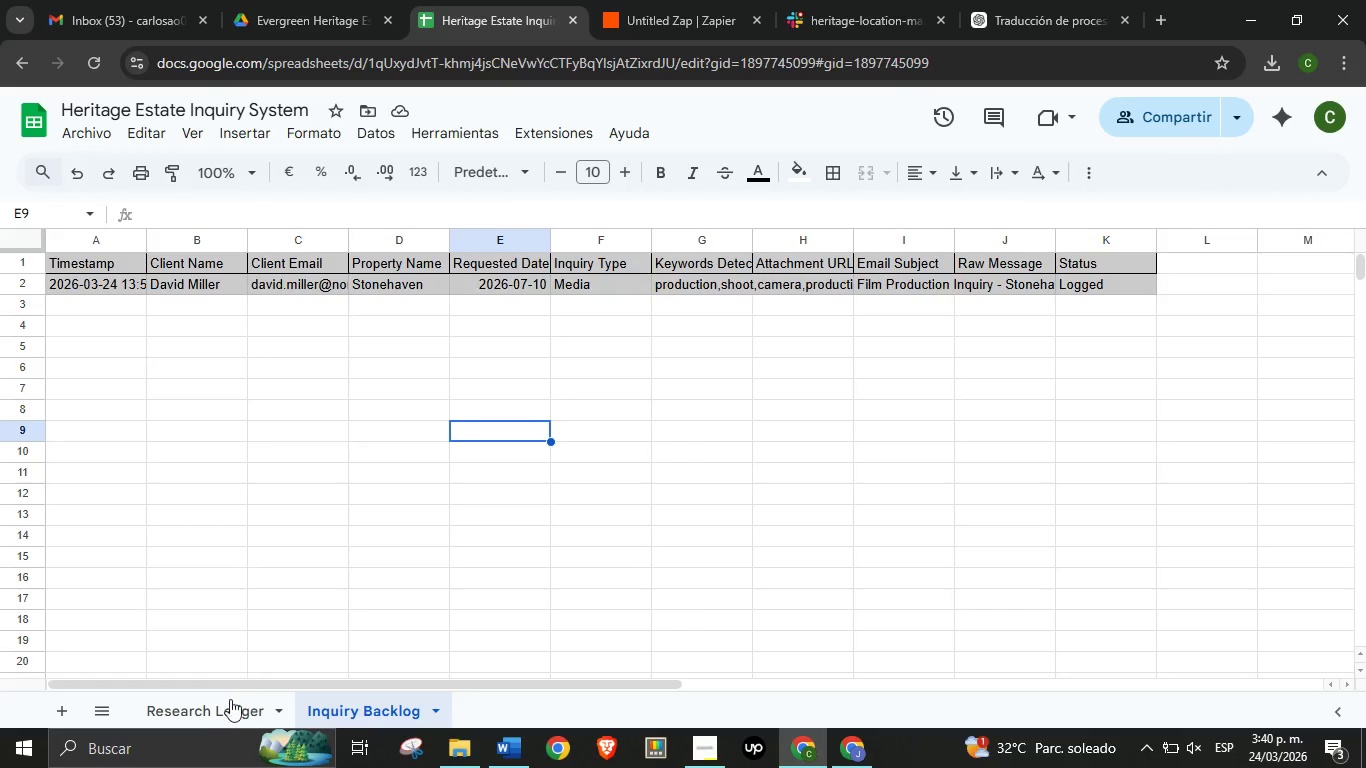 
left_click([226, 708])
 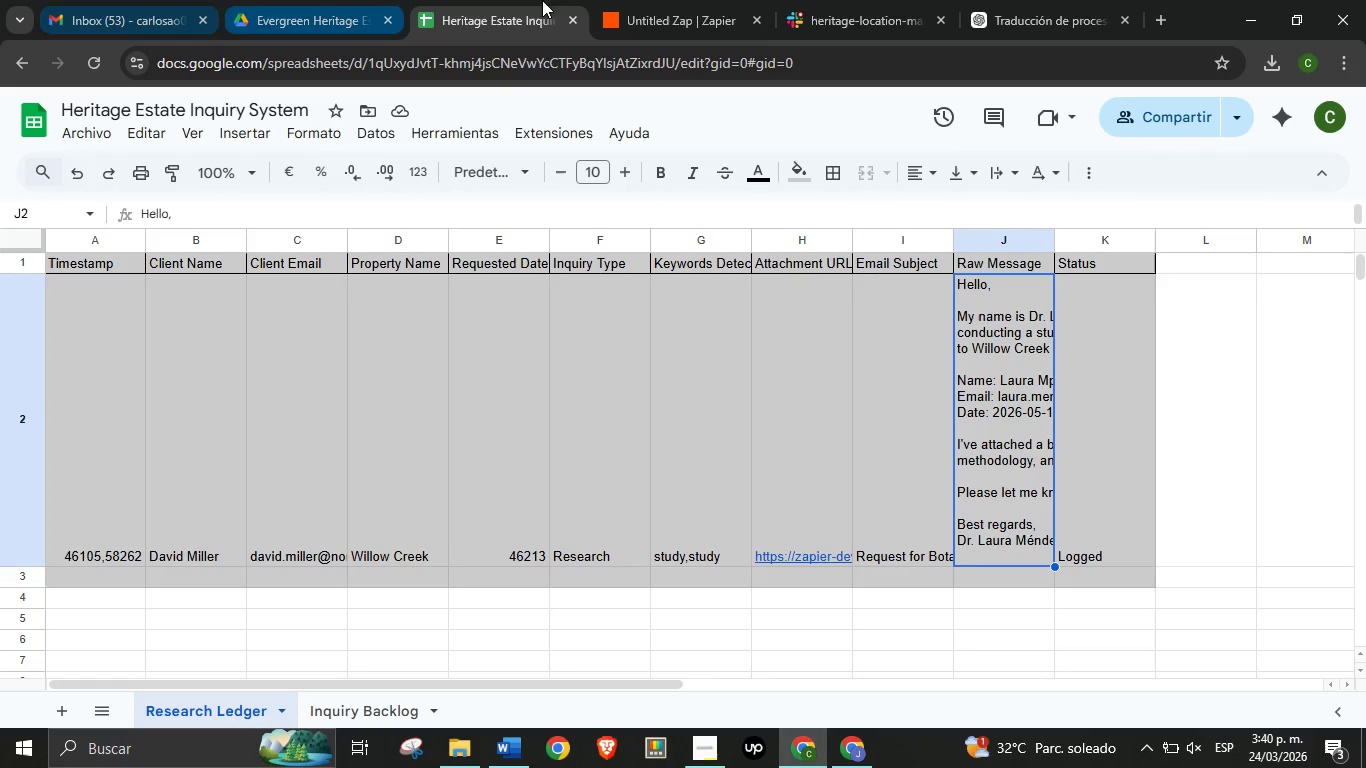 
left_click([639, 0])
 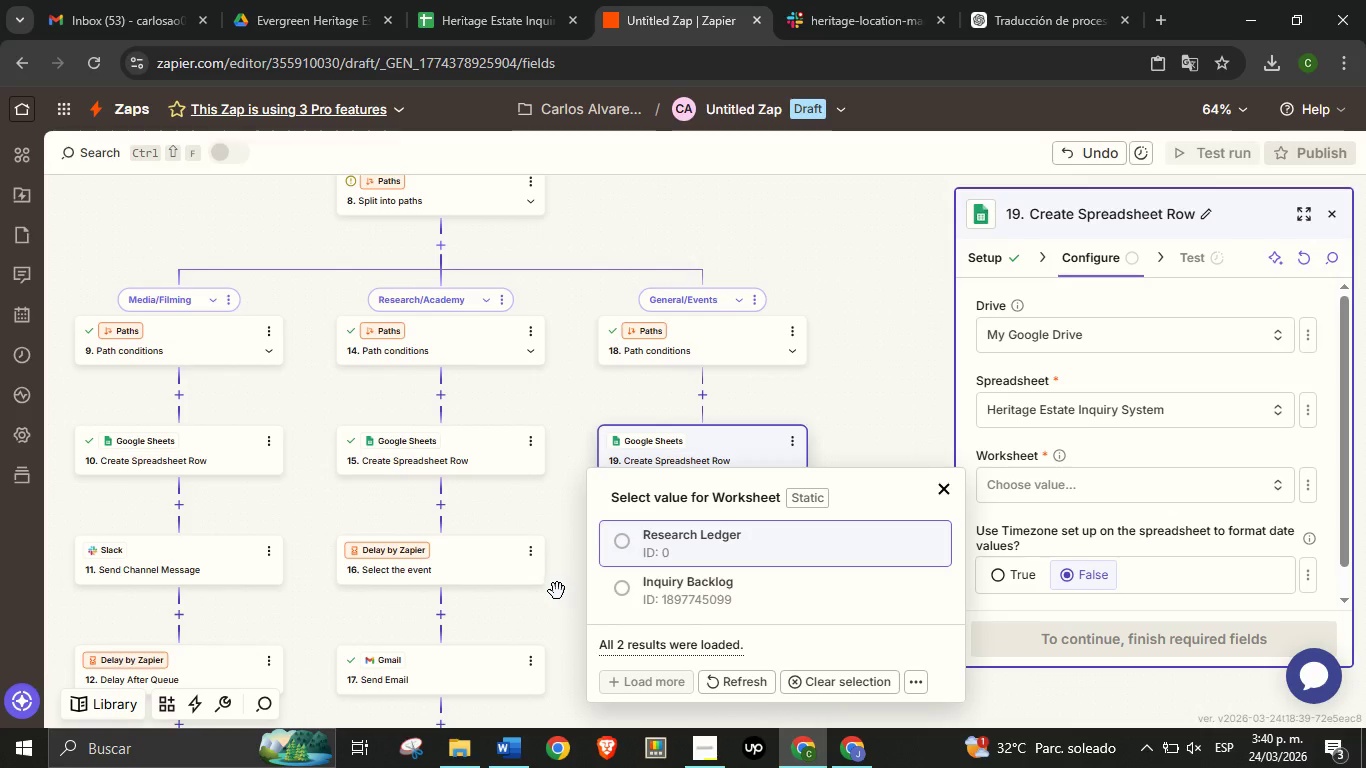 
scroll: coordinate [389, 536], scroll_direction: down, amount: 5.0
 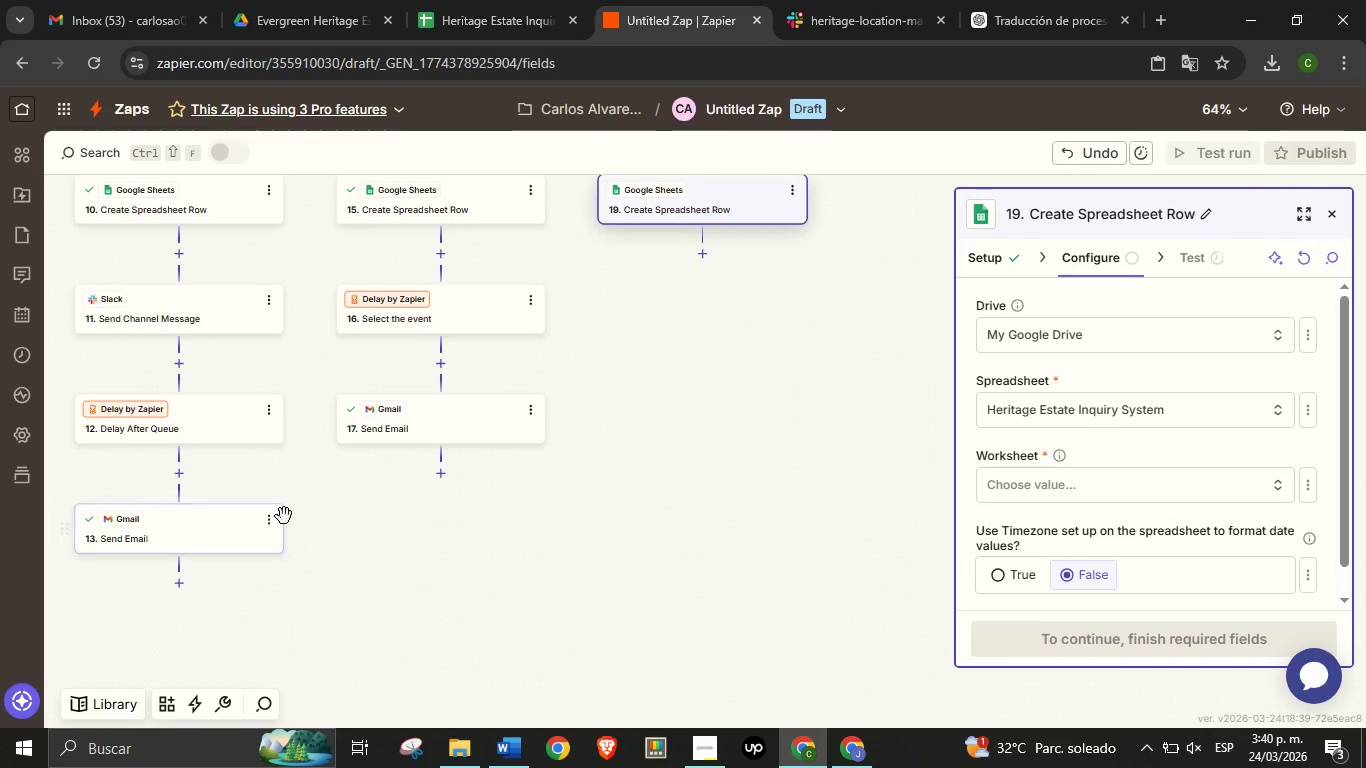 
scroll: coordinate [261, 488], scroll_direction: up, amount: 3.0
 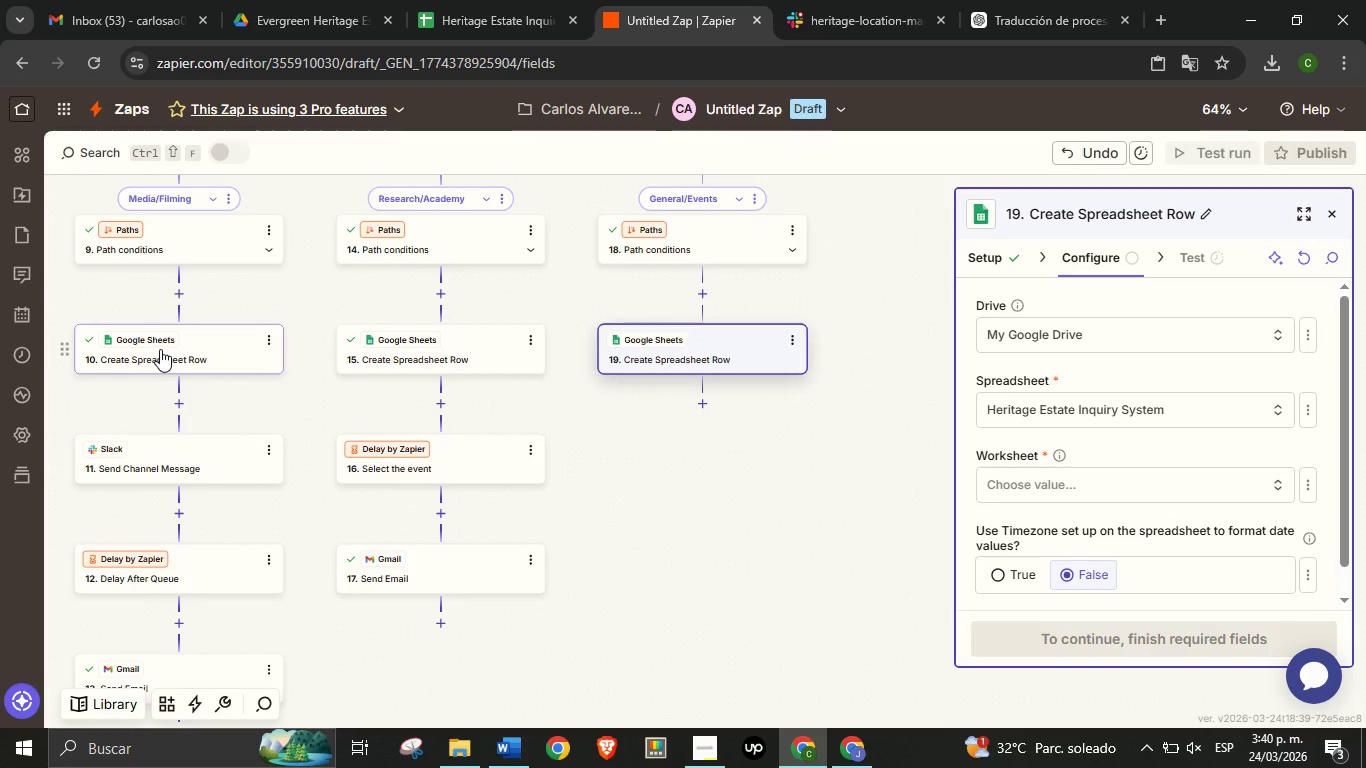 
left_click_drag(start_coordinate=[160, 349], to_coordinate=[719, 300])
 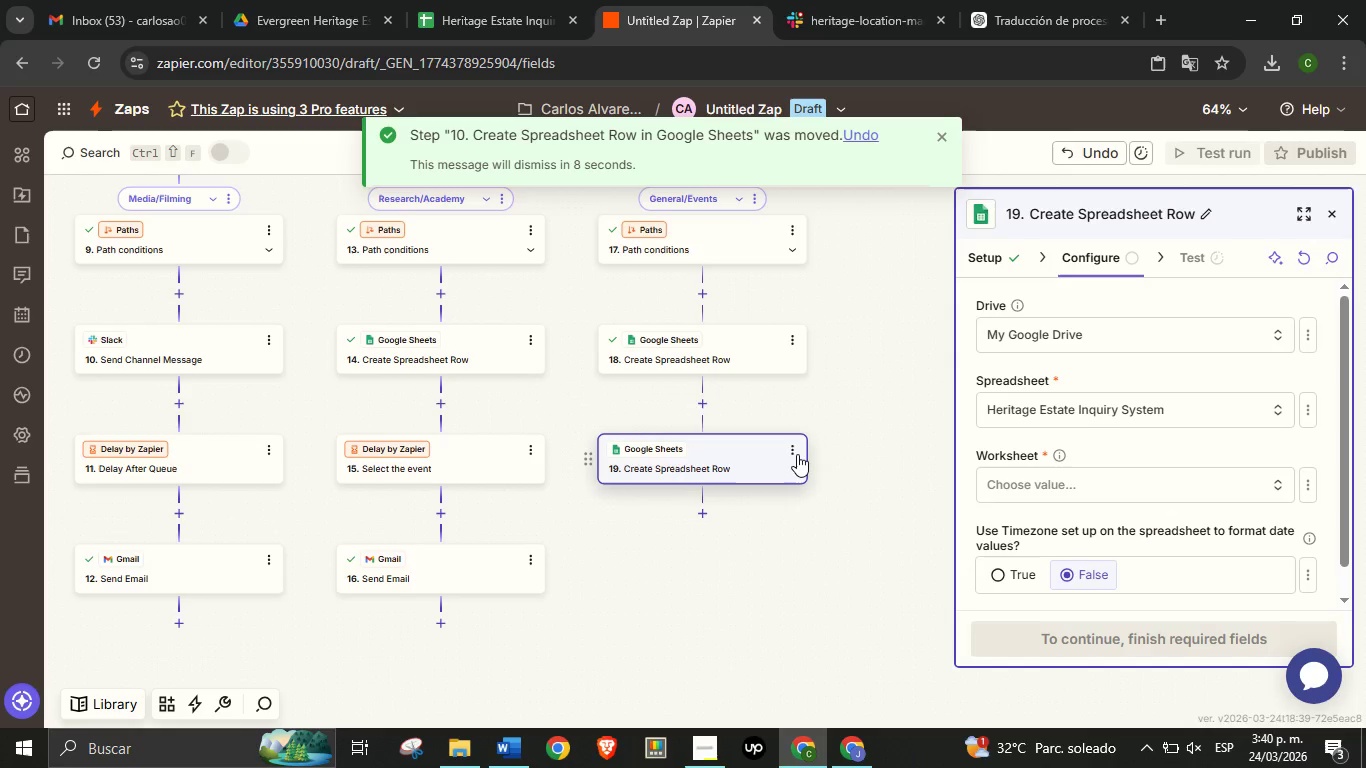 
left_click([795, 445])
 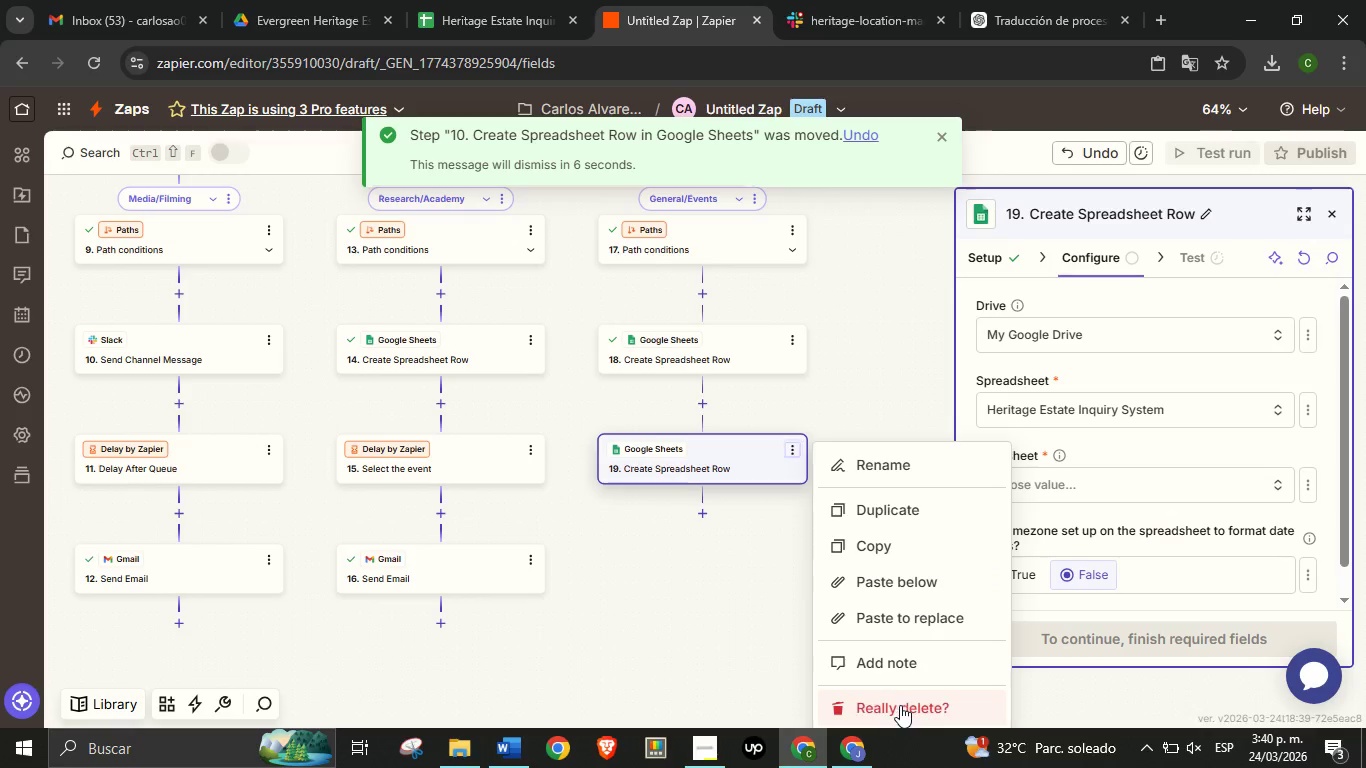 
double_click([900, 705])
 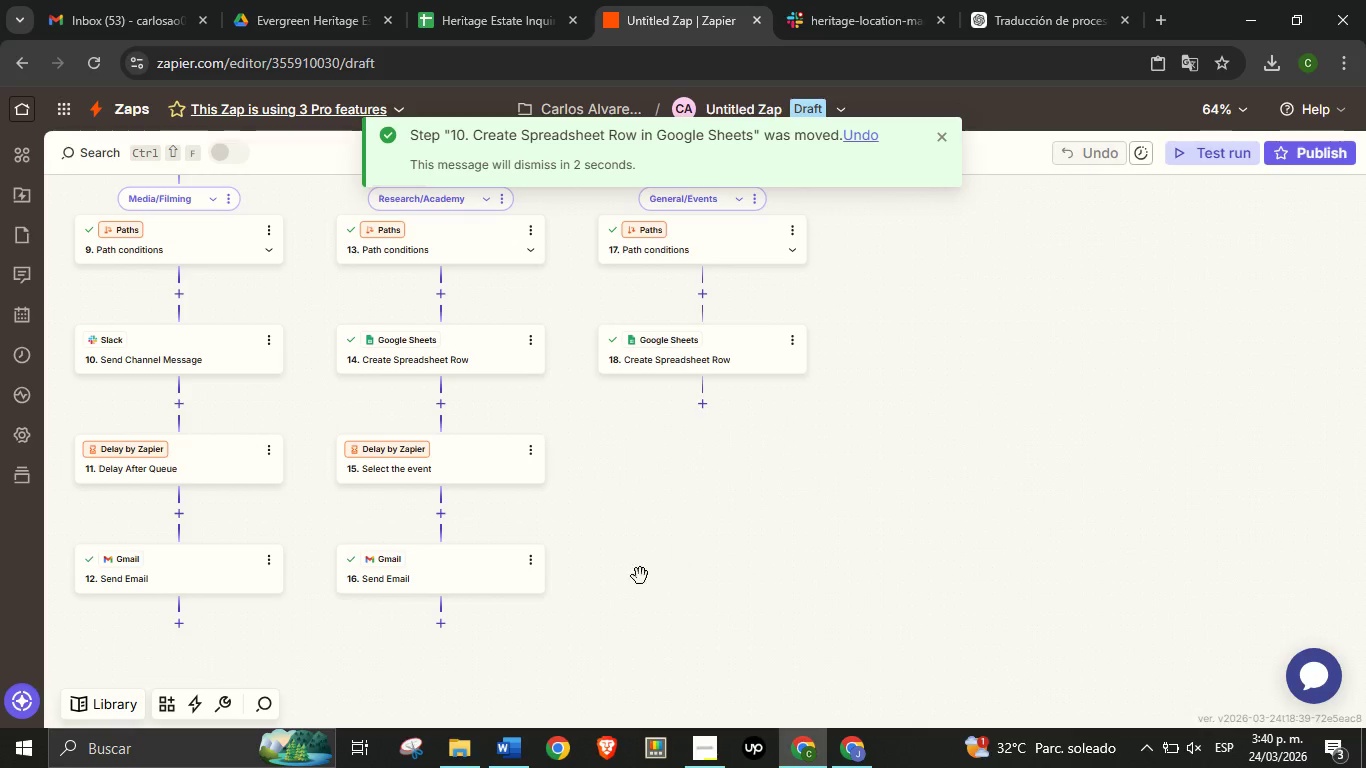 
left_click_drag(start_coordinate=[337, 646], to_coordinate=[429, 650])
 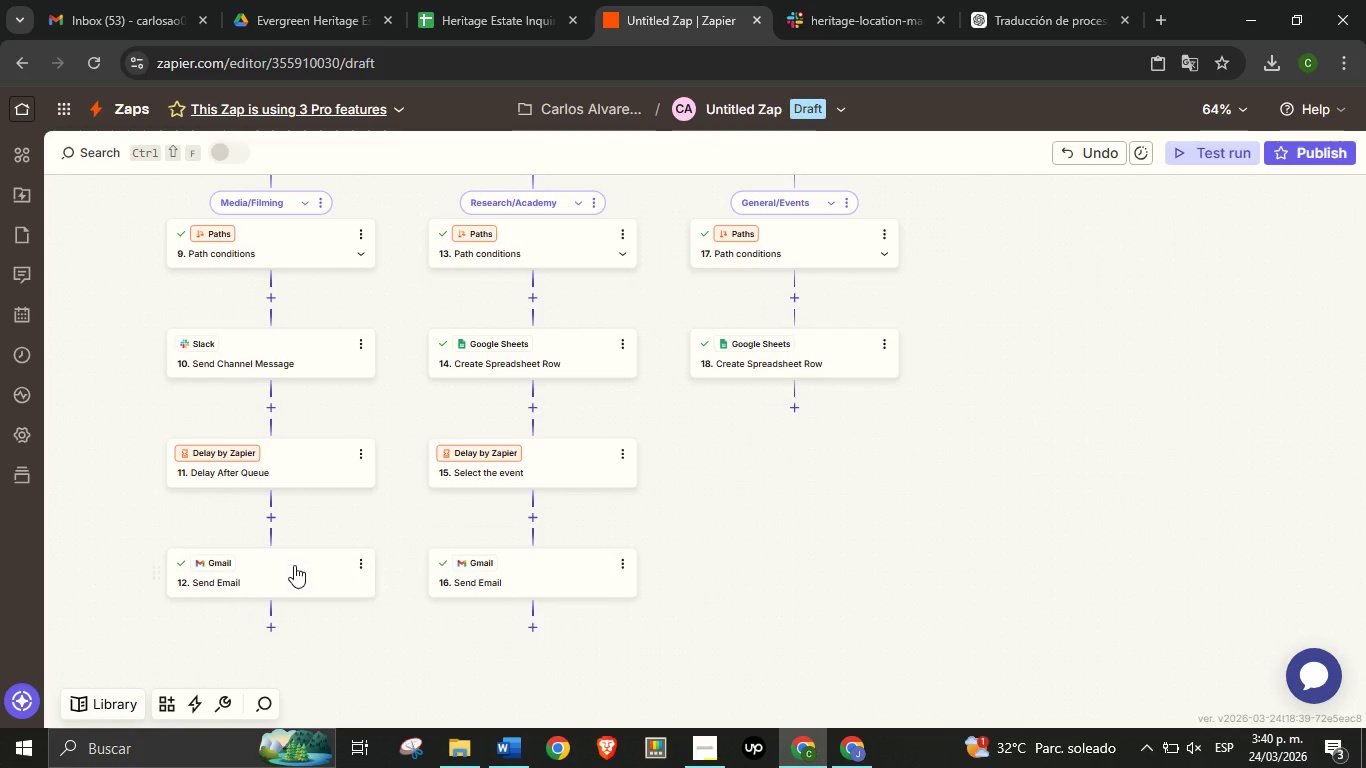 
left_click([290, 565])
 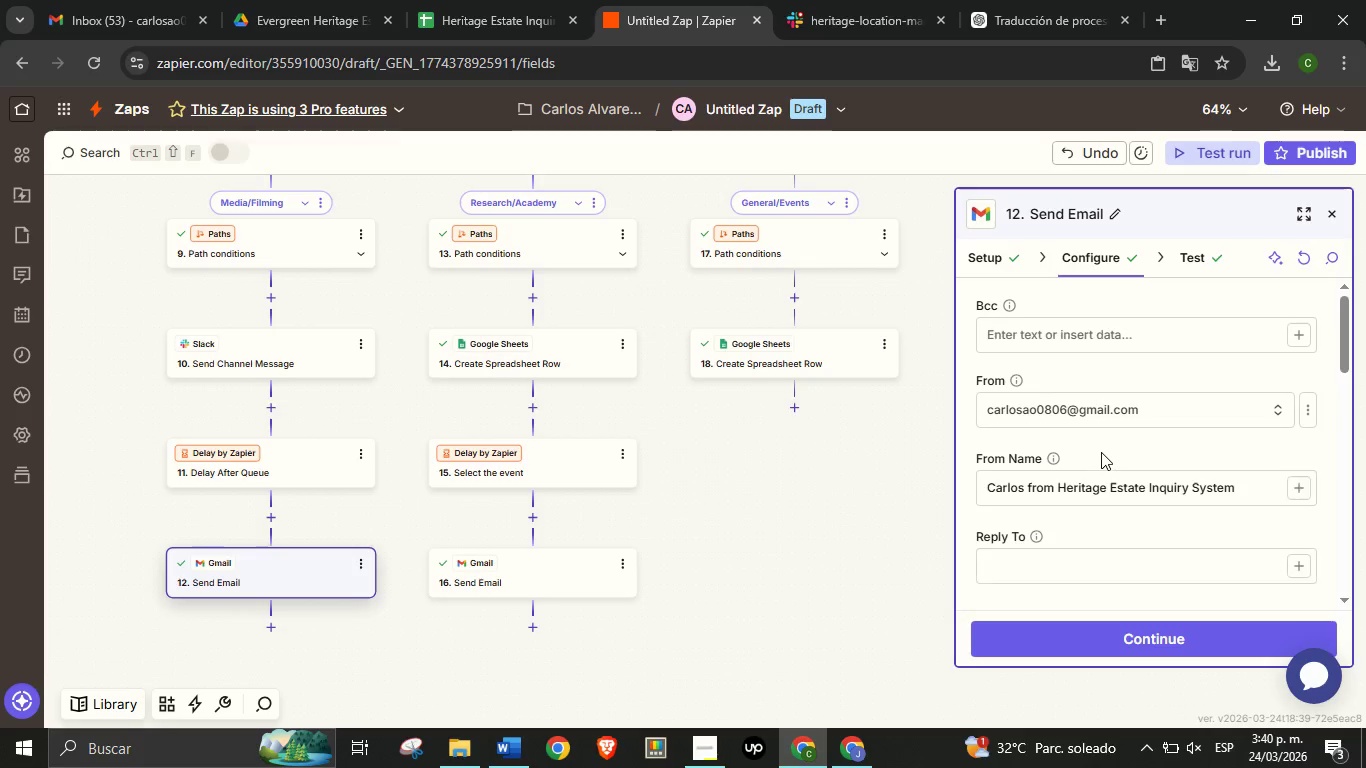 
scroll: coordinate [1154, 488], scroll_direction: down, amount: 6.0
 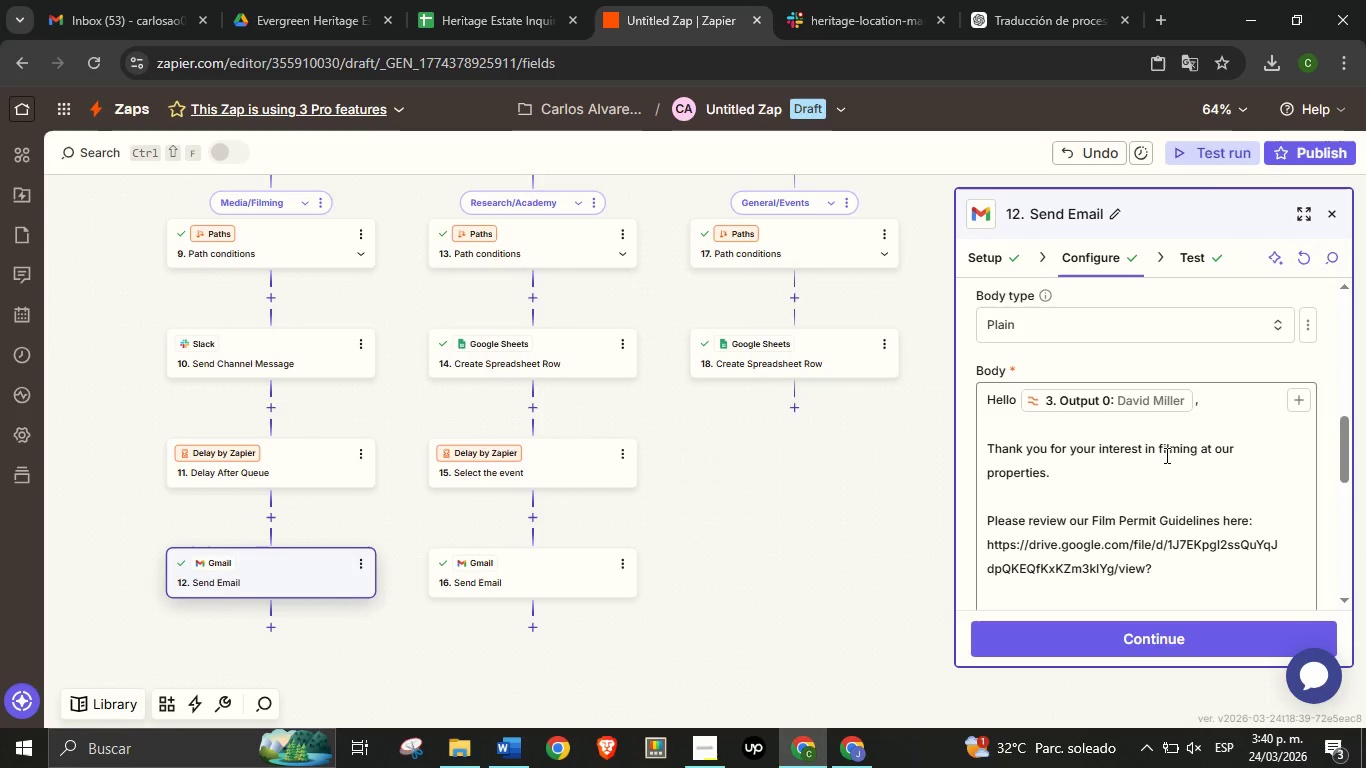 
scroll: coordinate [1165, 466], scroll_direction: down, amount: 2.0
 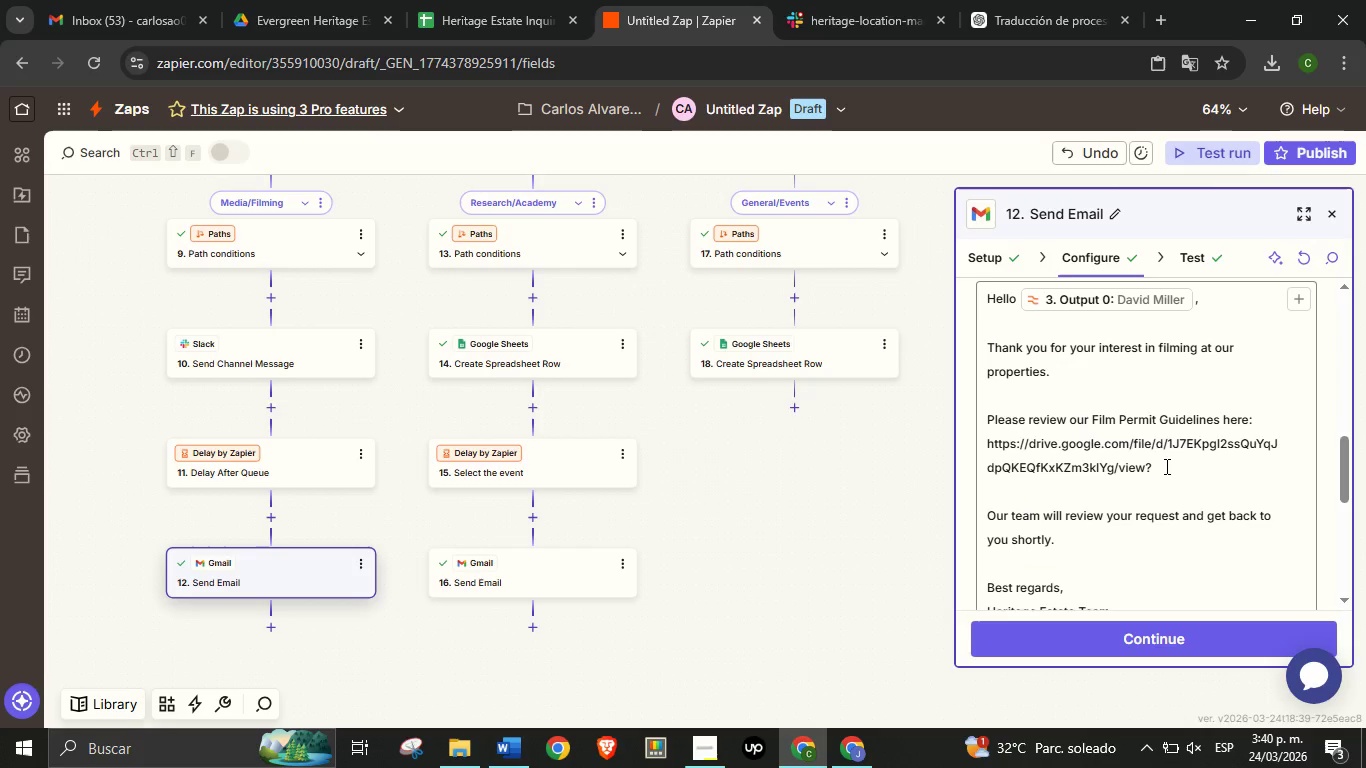 
scroll: coordinate [1165, 470], scroll_direction: up, amount: 4.0
 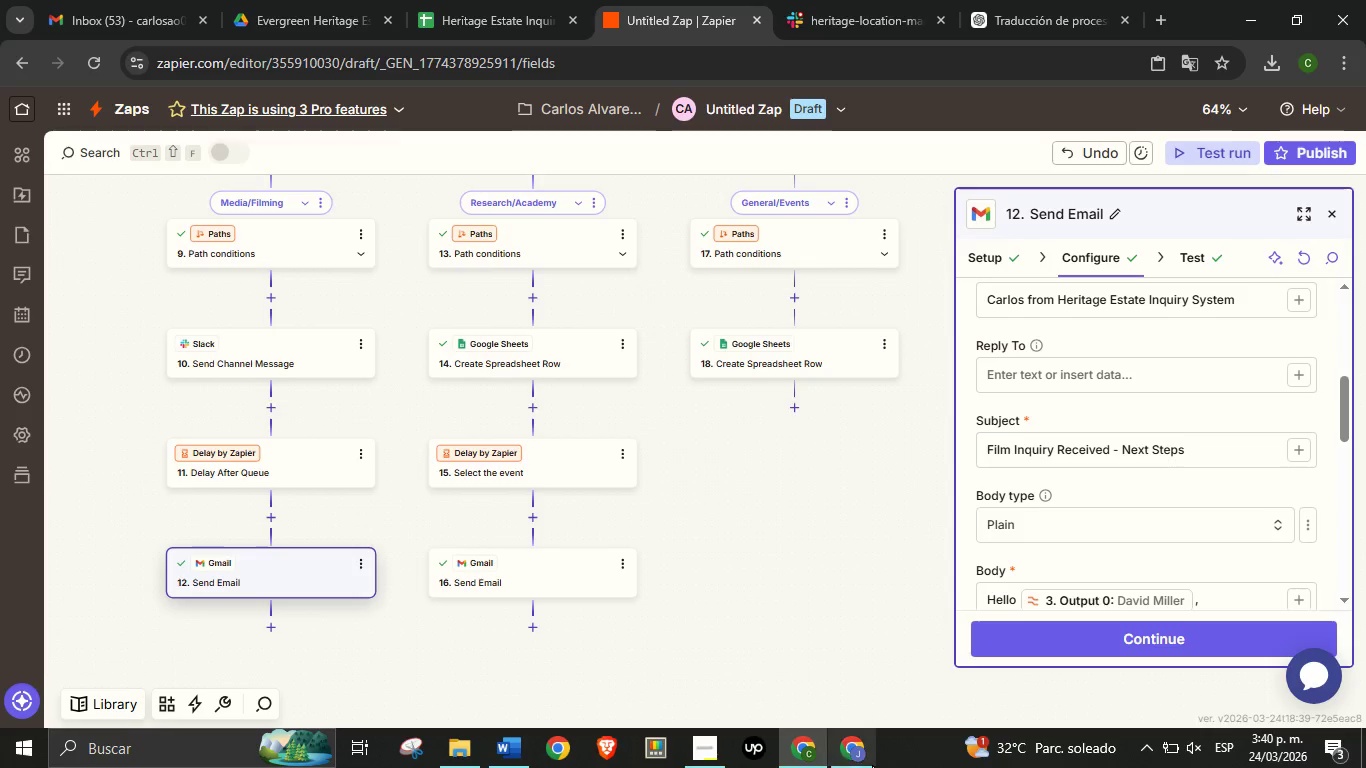 
left_click([872, 765])
 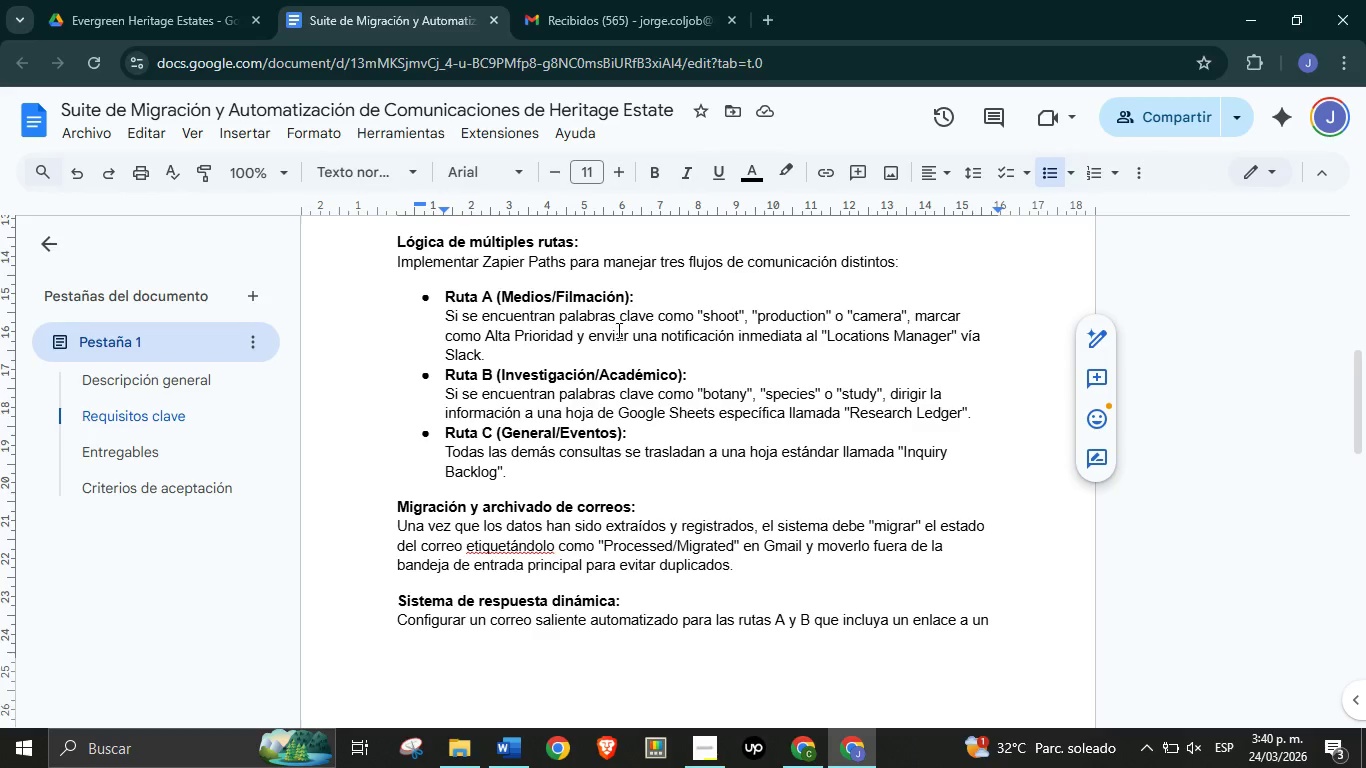 
left_click([618, 330])
 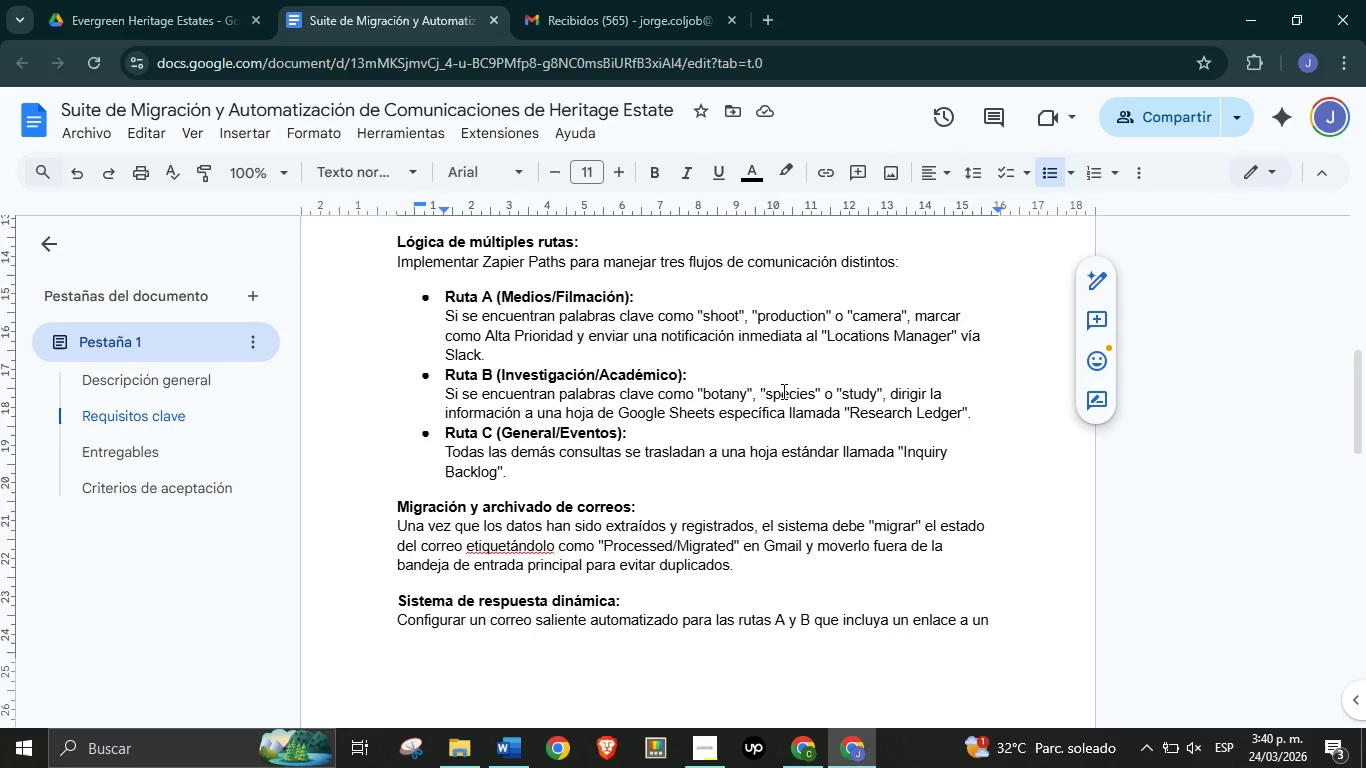 
wait(8.36)
 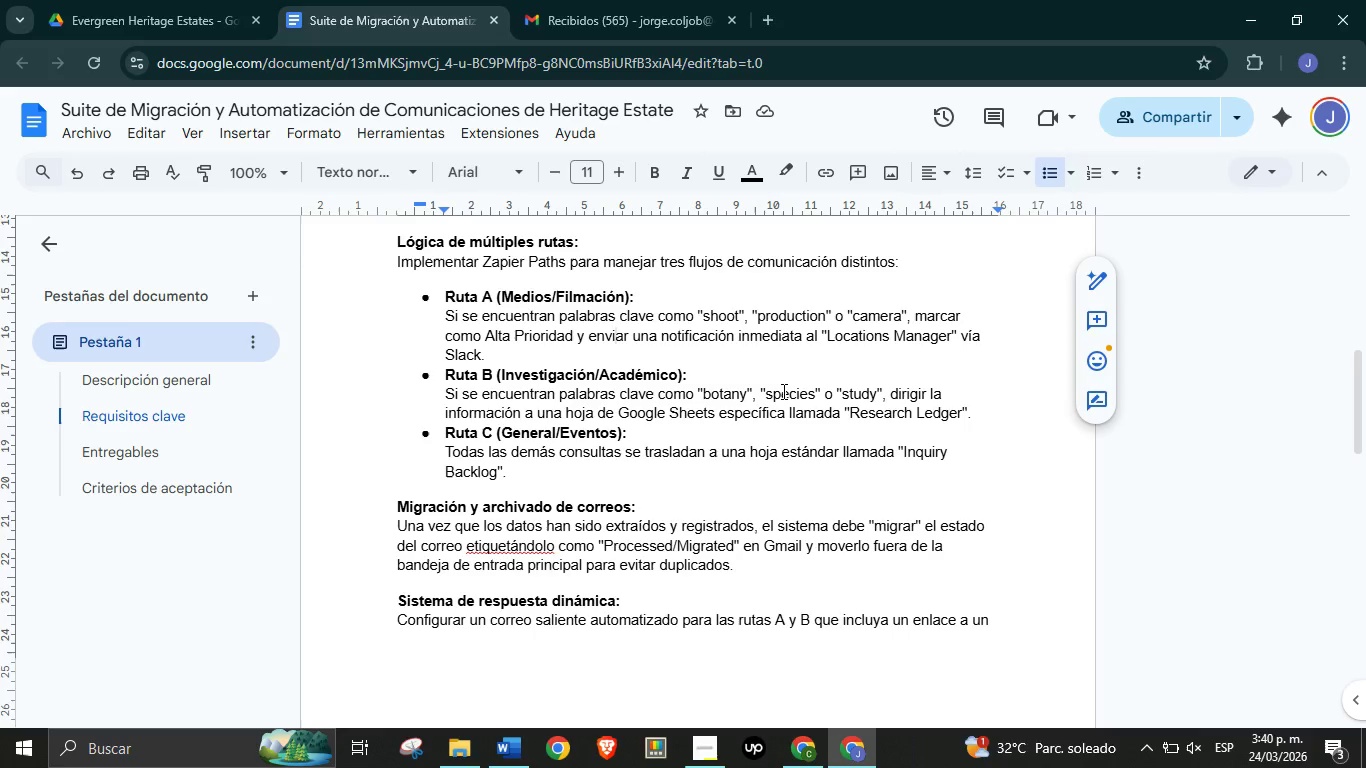 
left_click([801, 742])
 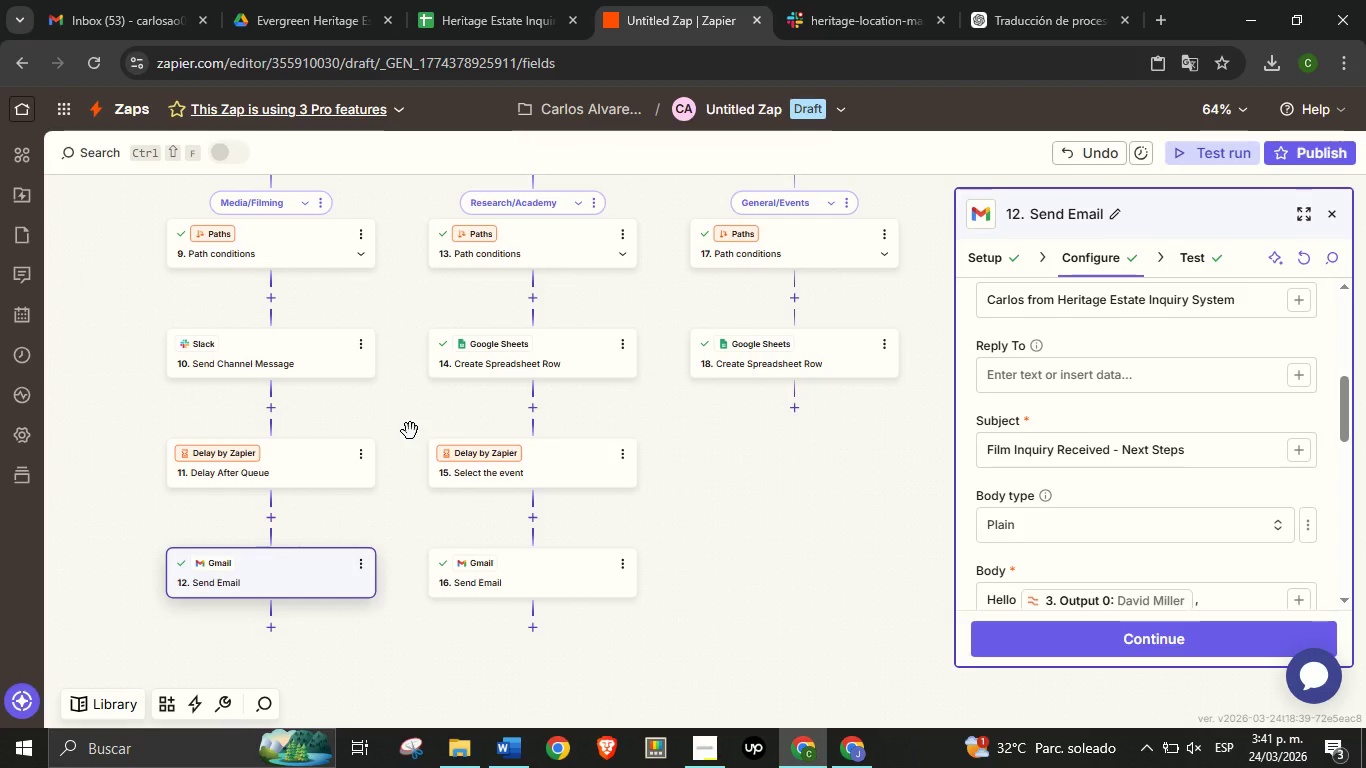 
scroll: coordinate [410, 431], scroll_direction: up, amount: 2.0
 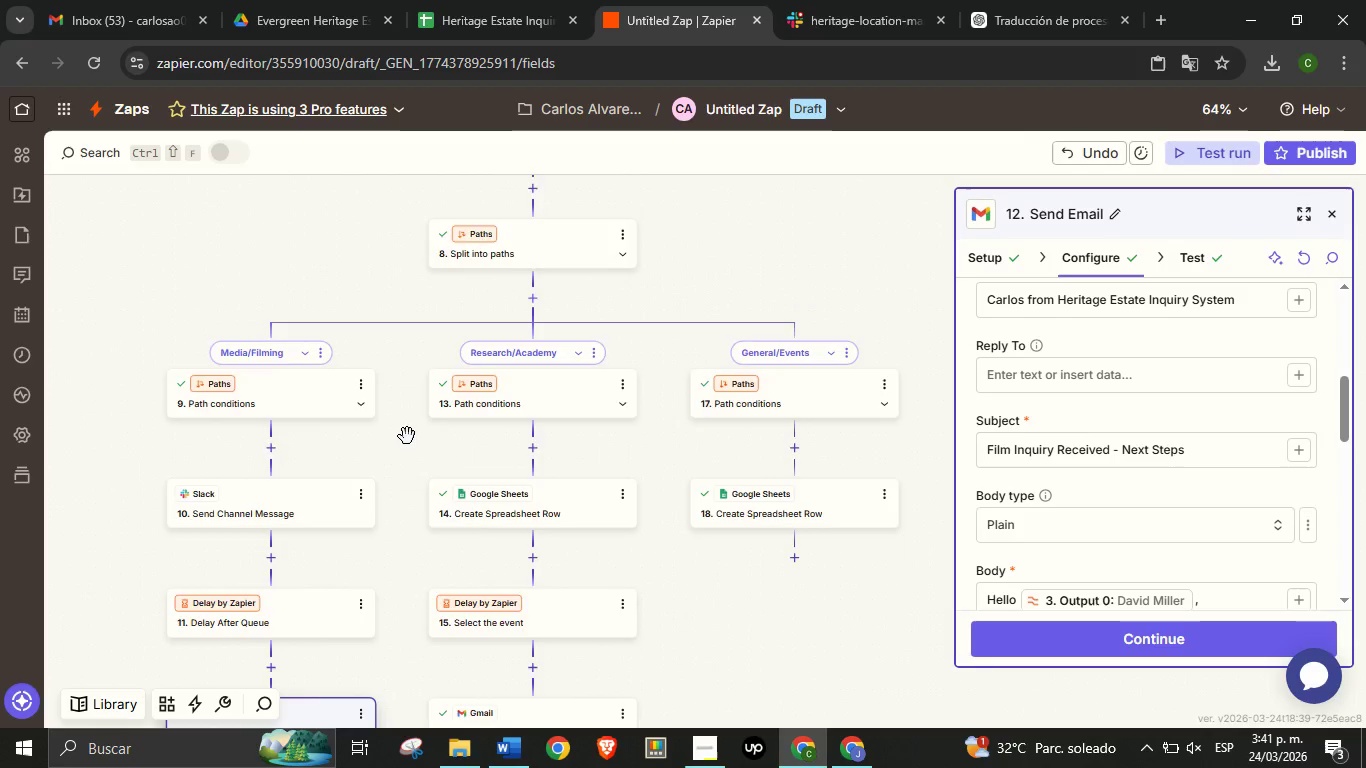 
scroll: coordinate [407, 436], scroll_direction: down, amount: 2.0
 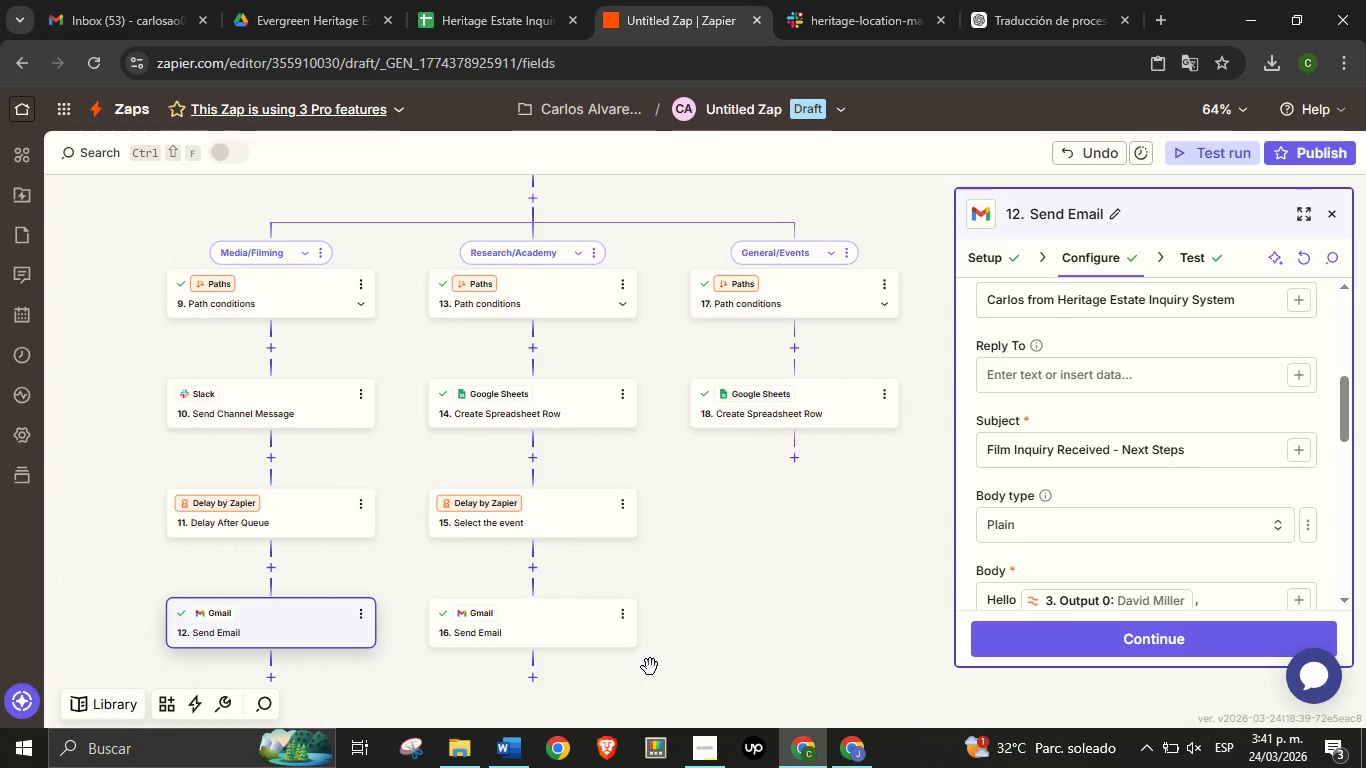 
wait(18.35)
 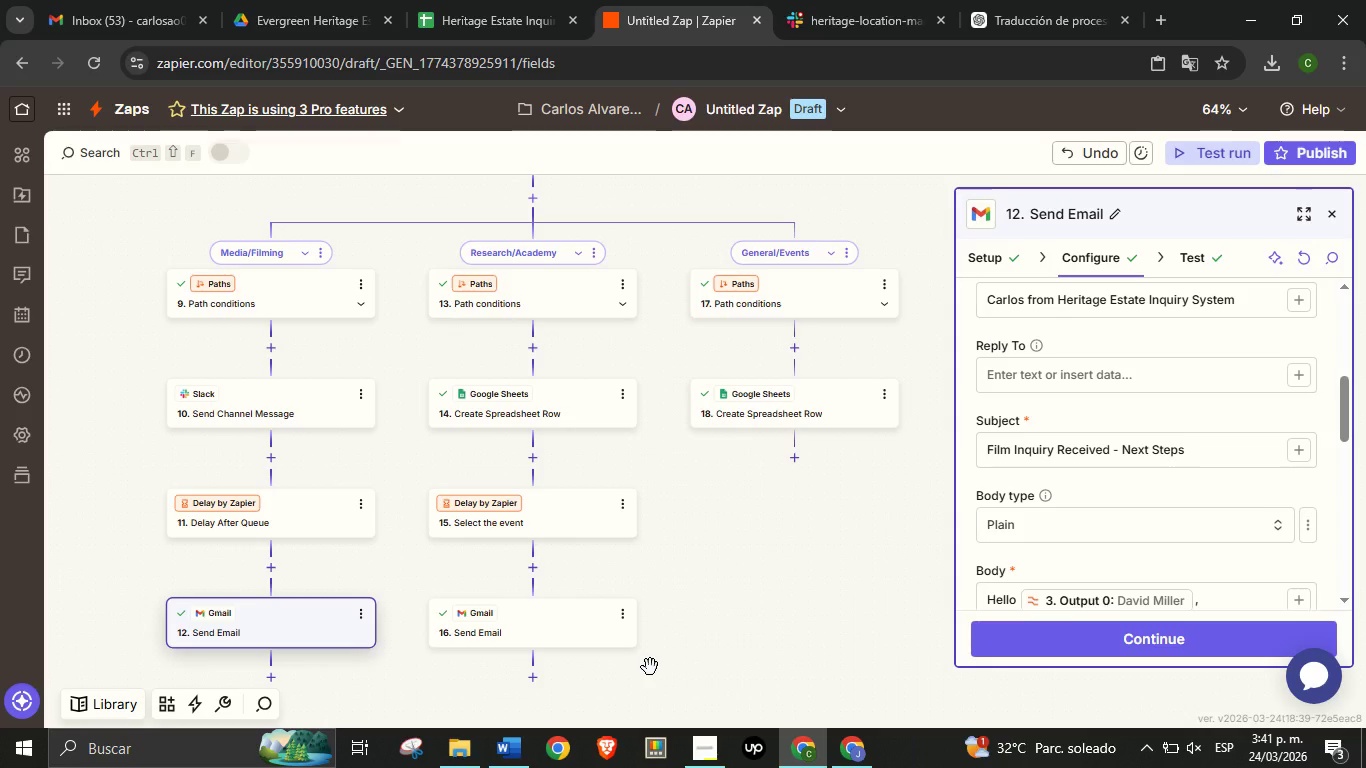 
left_click_drag(start_coordinate=[410, 588], to_coordinate=[411, 543])
 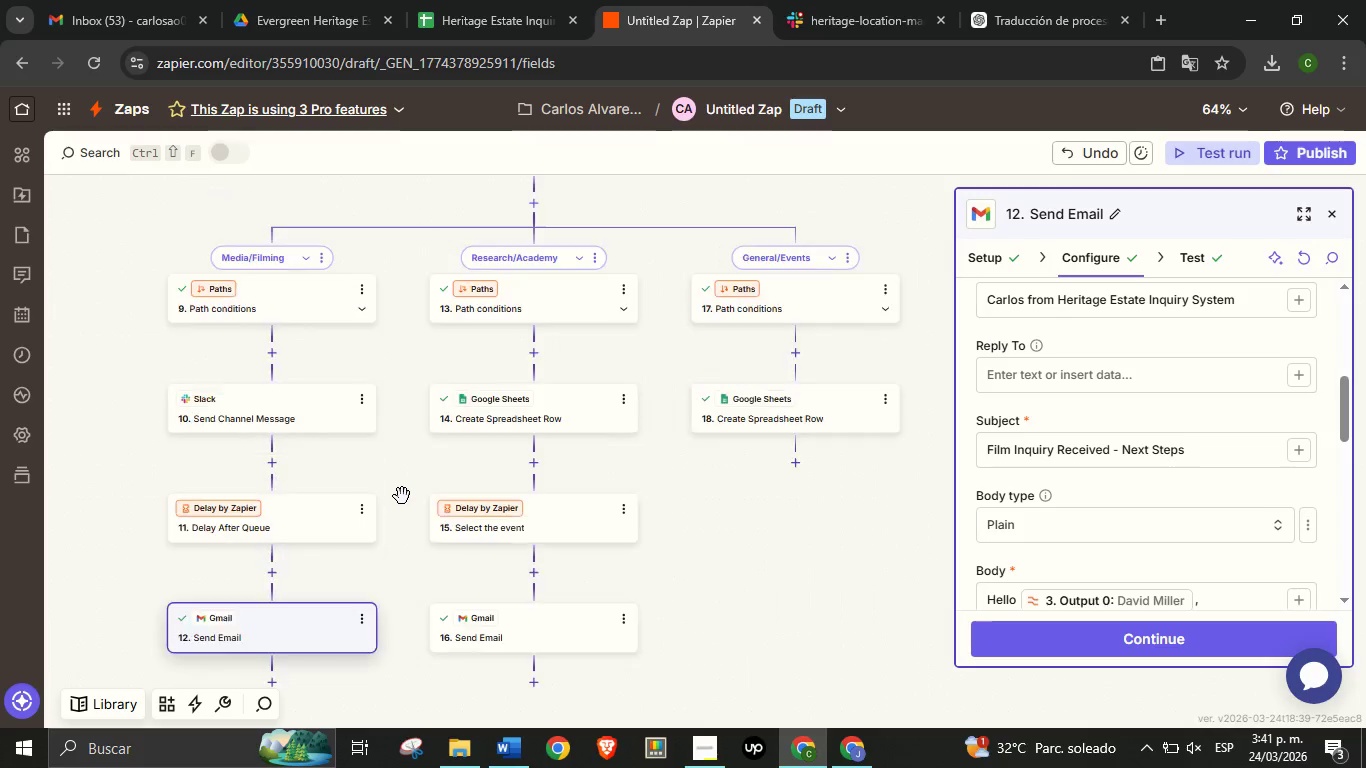 
scroll: coordinate [402, 496], scroll_direction: up, amount: 2.0
 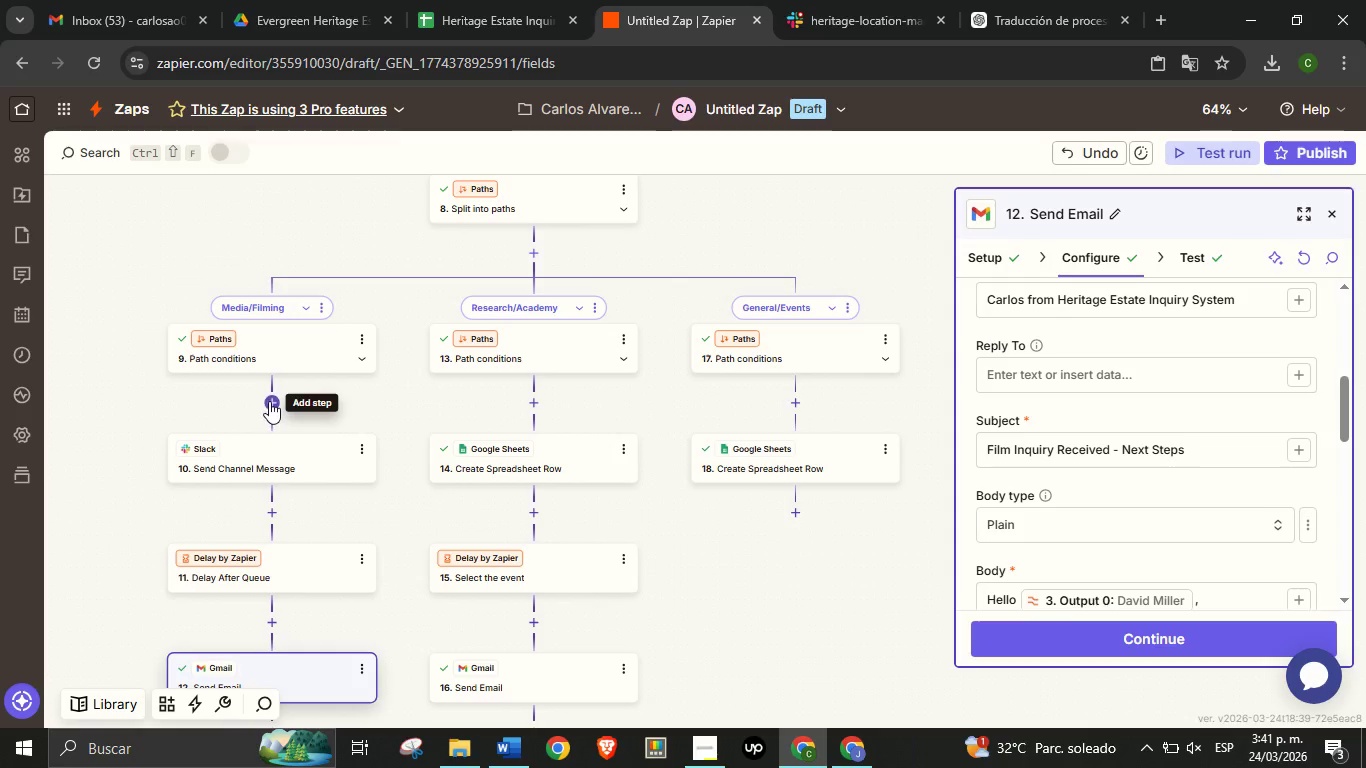 
left_click([268, 400])
 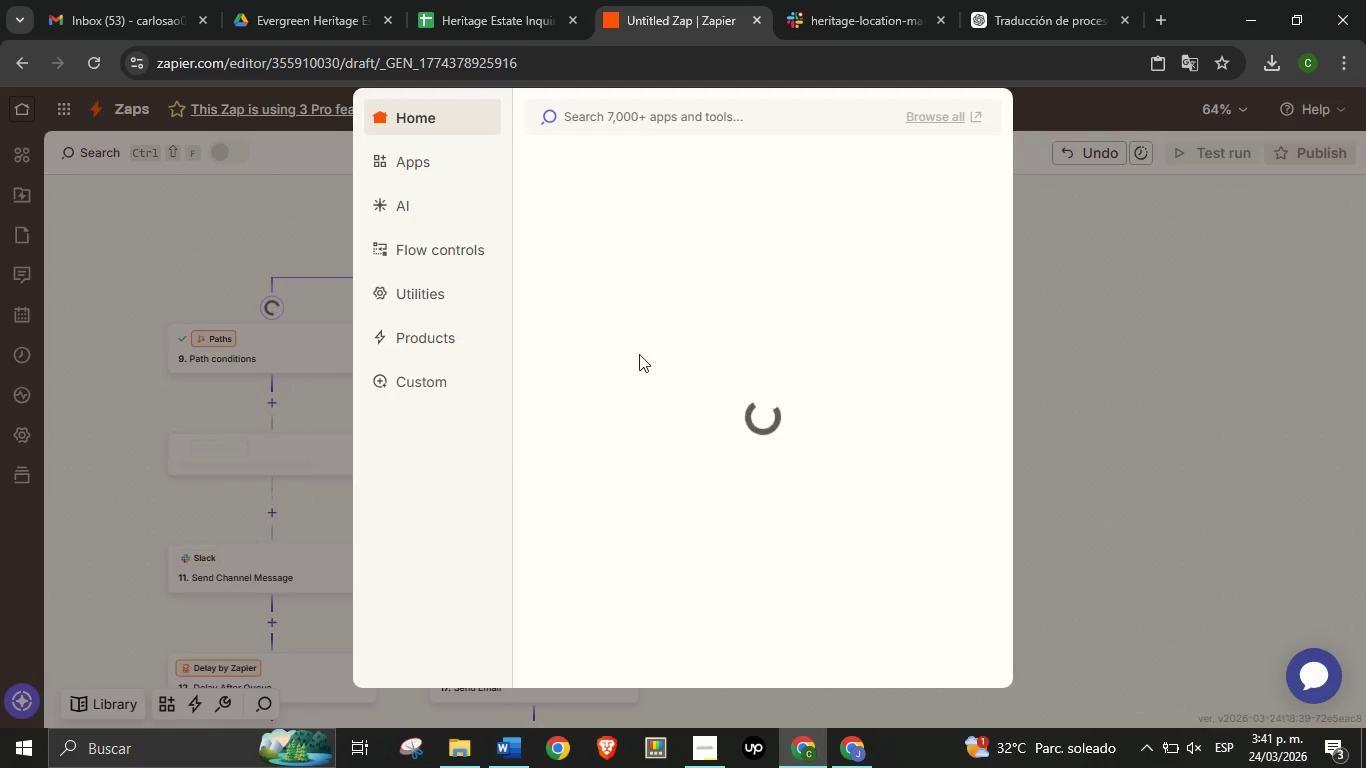 
mouse_move([689, 319])
 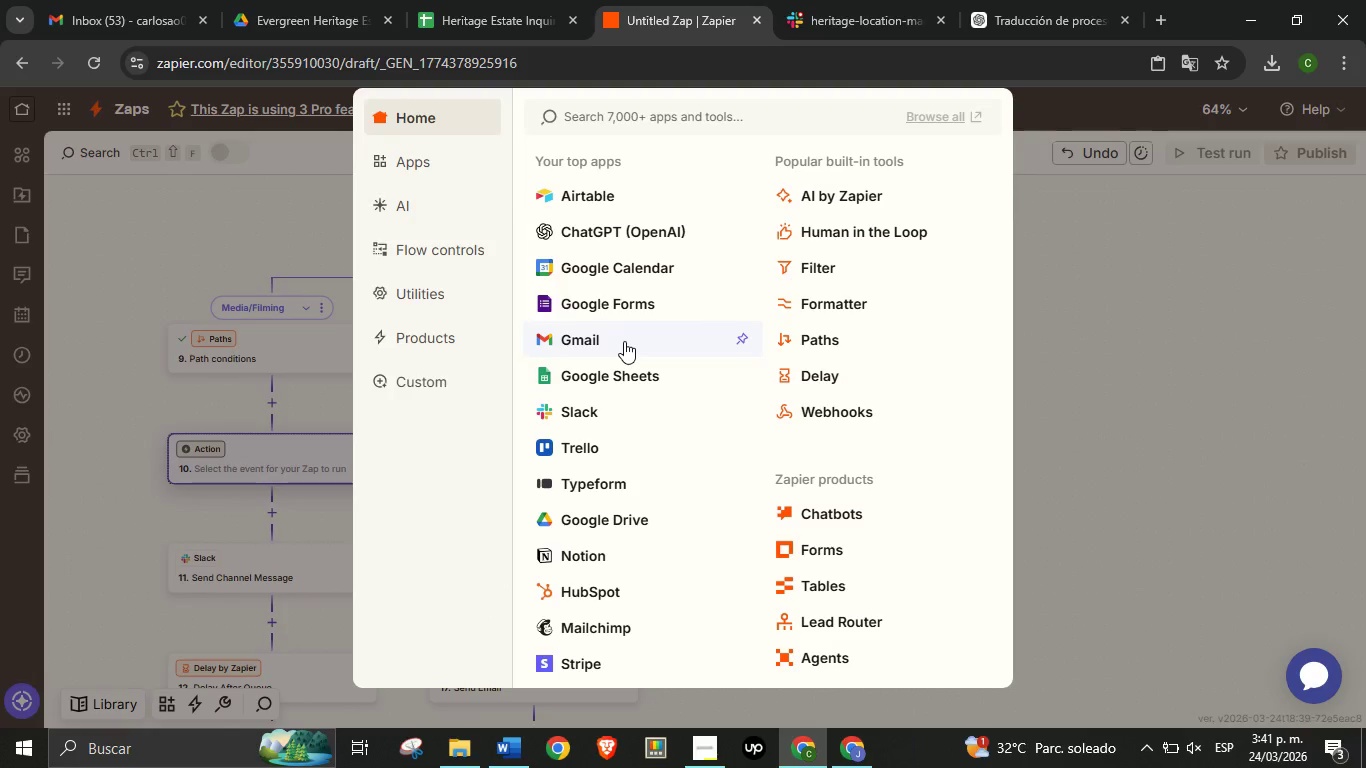 
left_click([624, 341])
 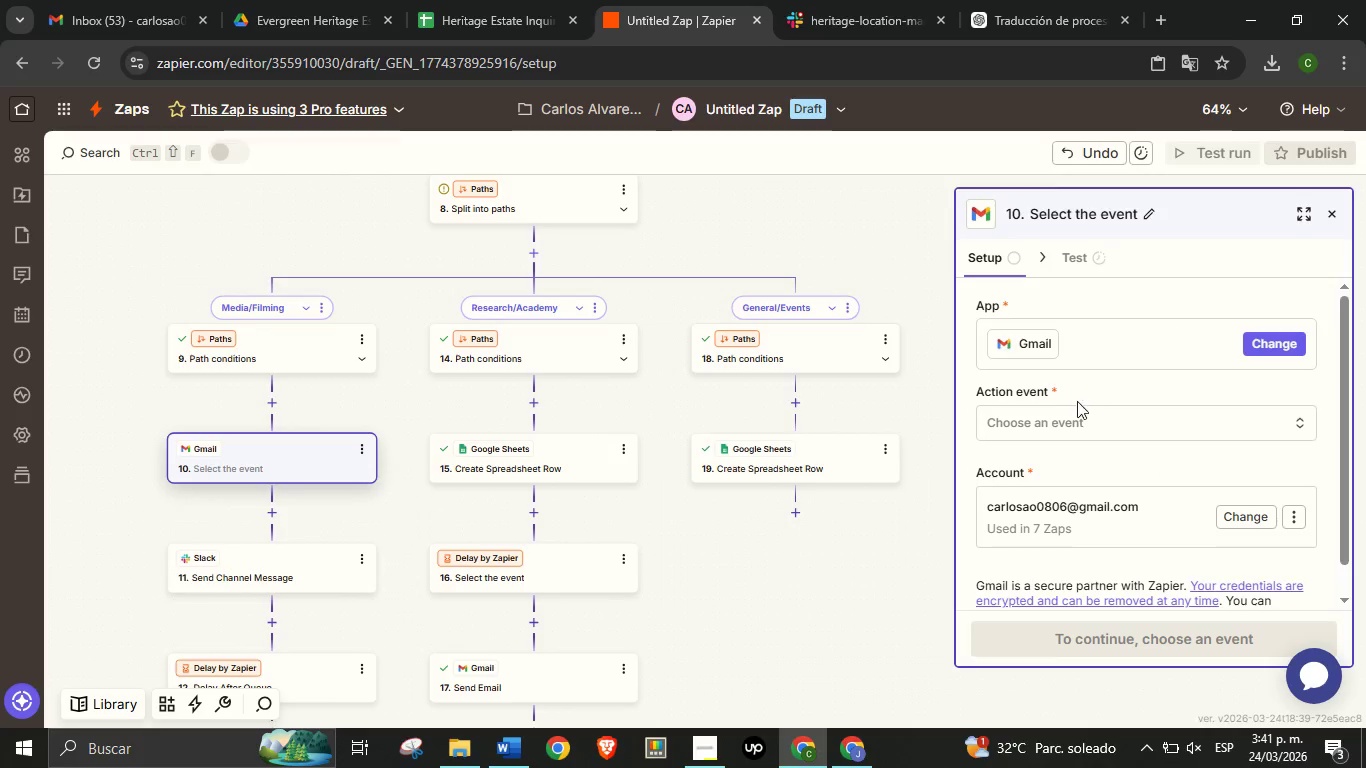 
wait(5.27)
 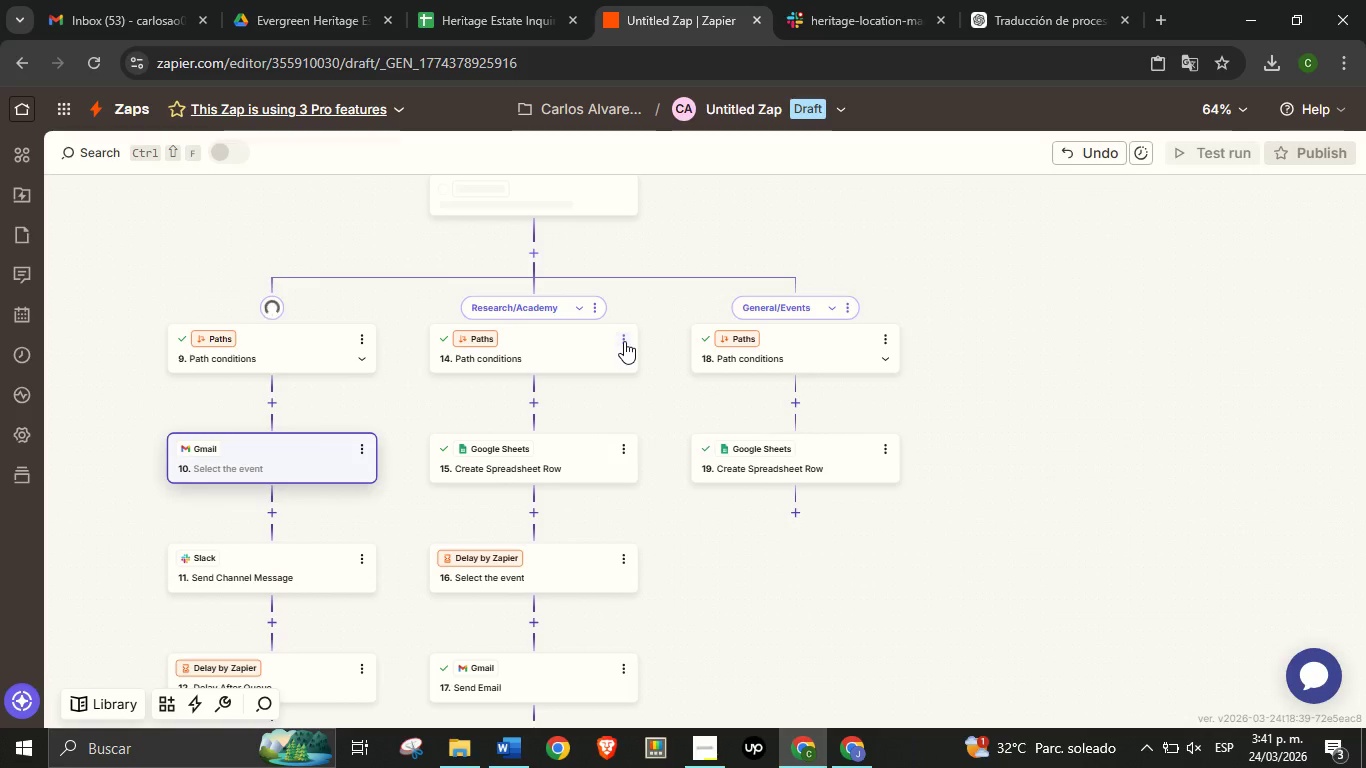 
left_click([112, 0])
 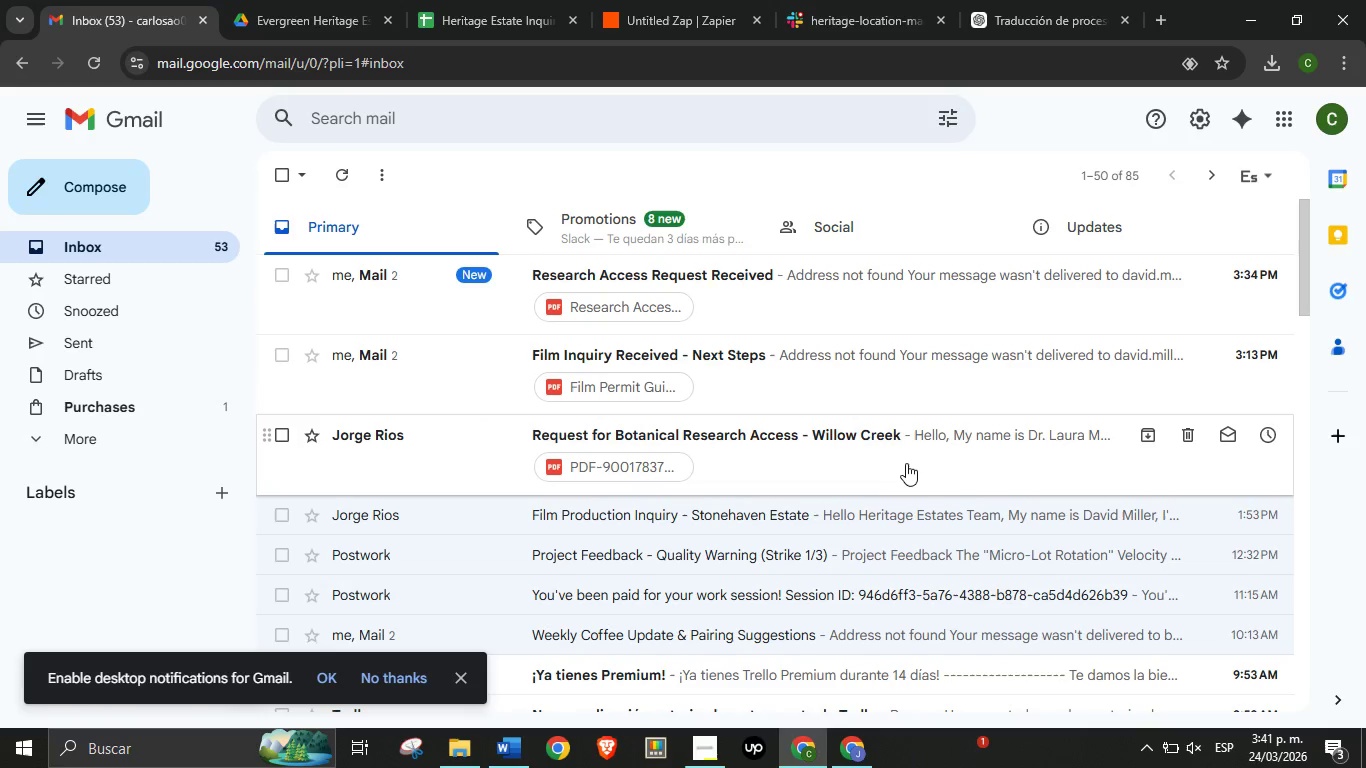 
right_click([910, 461])
 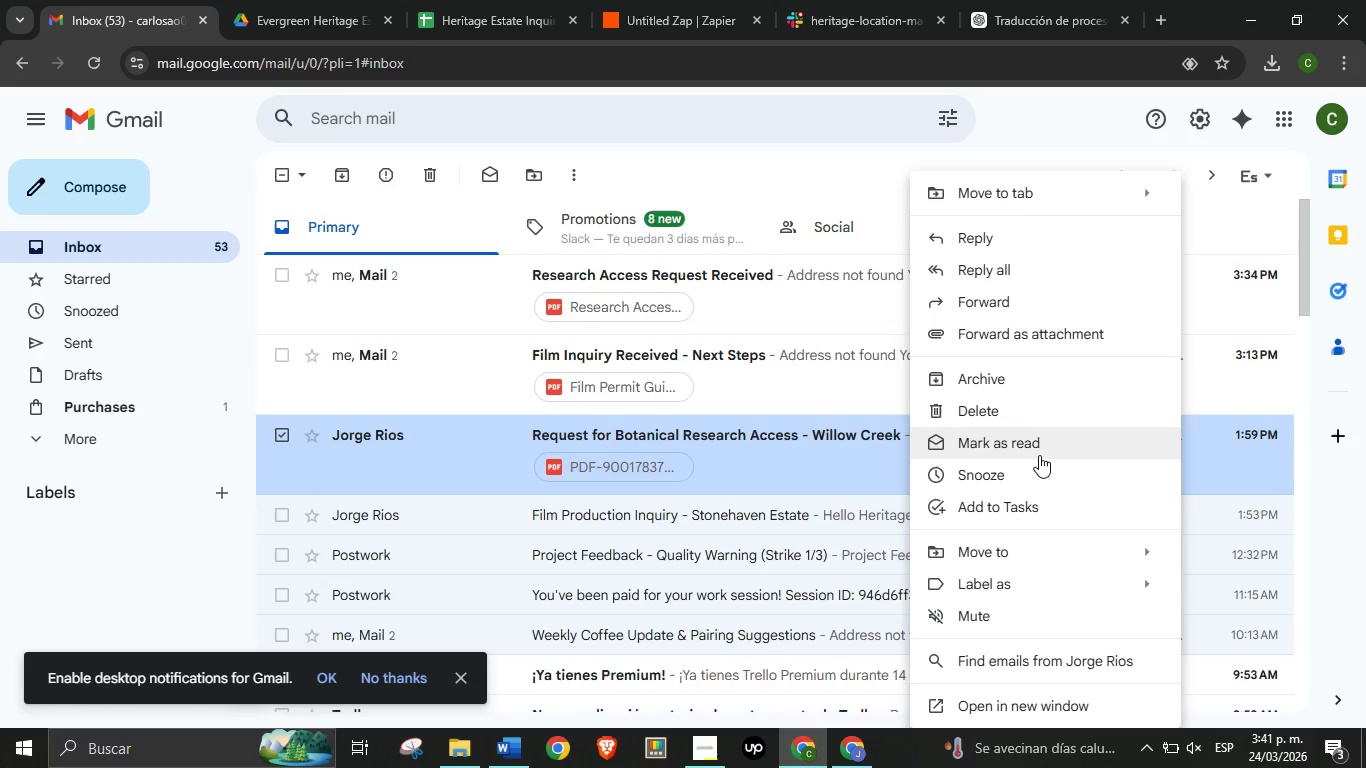 
scroll: coordinate [1071, 554], scroll_direction: down, amount: 1.0
 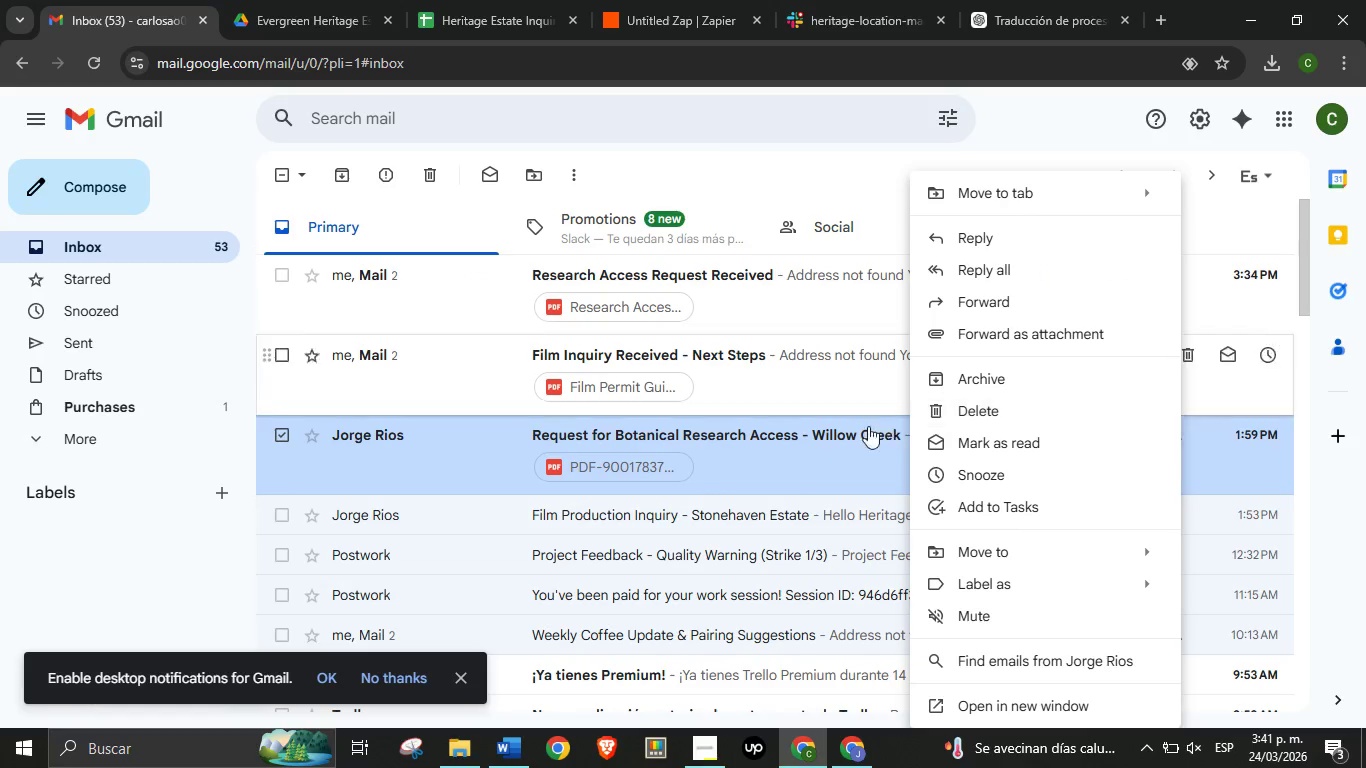 
left_click([817, 450])
 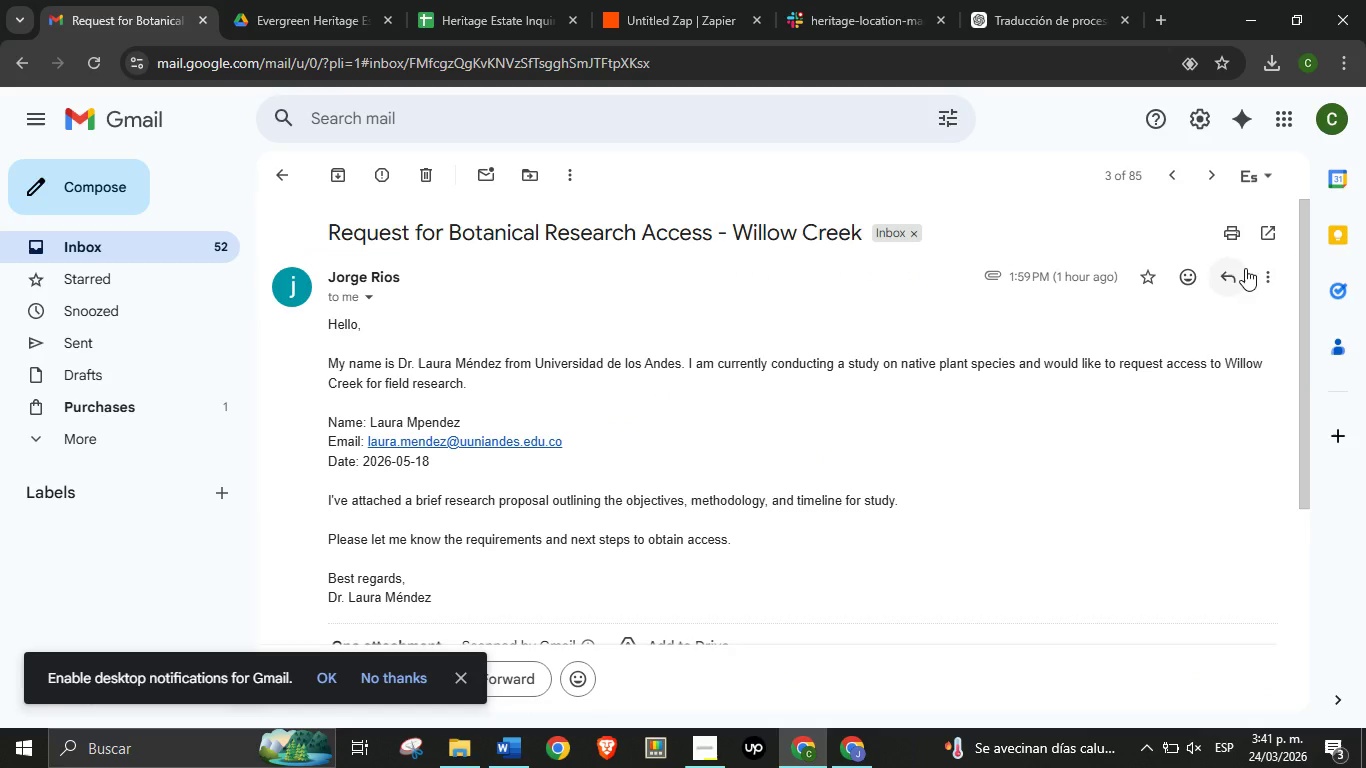 
left_click([1262, 273])
 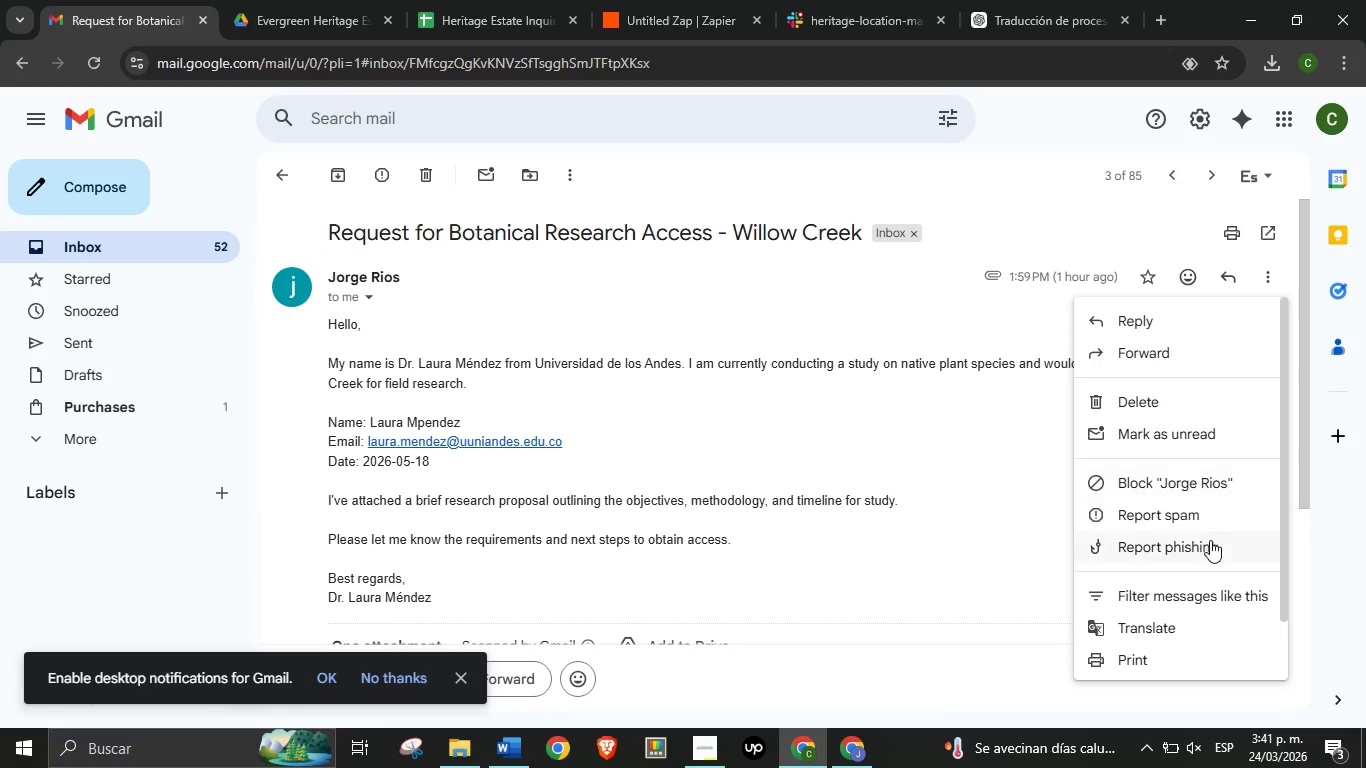 
scroll: coordinate [1225, 559], scroll_direction: down, amount: 3.0
 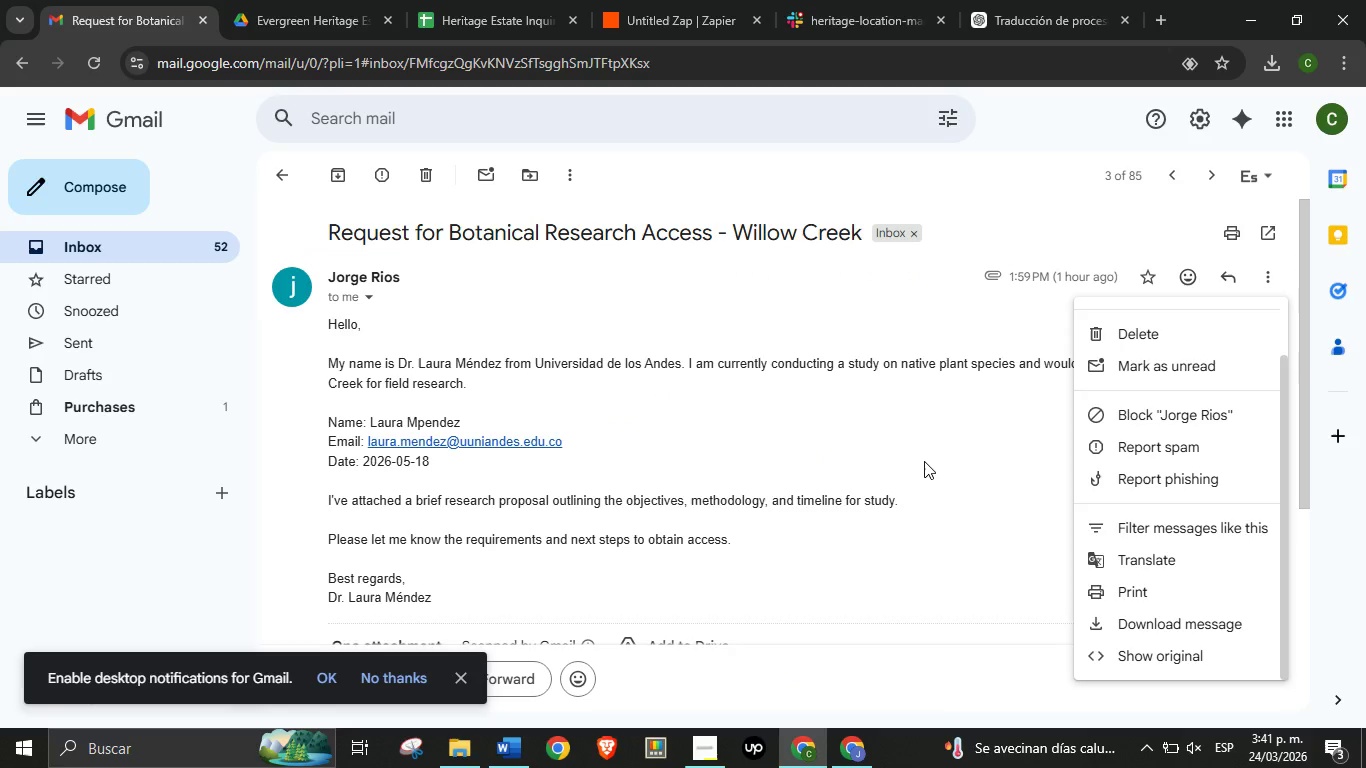 
left_click([924, 459])
 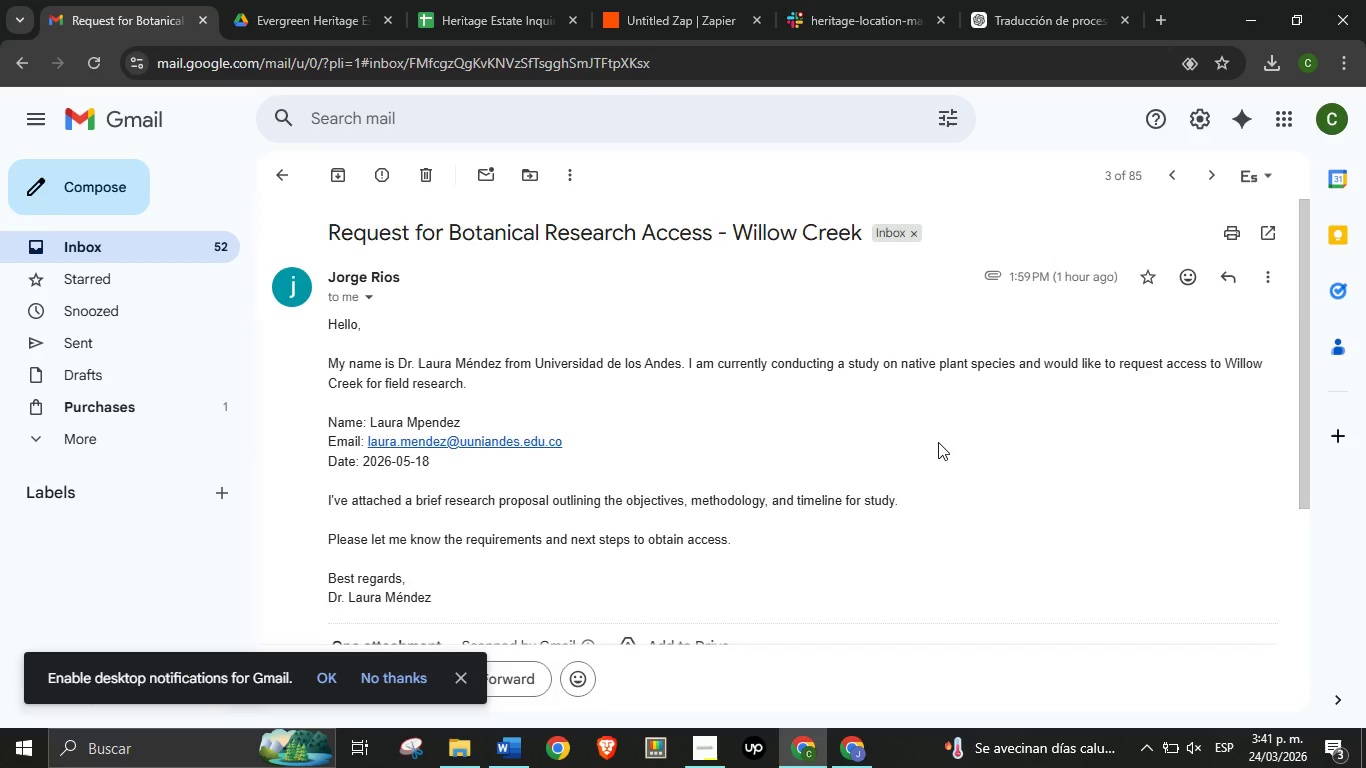 
scroll: coordinate [939, 442], scroll_direction: down, amount: 2.0
 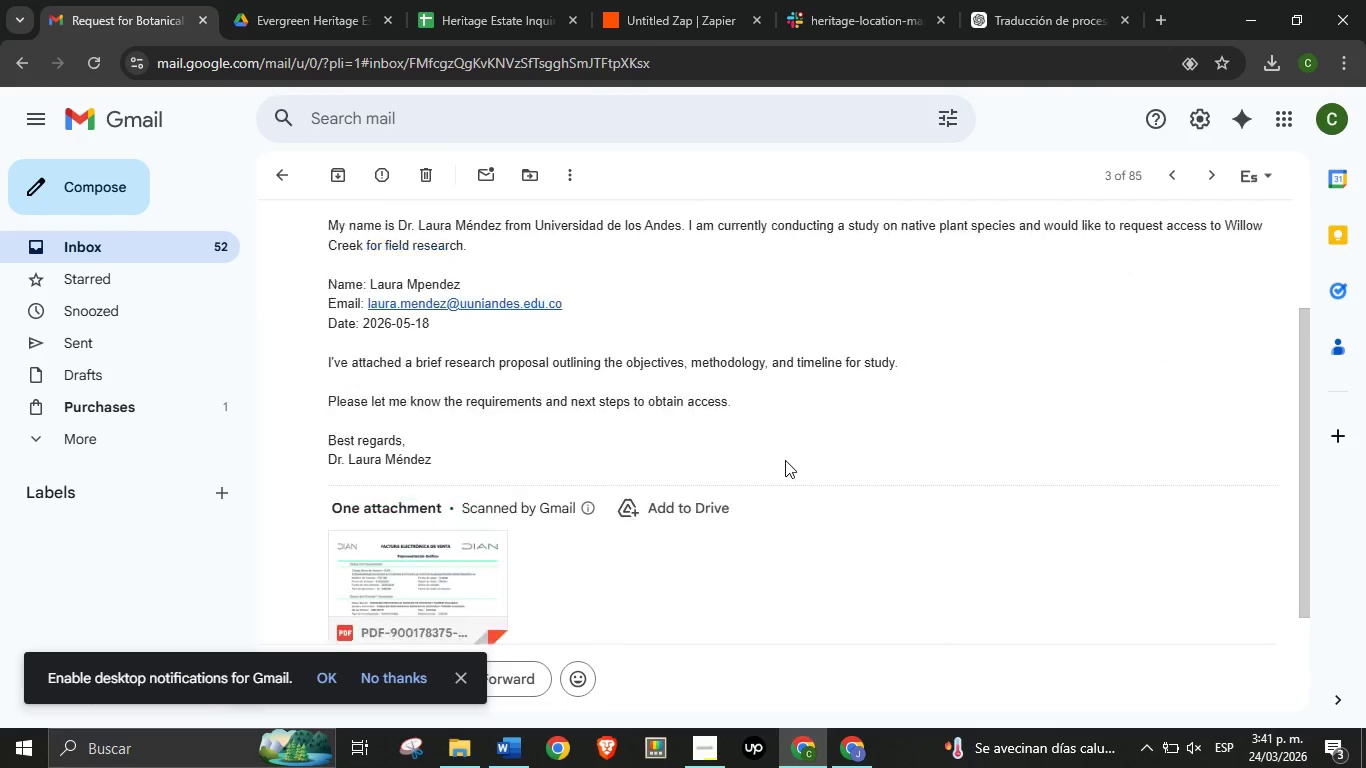 
scroll: coordinate [785, 460], scroll_direction: up, amount: 2.0
 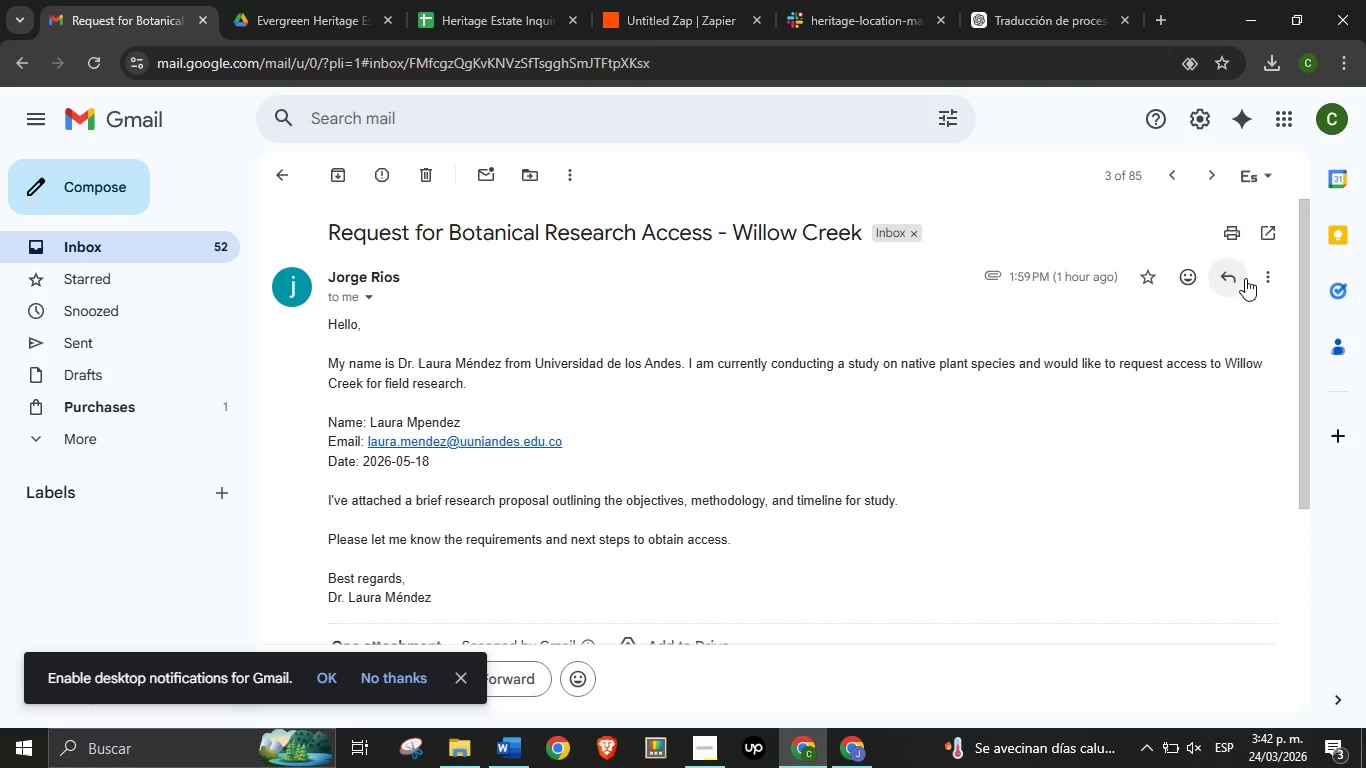 
left_click([1262, 279])
 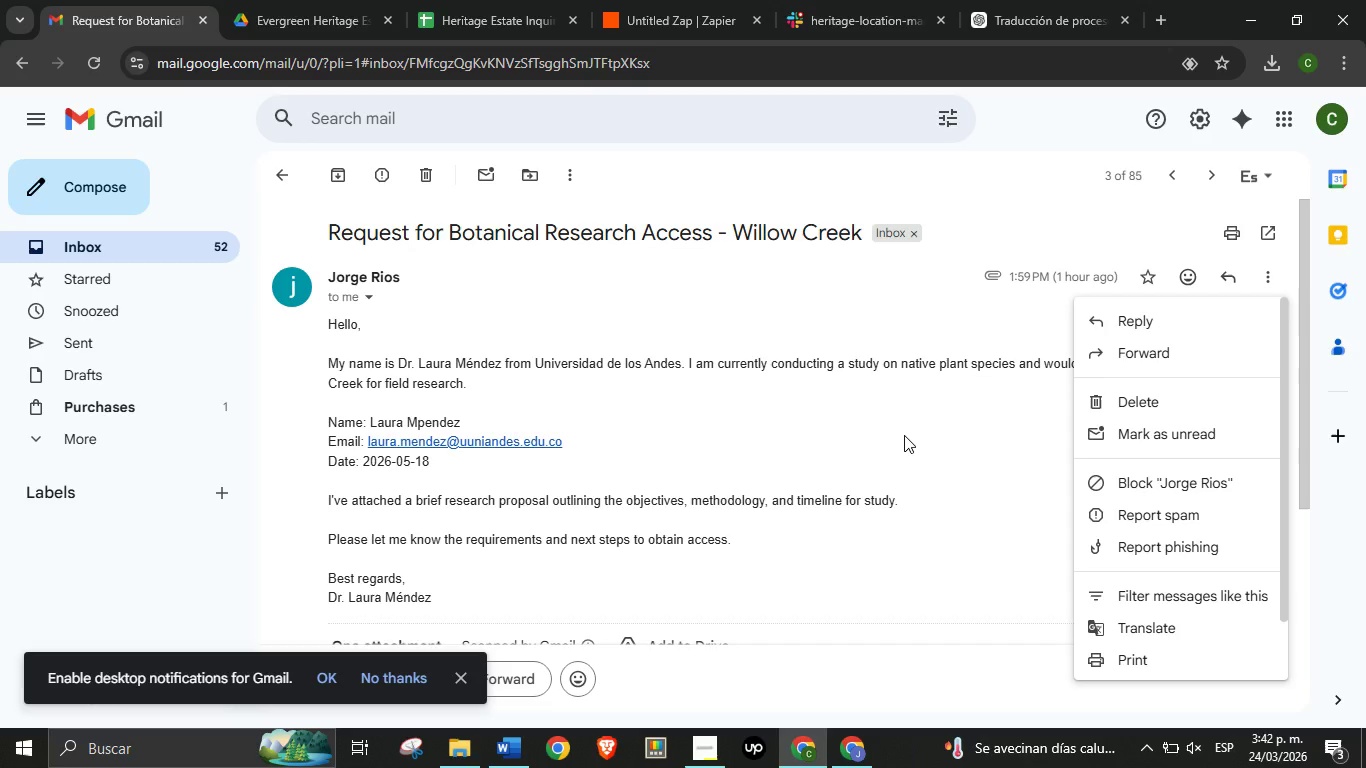 
wait(31.11)
 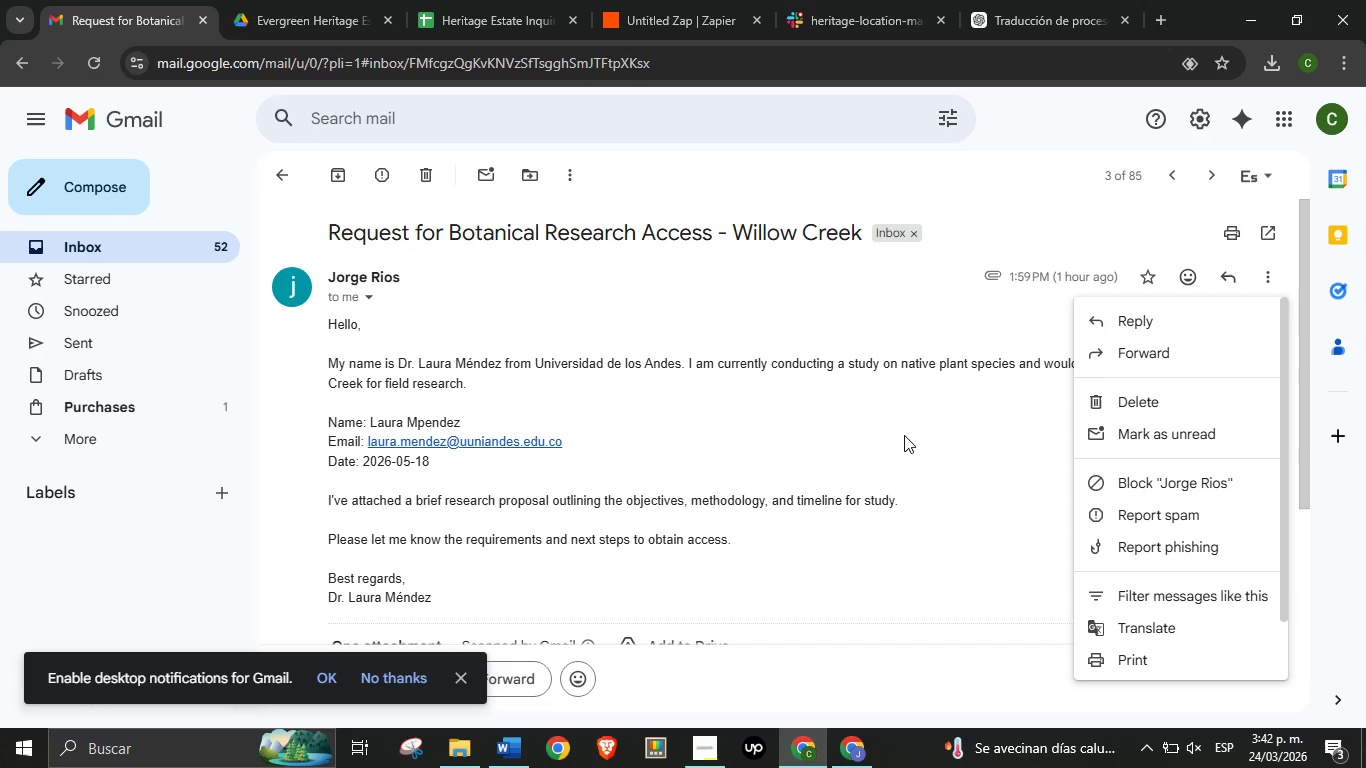 
left_click([768, 486])
 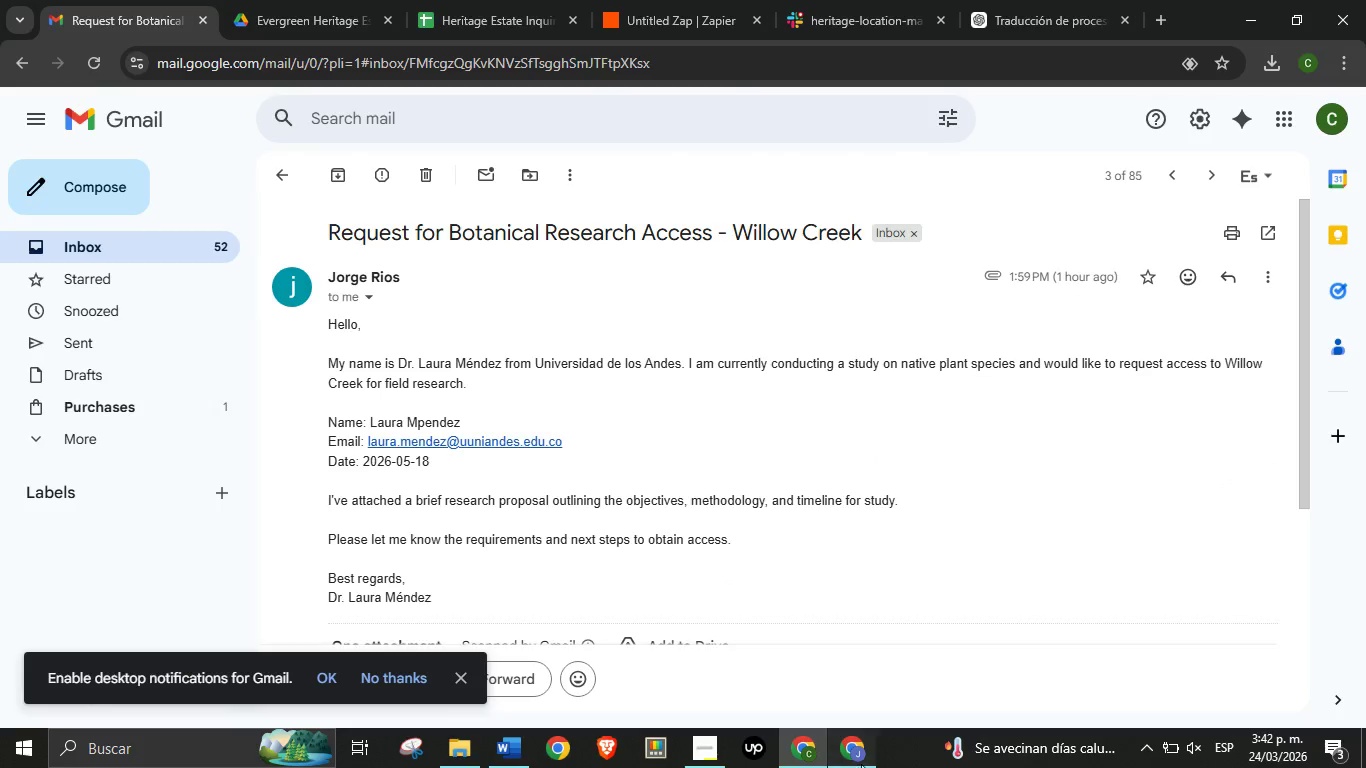 
left_click([861, 764])
 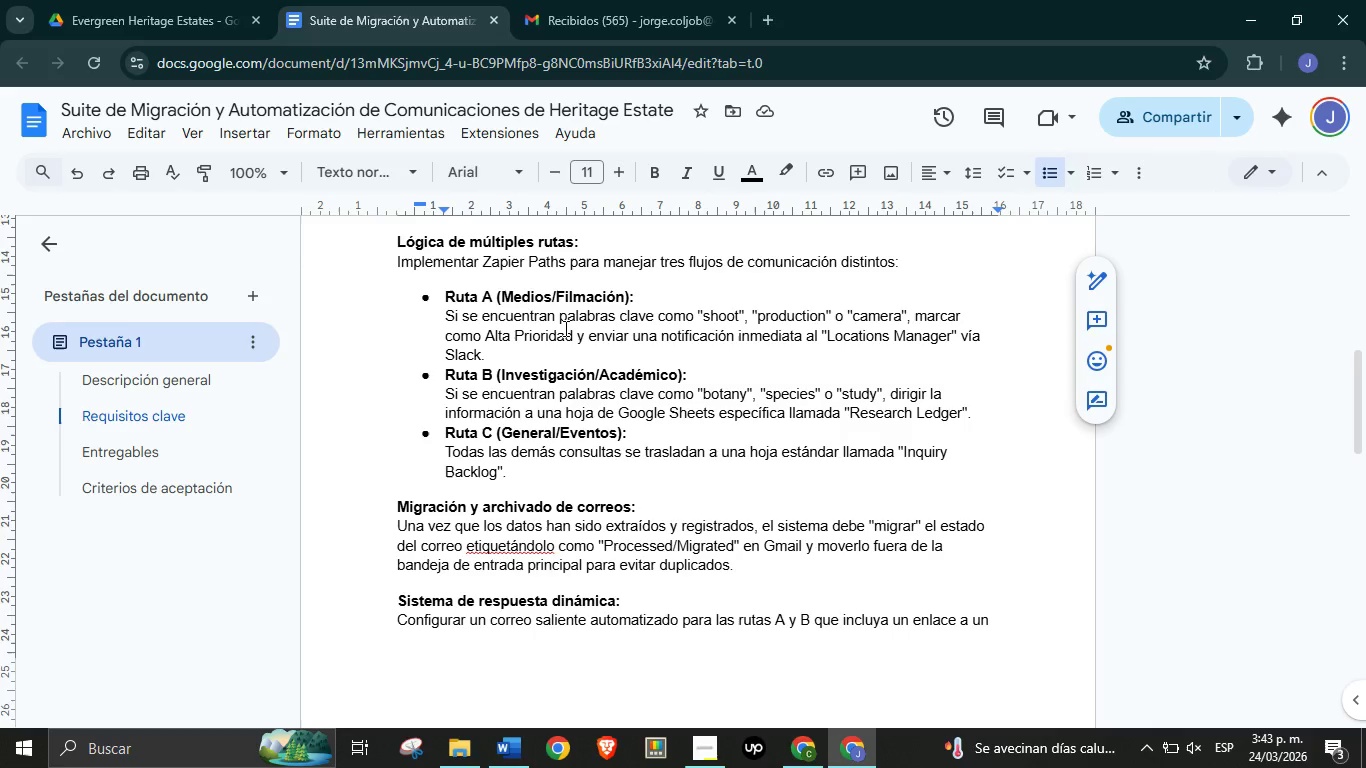 
wait(32.2)
 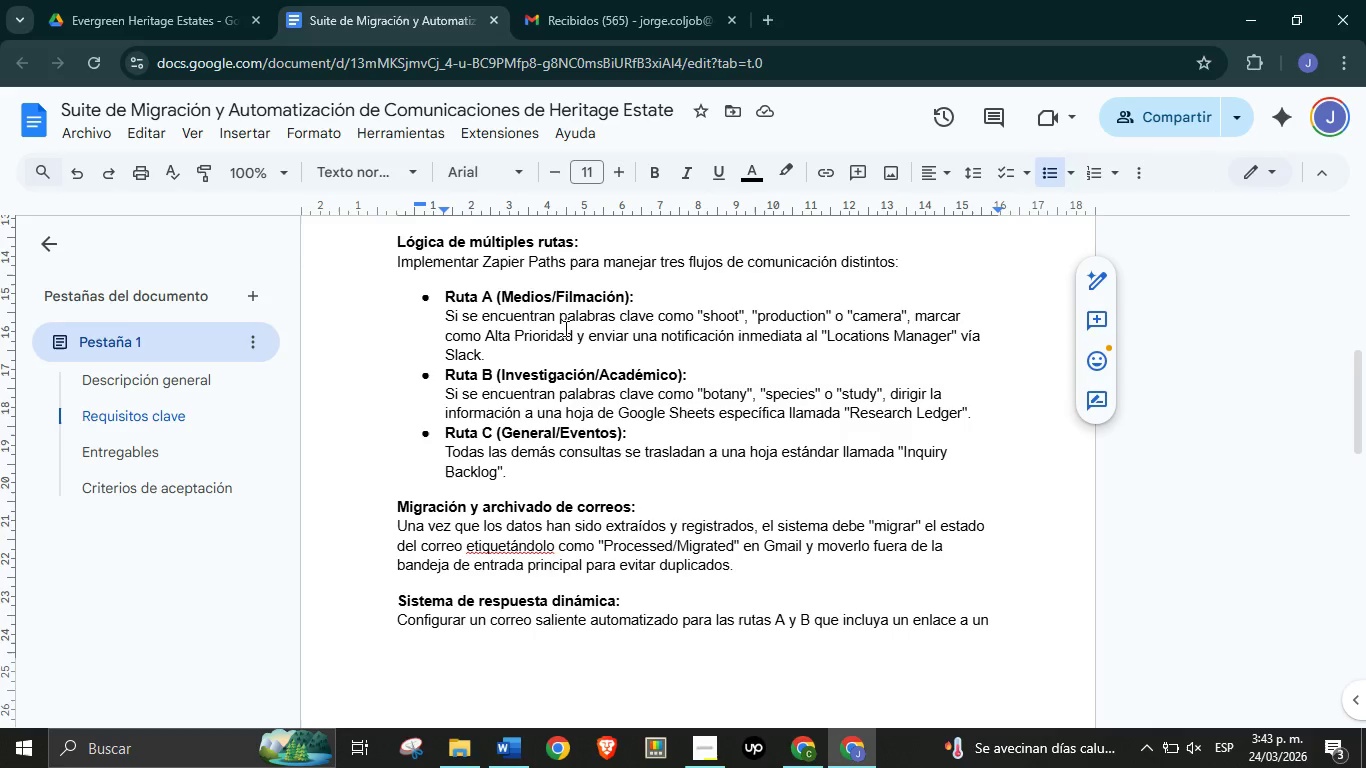 
left_click([550, 324])
 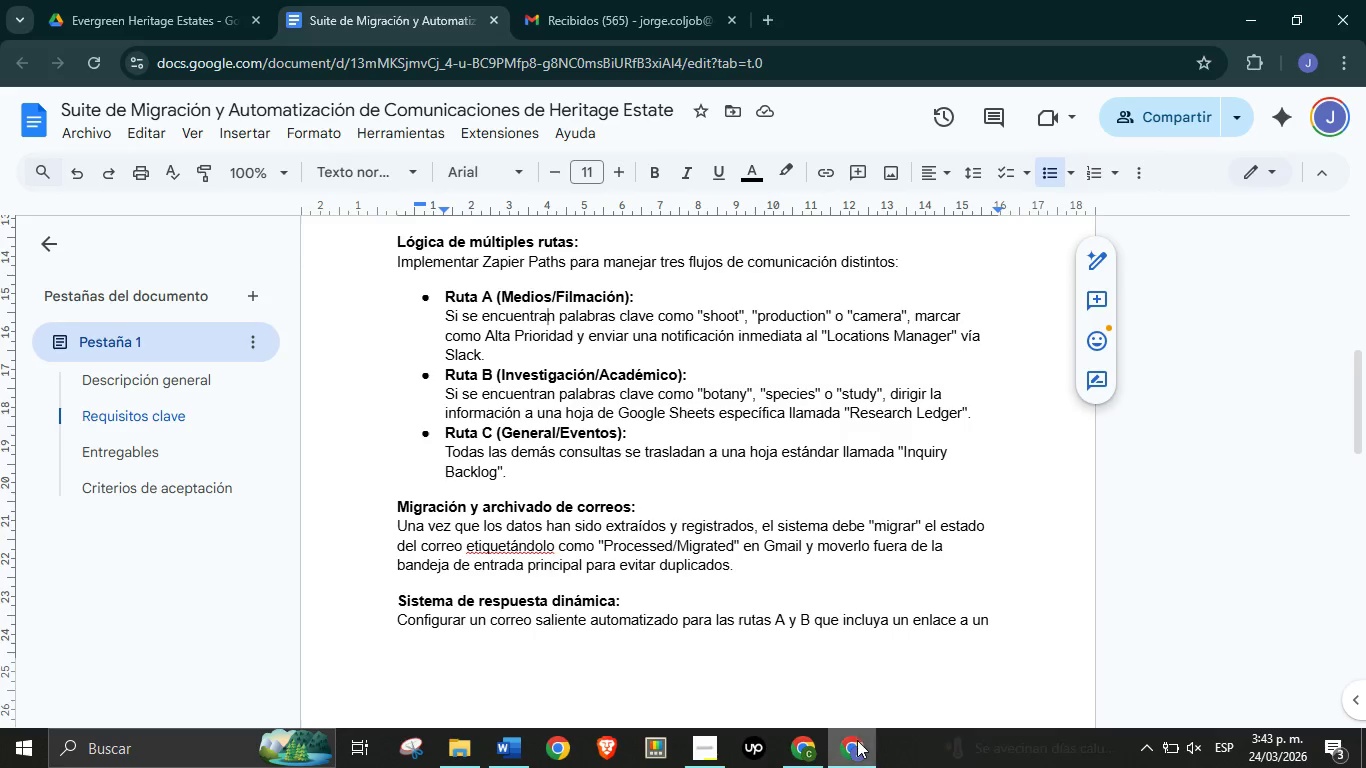 
left_click([815, 749])
 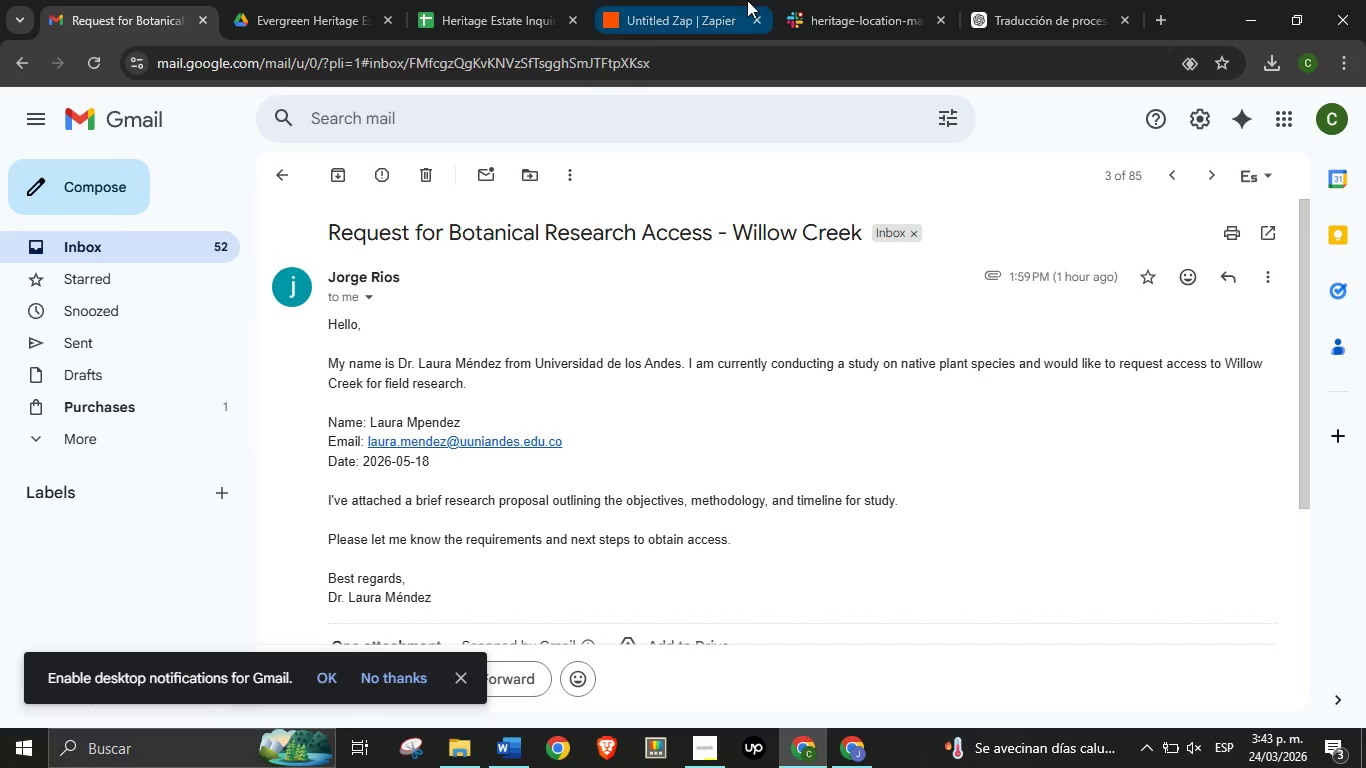 
left_click([747, 0])
 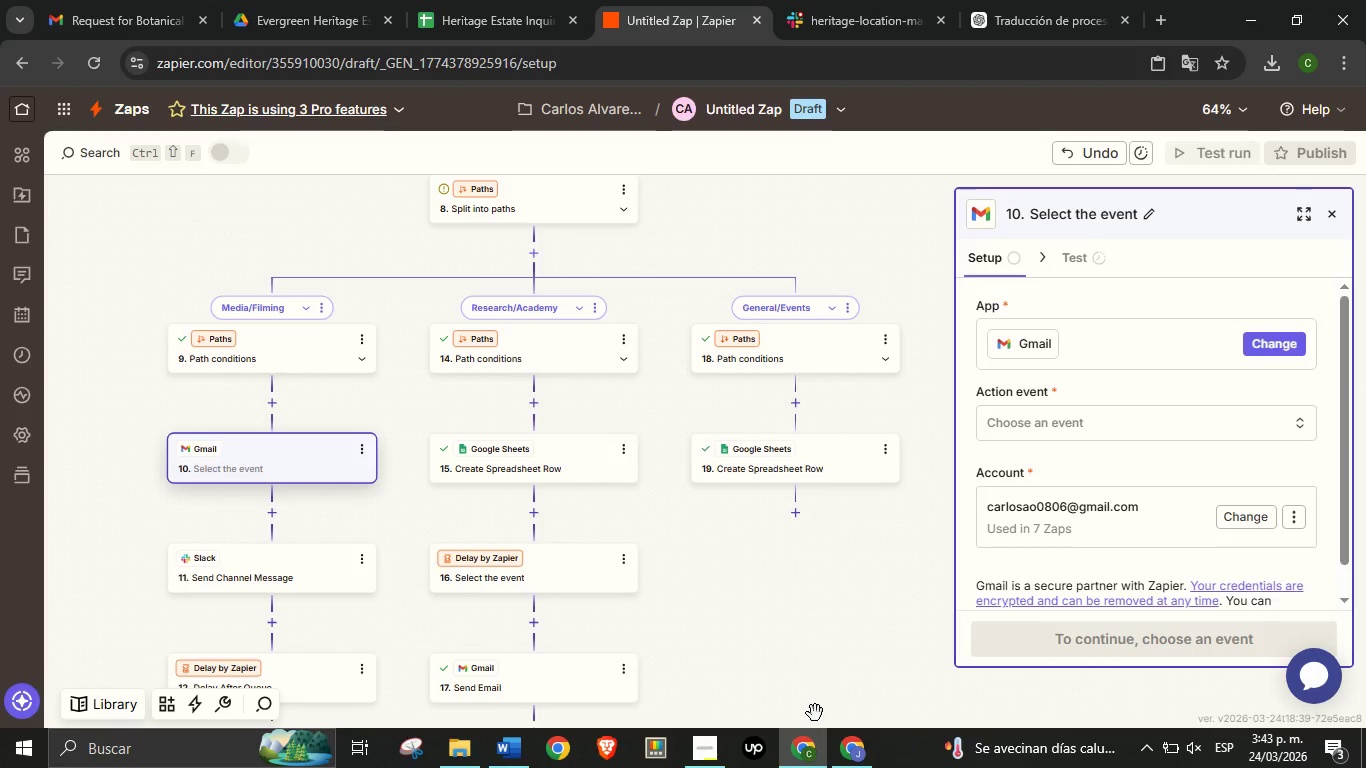 
left_click_drag(start_coordinate=[739, 615], to_coordinate=[781, 579])
 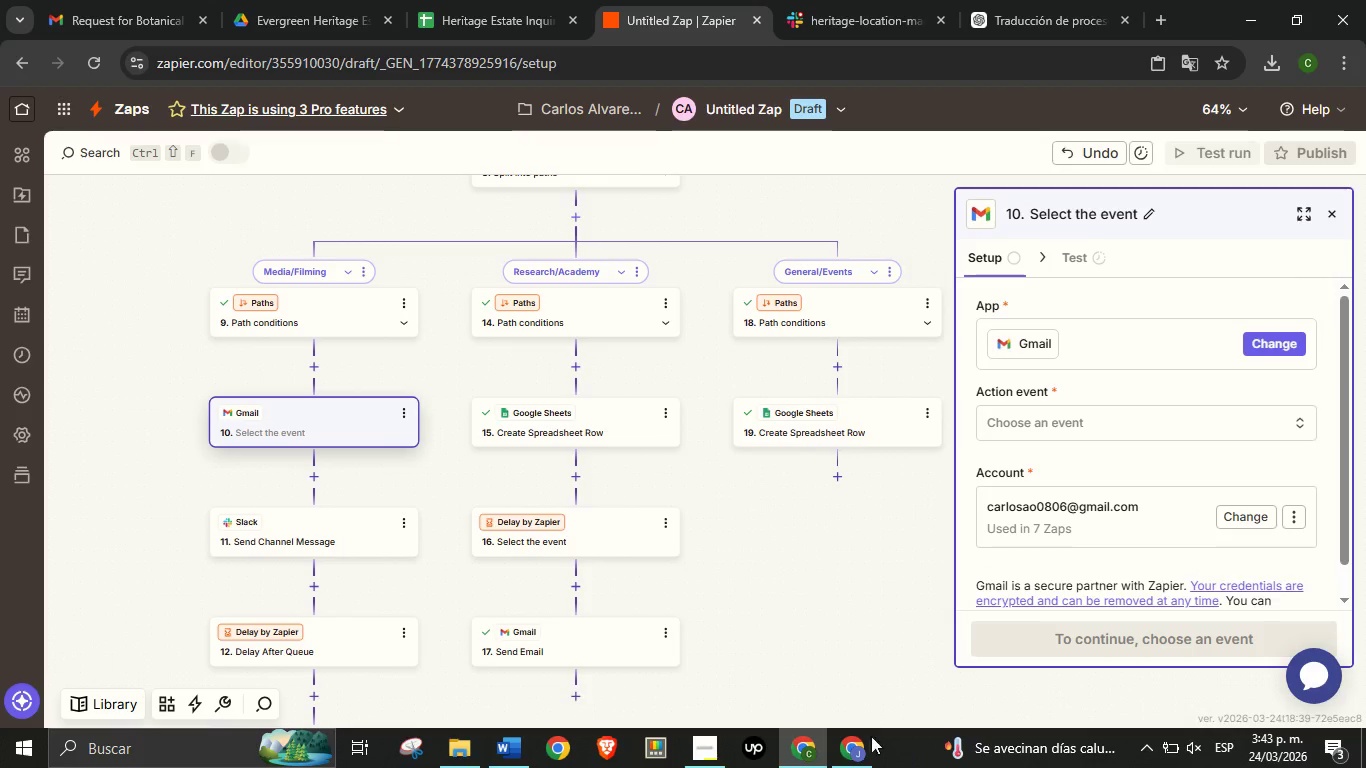 
left_click([852, 753])
 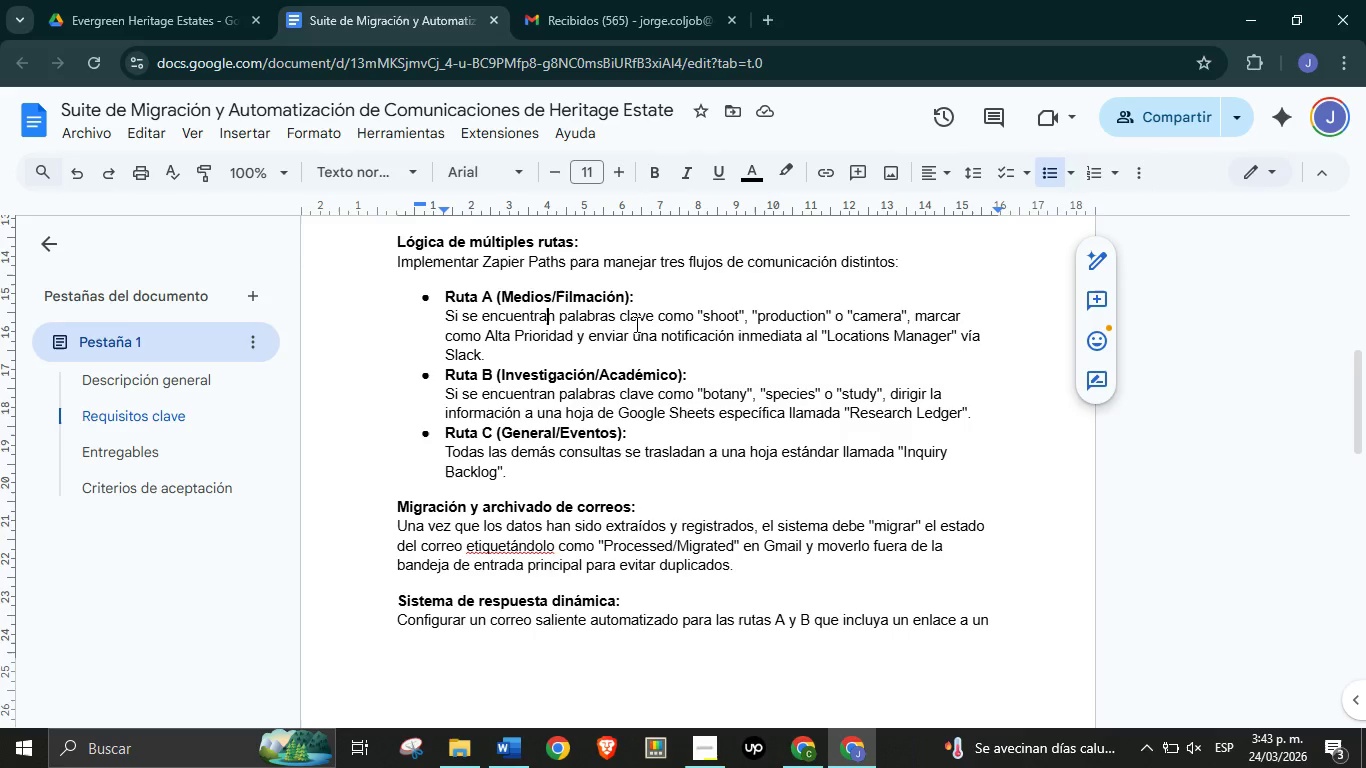 
wait(9.14)
 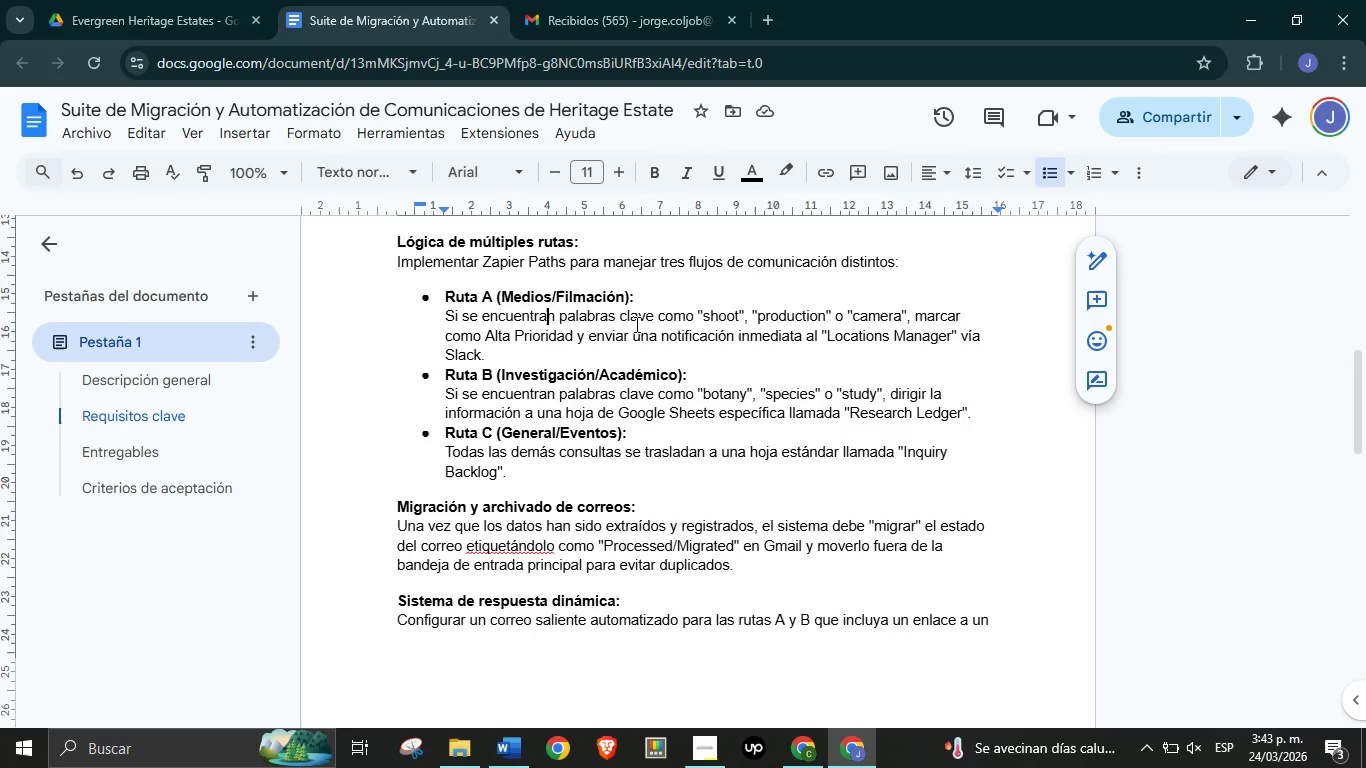 
scroll: coordinate [688, 499], scroll_direction: up, amount: 5.0
 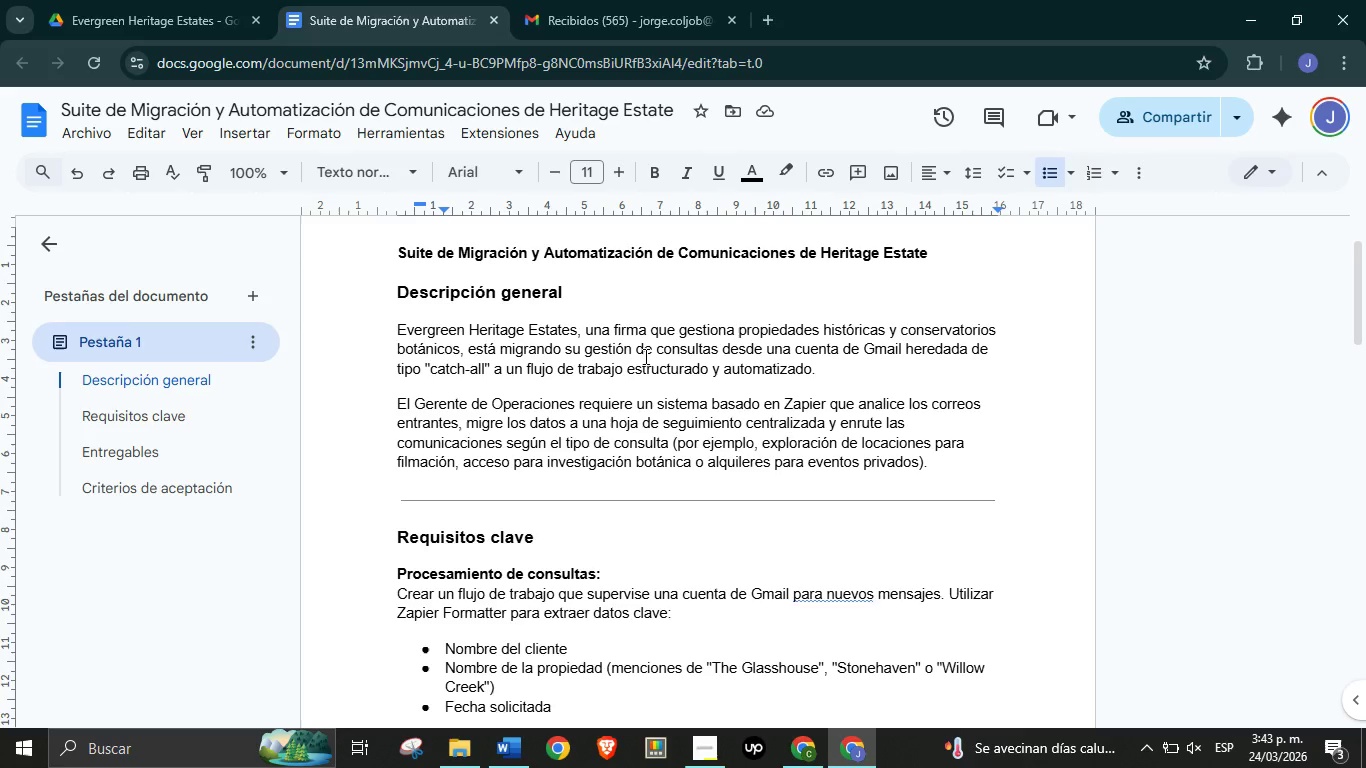 
left_click_drag(start_coordinate=[707, 357], to_coordinate=[809, 358])
 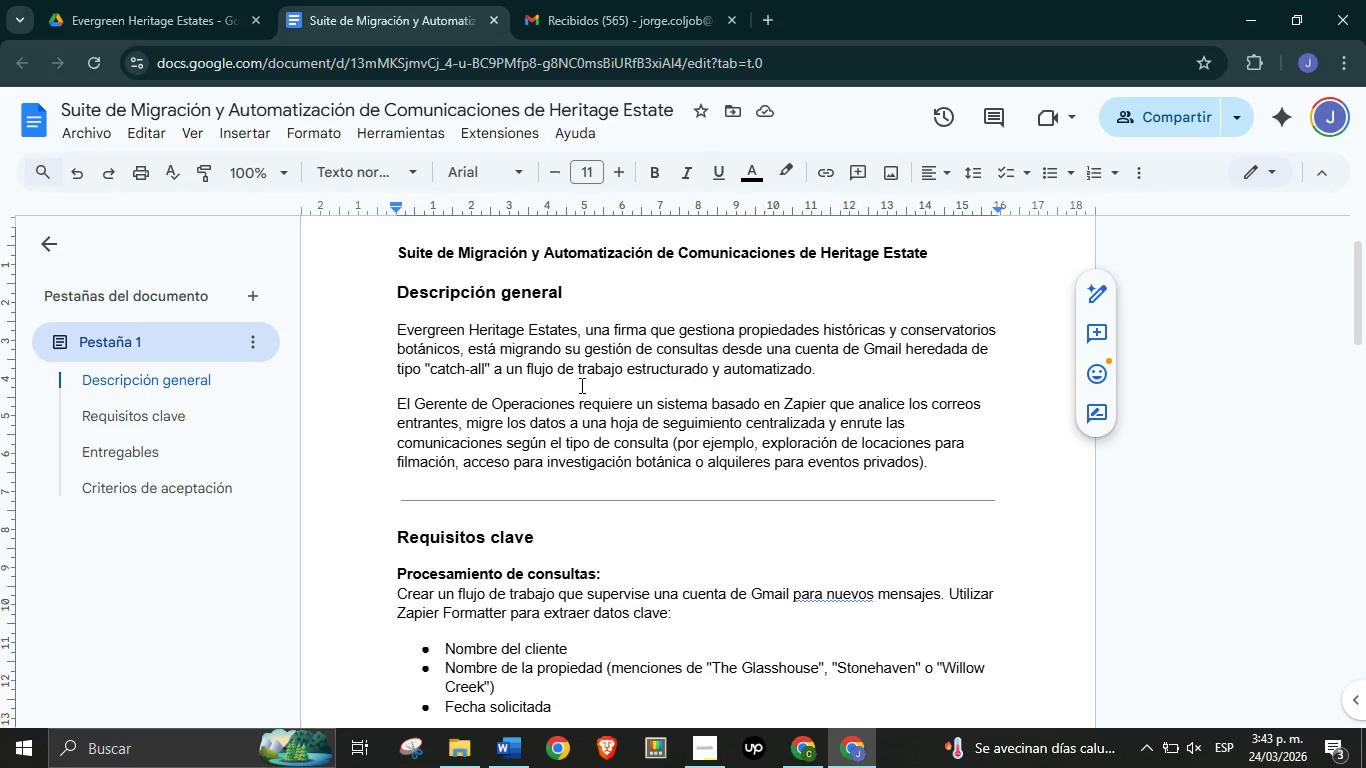 
scroll: coordinate [608, 388], scroll_direction: down, amount: 2.0
 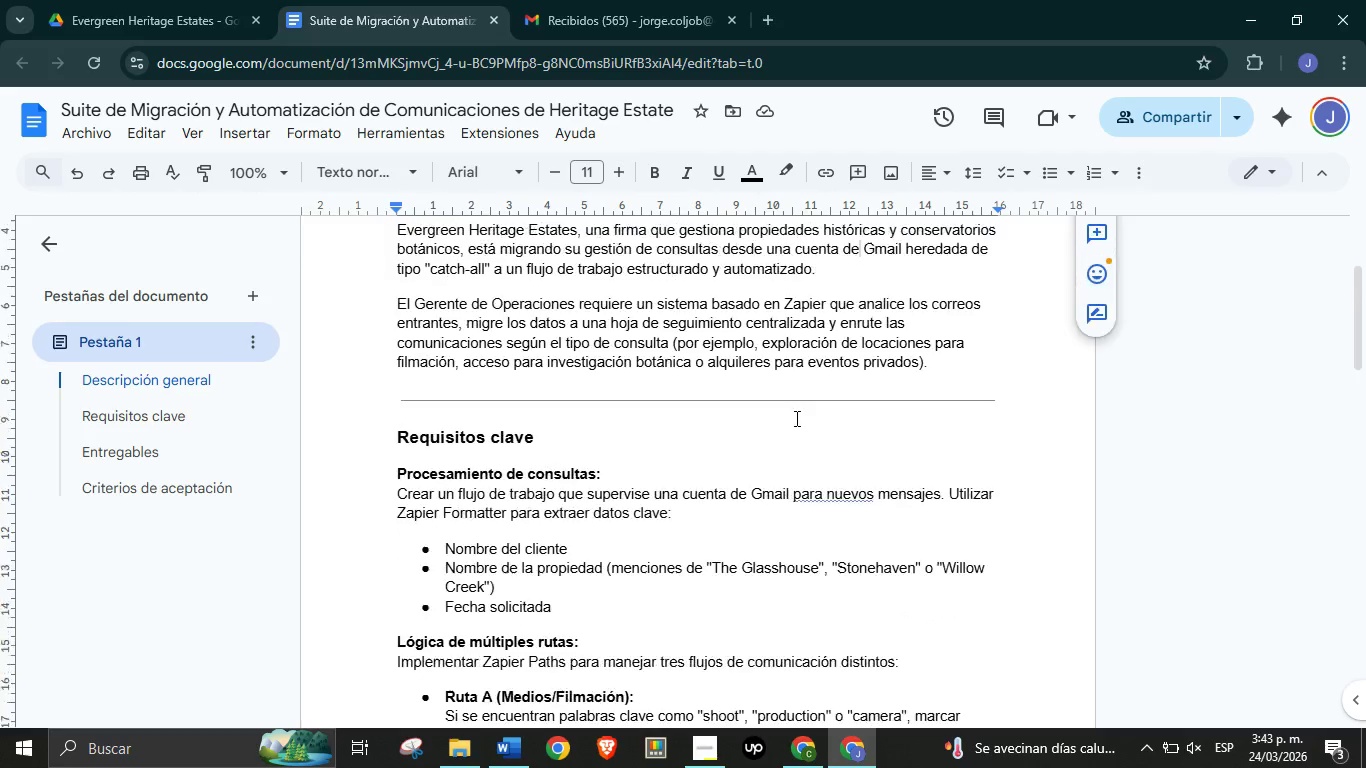 
scroll: coordinate [675, 426], scroll_direction: up, amount: 1.0
 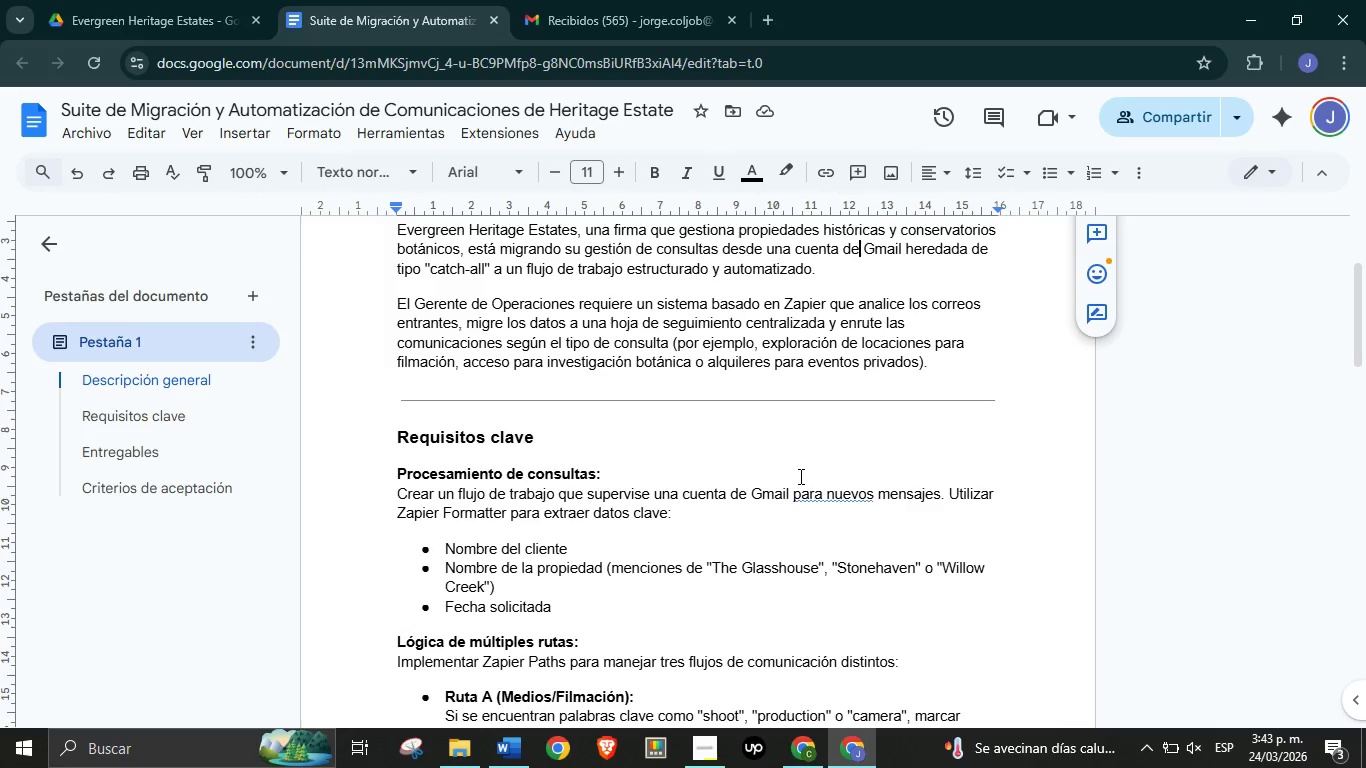 
scroll: coordinate [796, 419], scroll_direction: down, amount: 3.0
 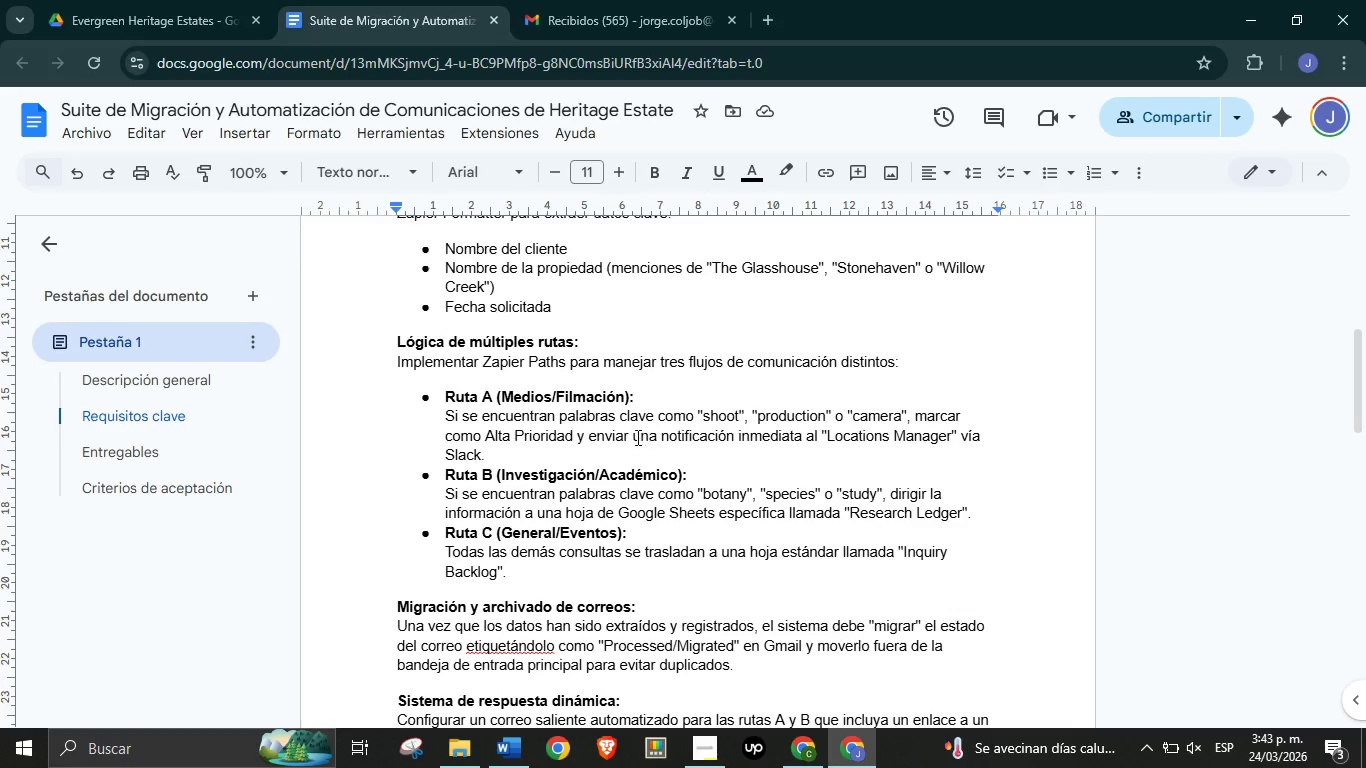 
wait(8.14)
 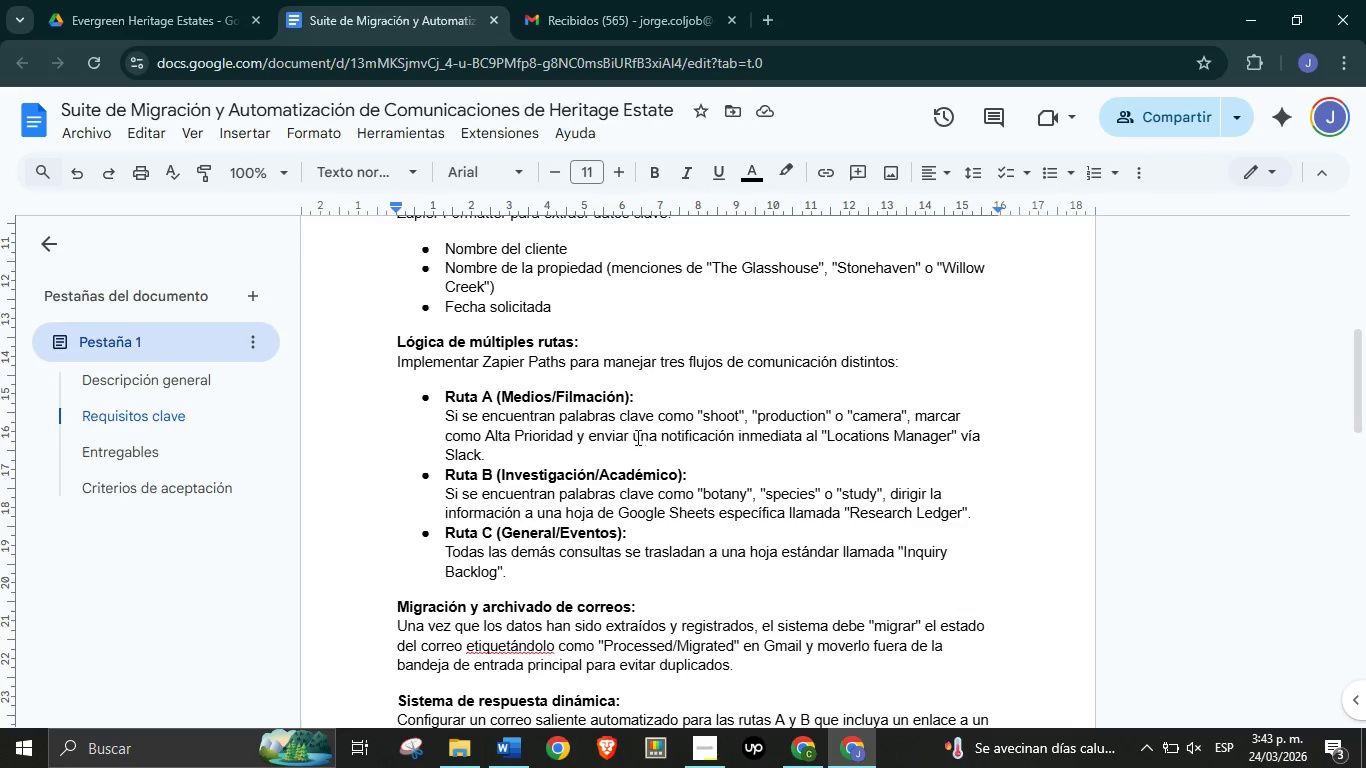 
left_click([800, 745])
 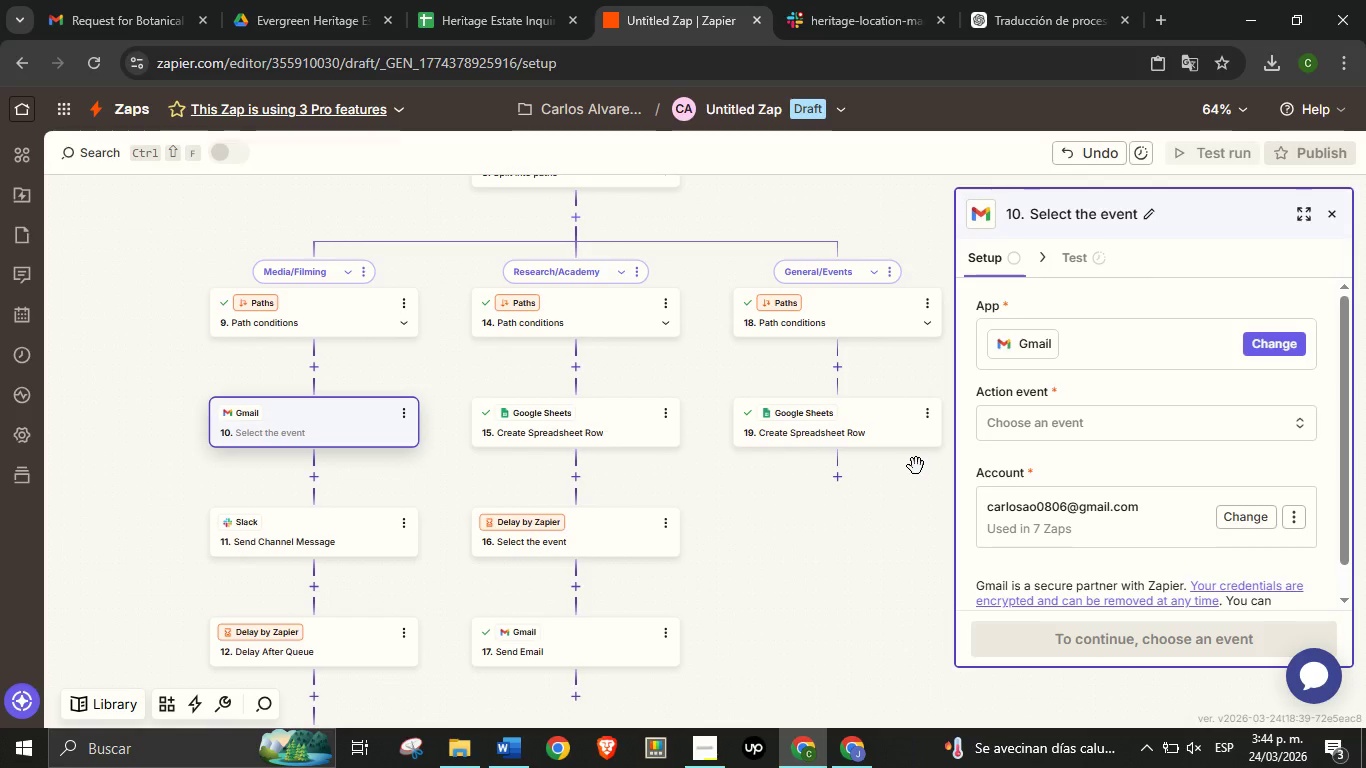 
wait(18.84)
 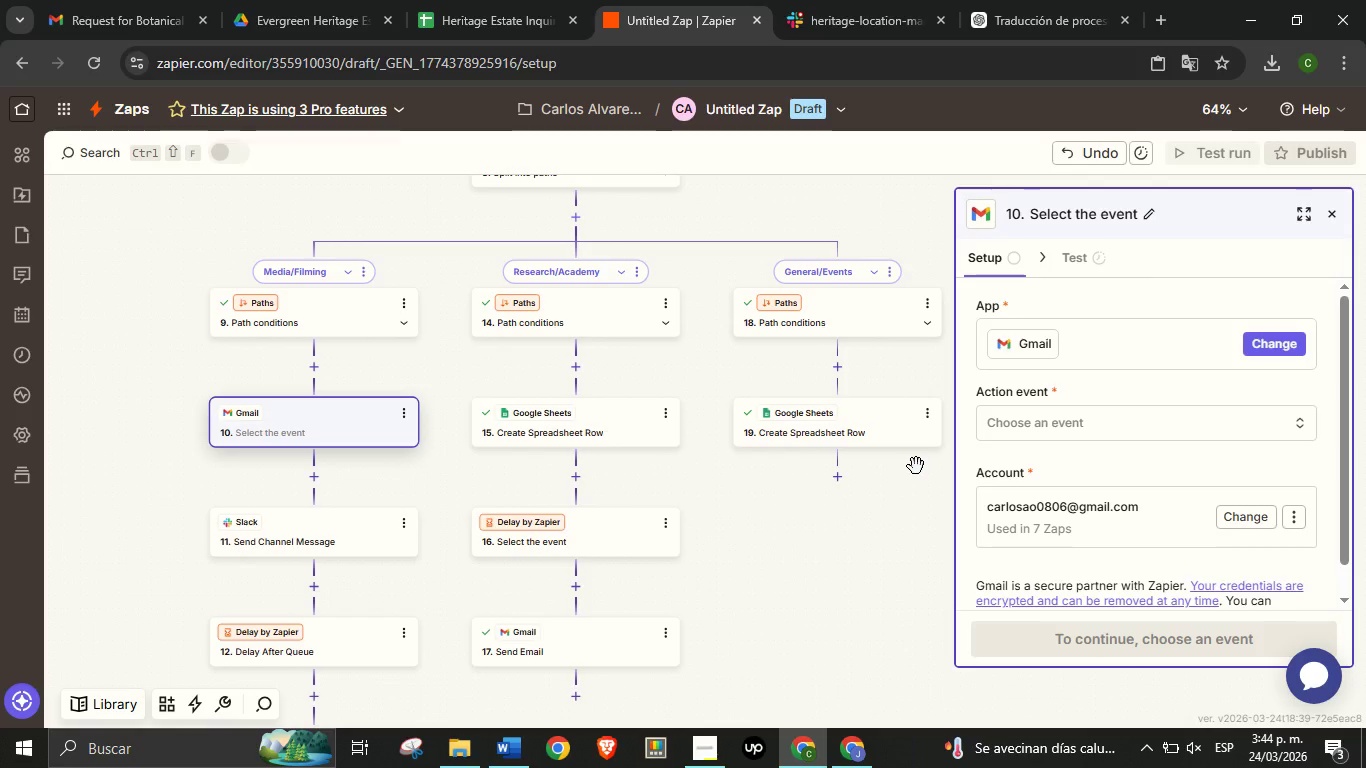 
left_click([1091, 427])
 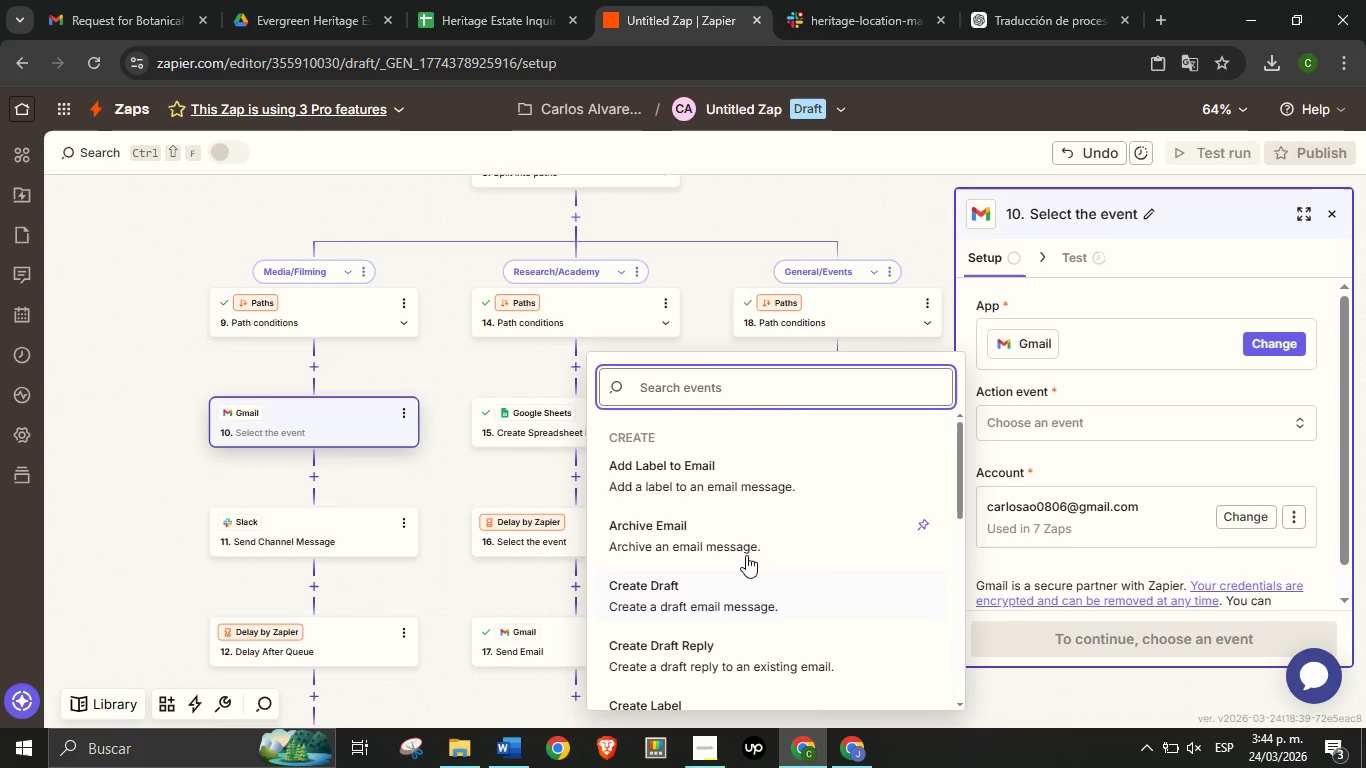 
scroll: coordinate [765, 514], scroll_direction: down, amount: 6.0
 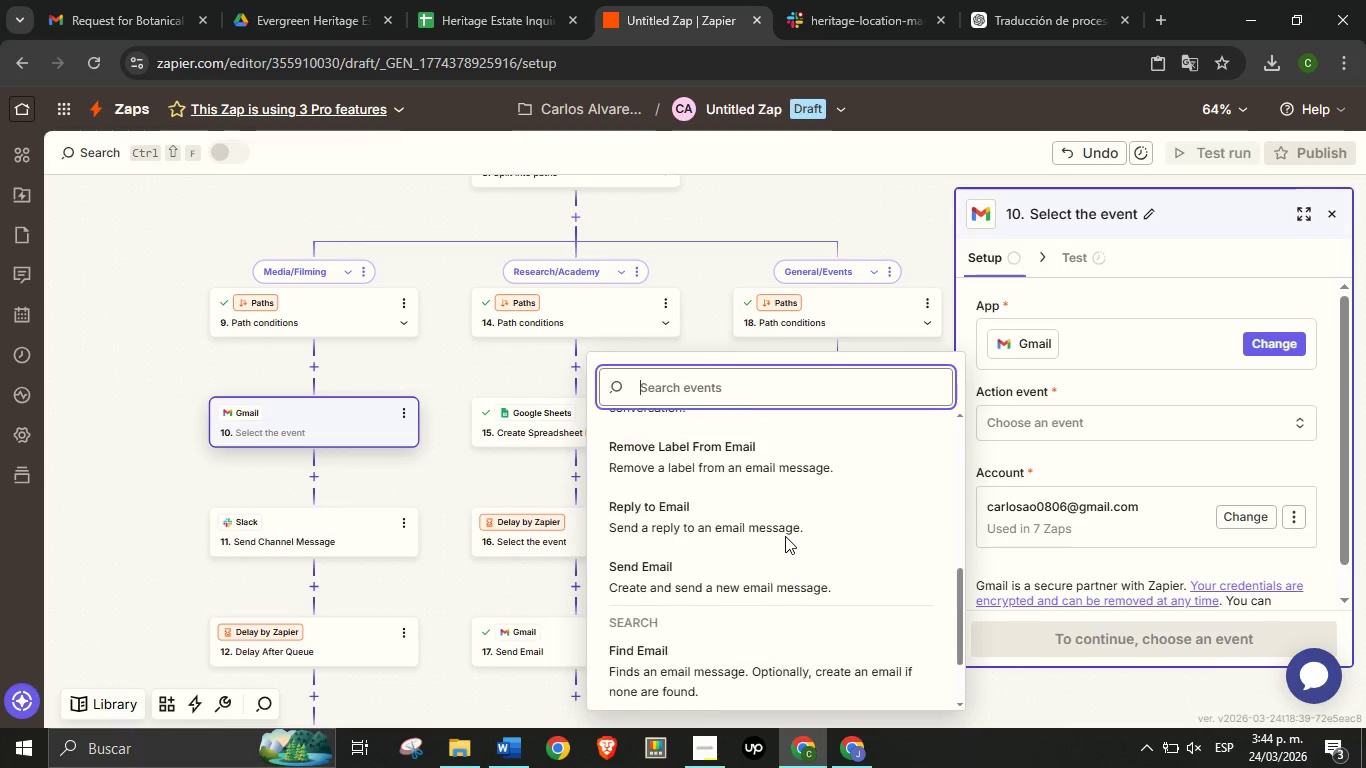 
scroll: coordinate [785, 535], scroll_direction: up, amount: 1.0
 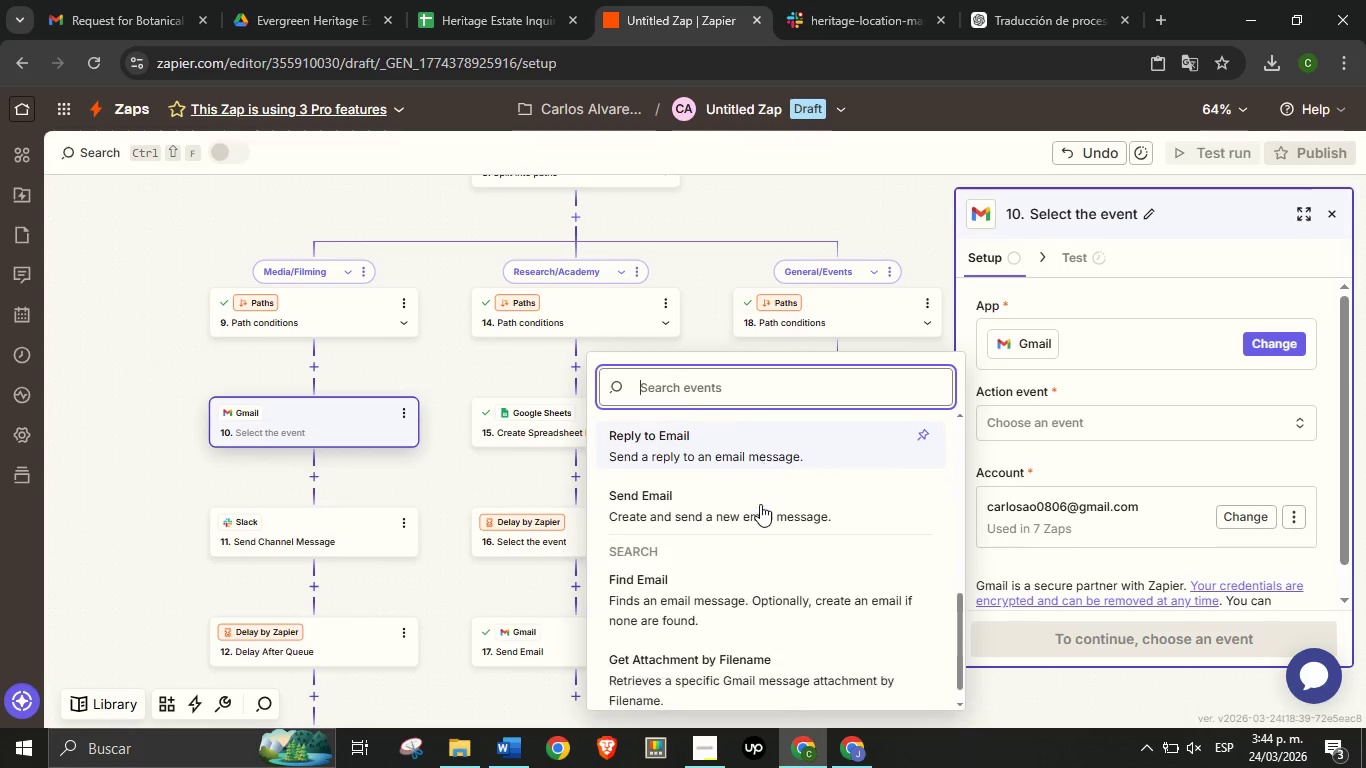 
scroll: coordinate [760, 521], scroll_direction: down, amount: 3.0
 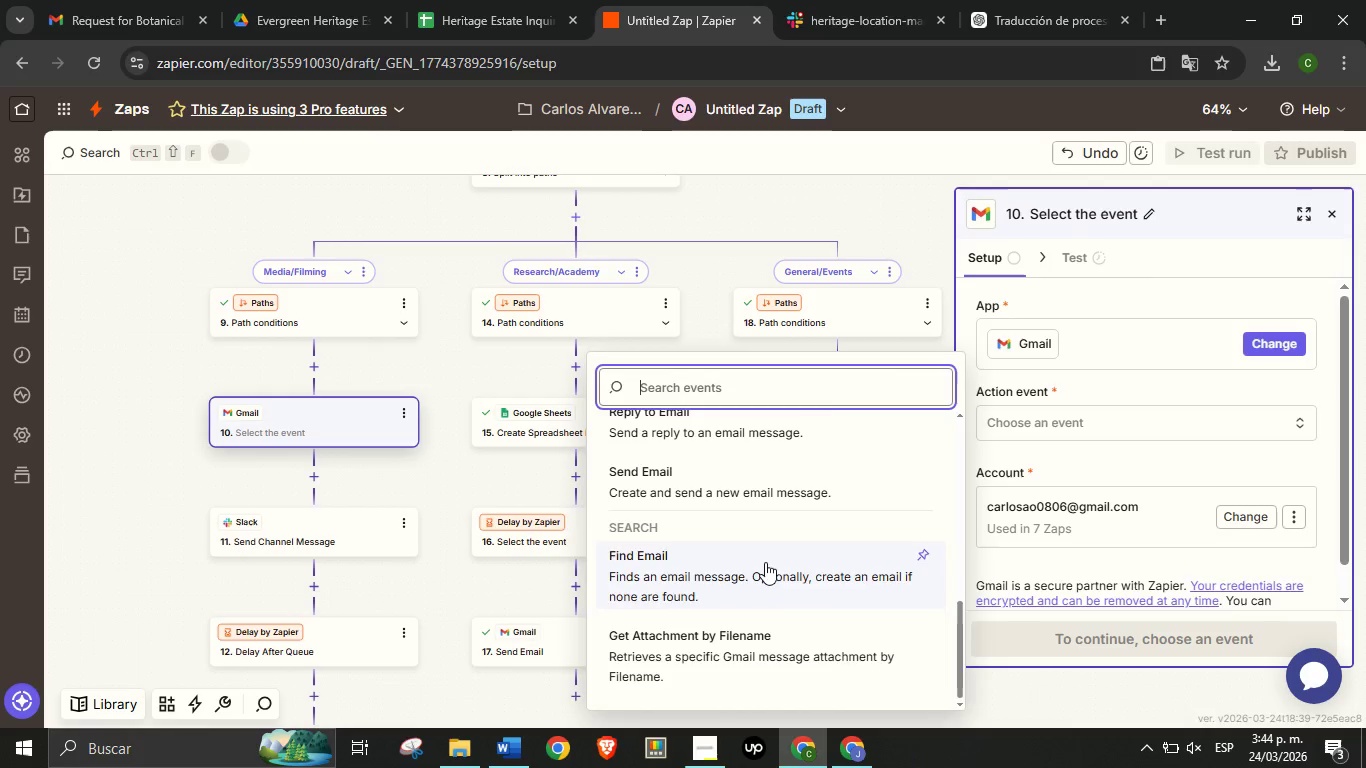 
scroll: coordinate [759, 520], scroll_direction: up, amount: 7.0
 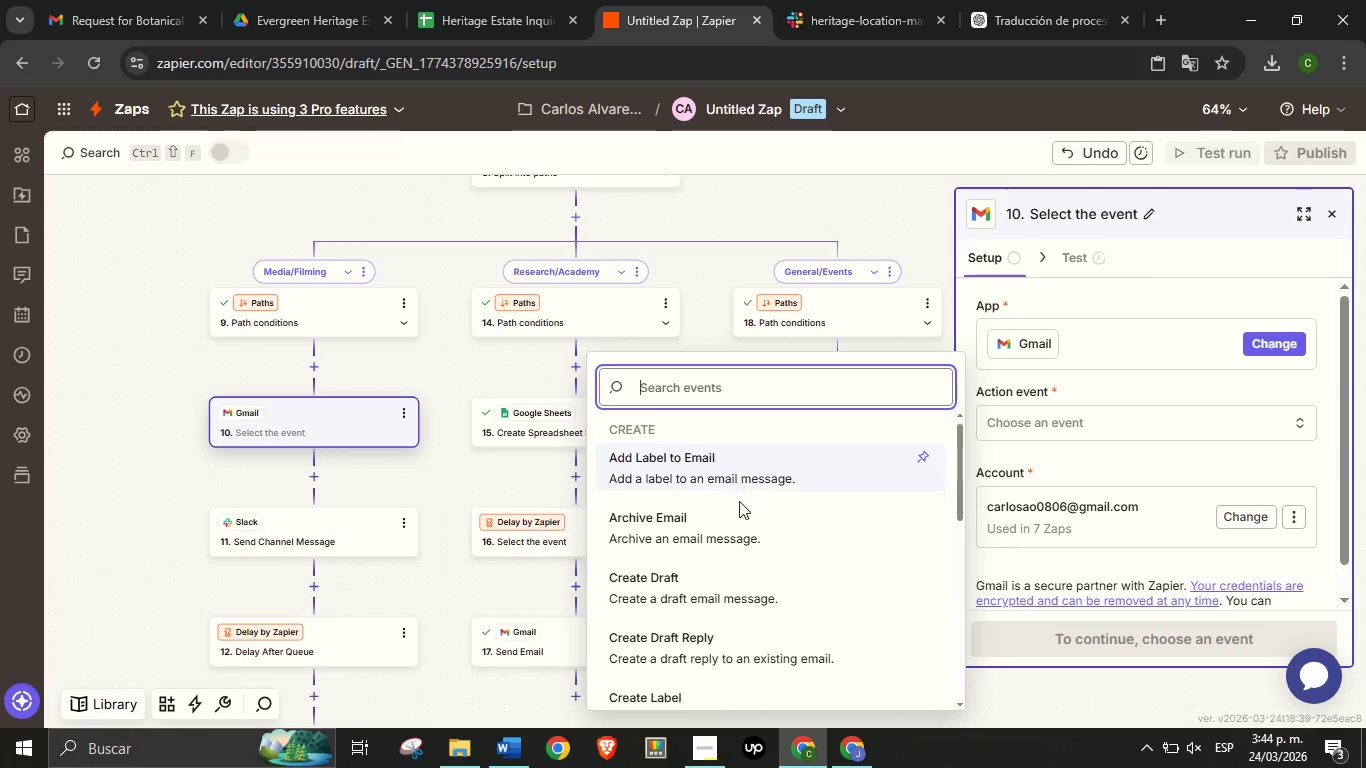 
scroll: coordinate [737, 494], scroll_direction: down, amount: 1.0
 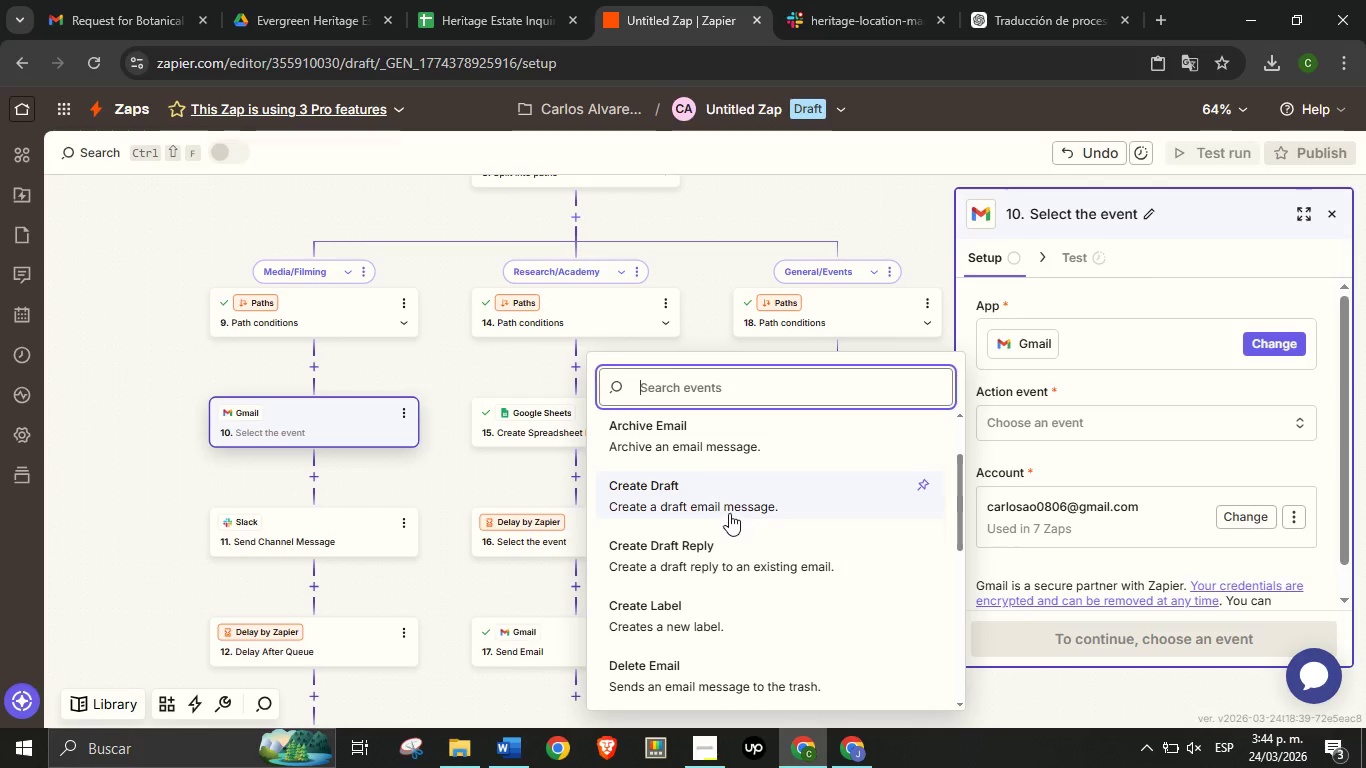 
scroll: coordinate [739, 499], scroll_direction: up, amount: 1.0
 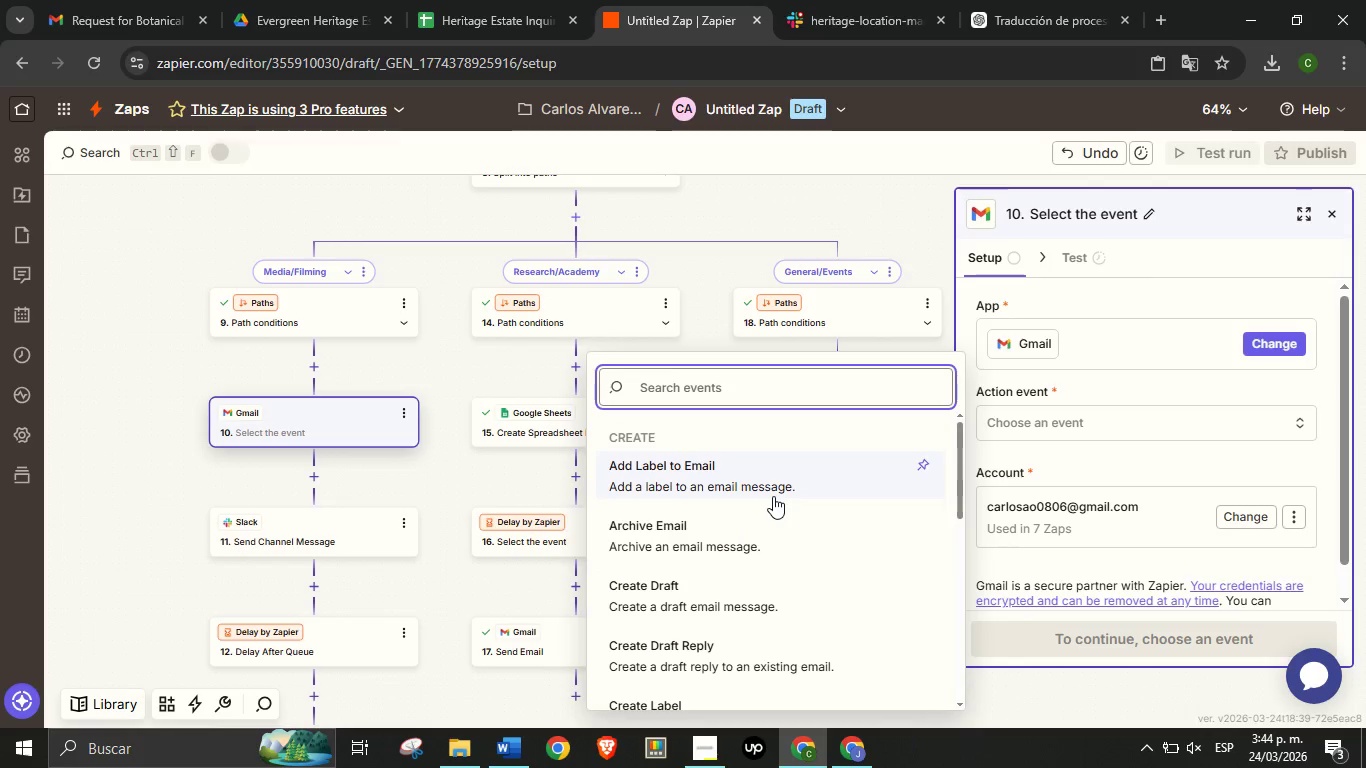 
scroll: coordinate [751, 586], scroll_direction: down, amount: 7.0
 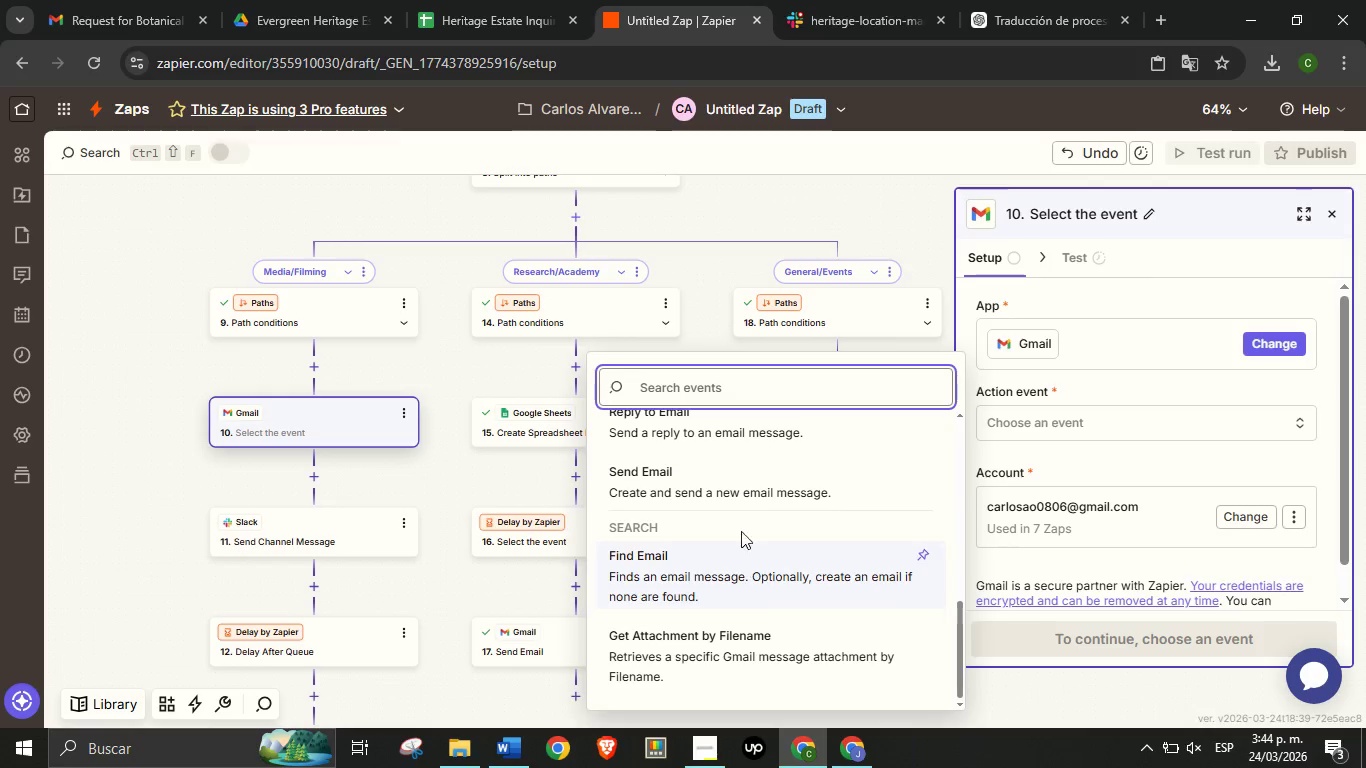 
scroll: coordinate [741, 519], scroll_direction: up, amount: 9.0
 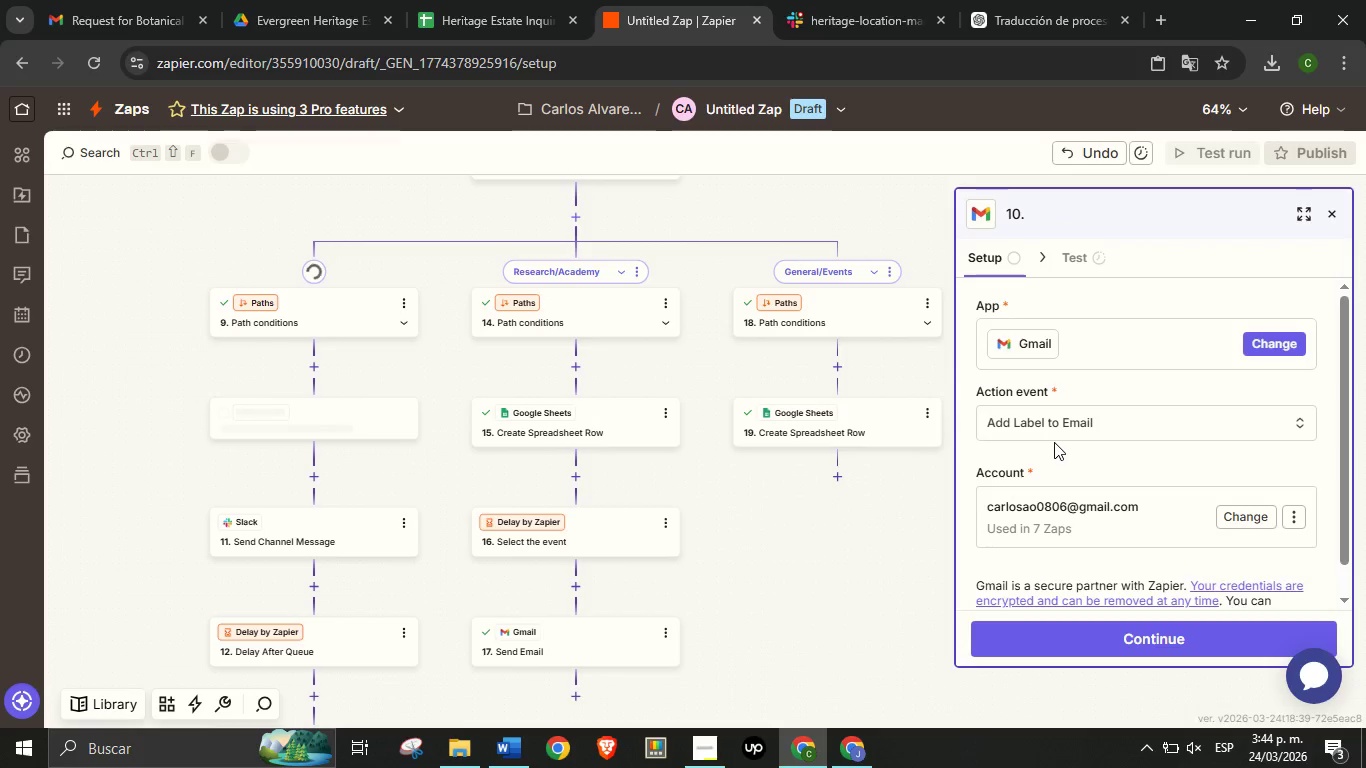 
wait(14.69)
 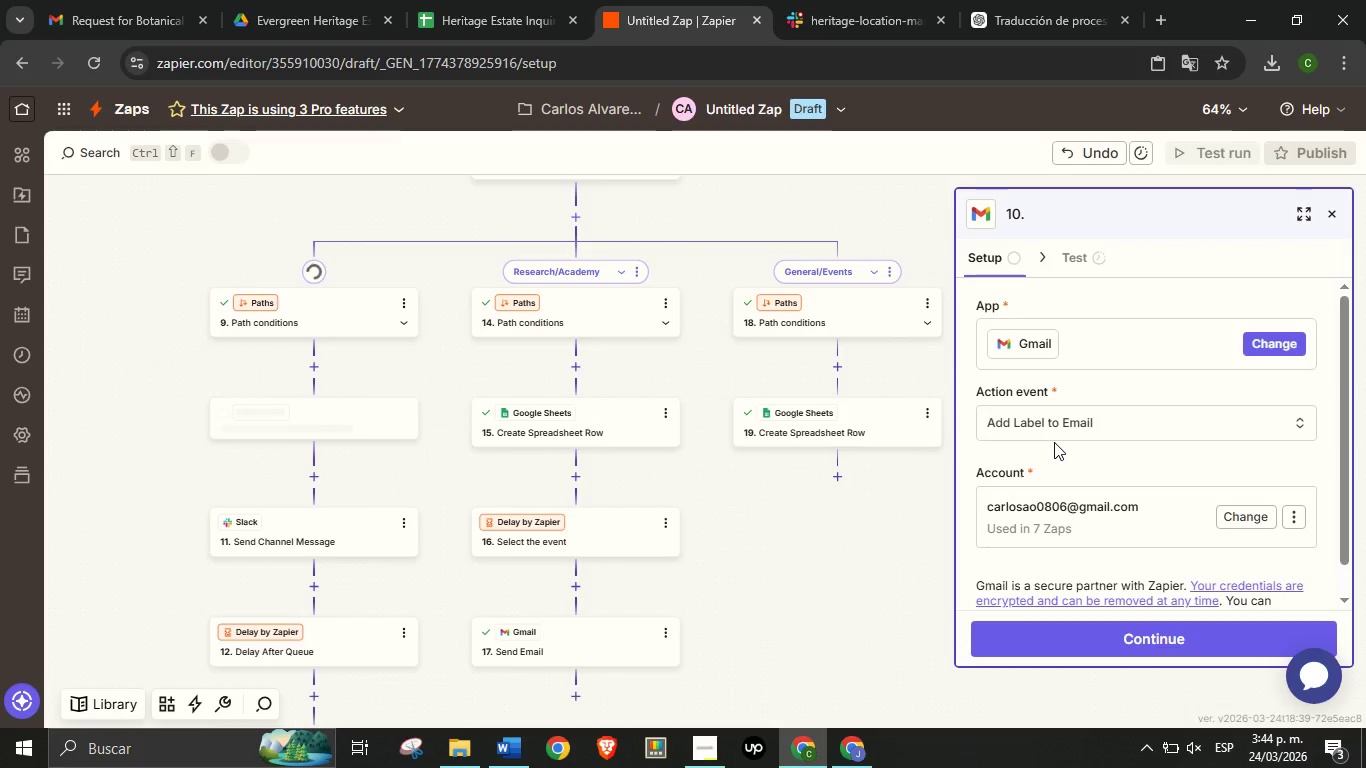 
scroll: coordinate [1088, 426], scroll_direction: down, amount: 2.0
 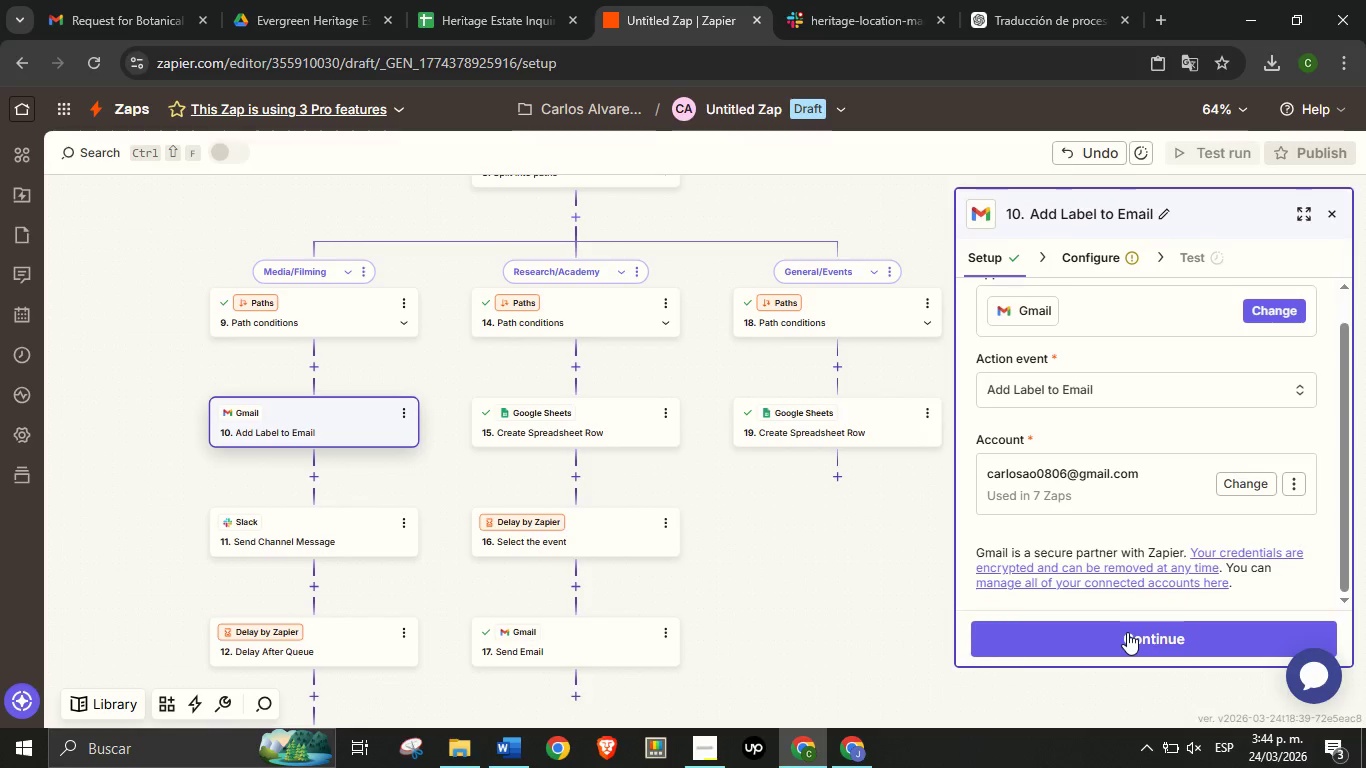 
left_click([1127, 632])
 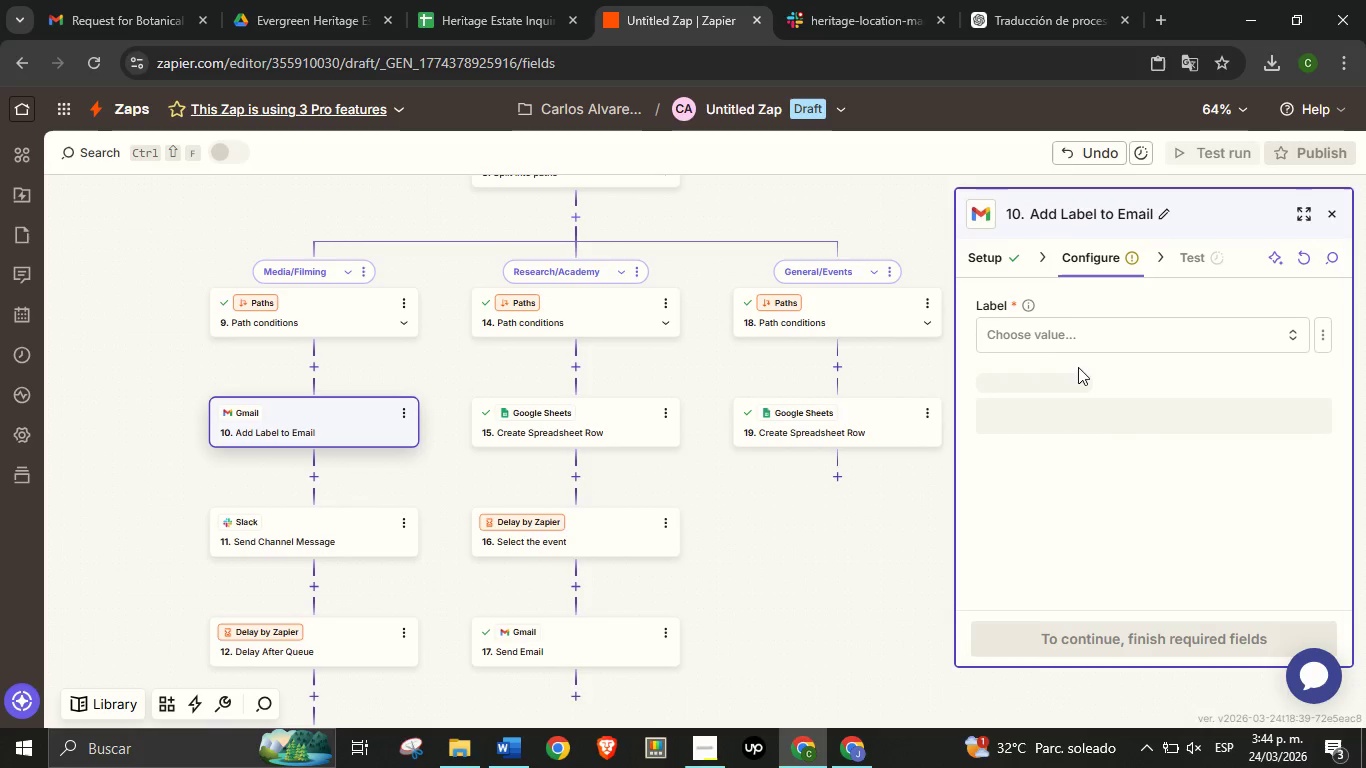 
left_click([1073, 339])
 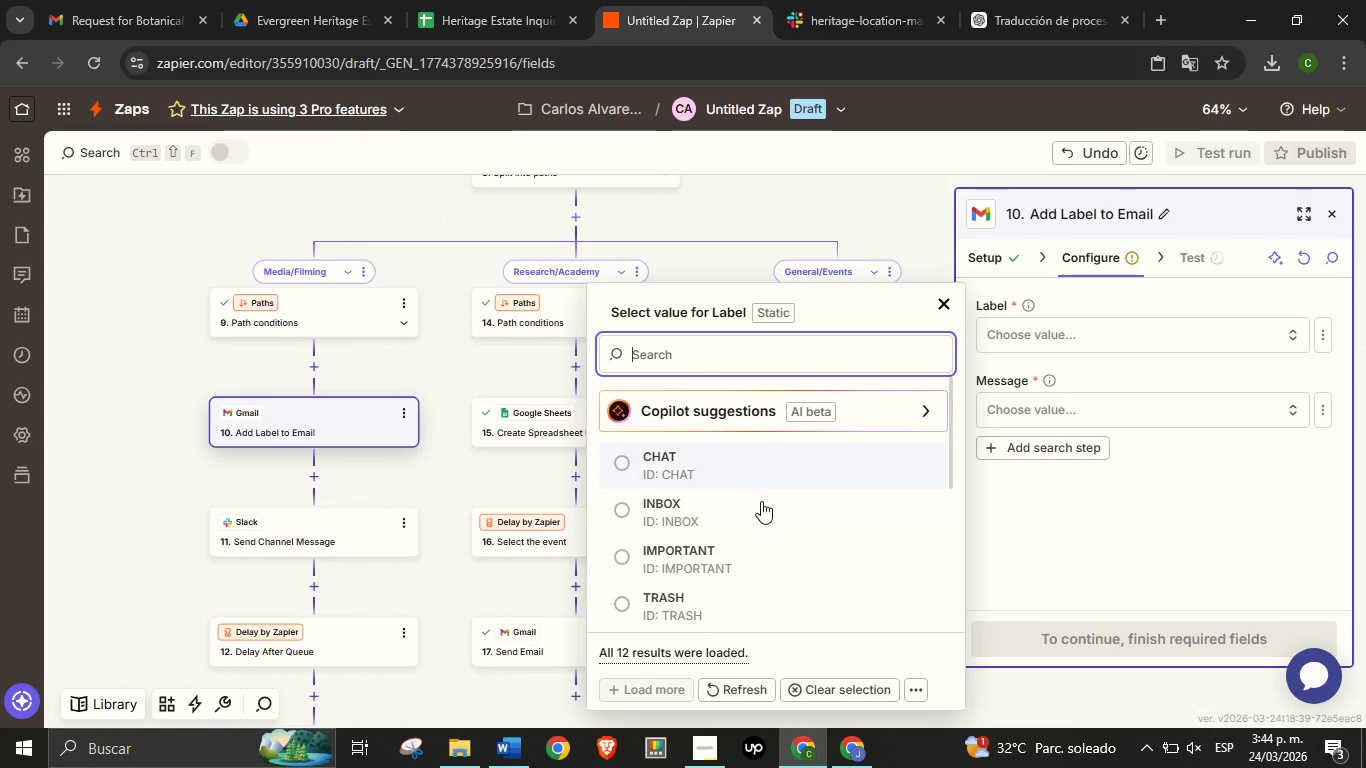 
scroll: coordinate [758, 535], scroll_direction: down, amount: 7.0
 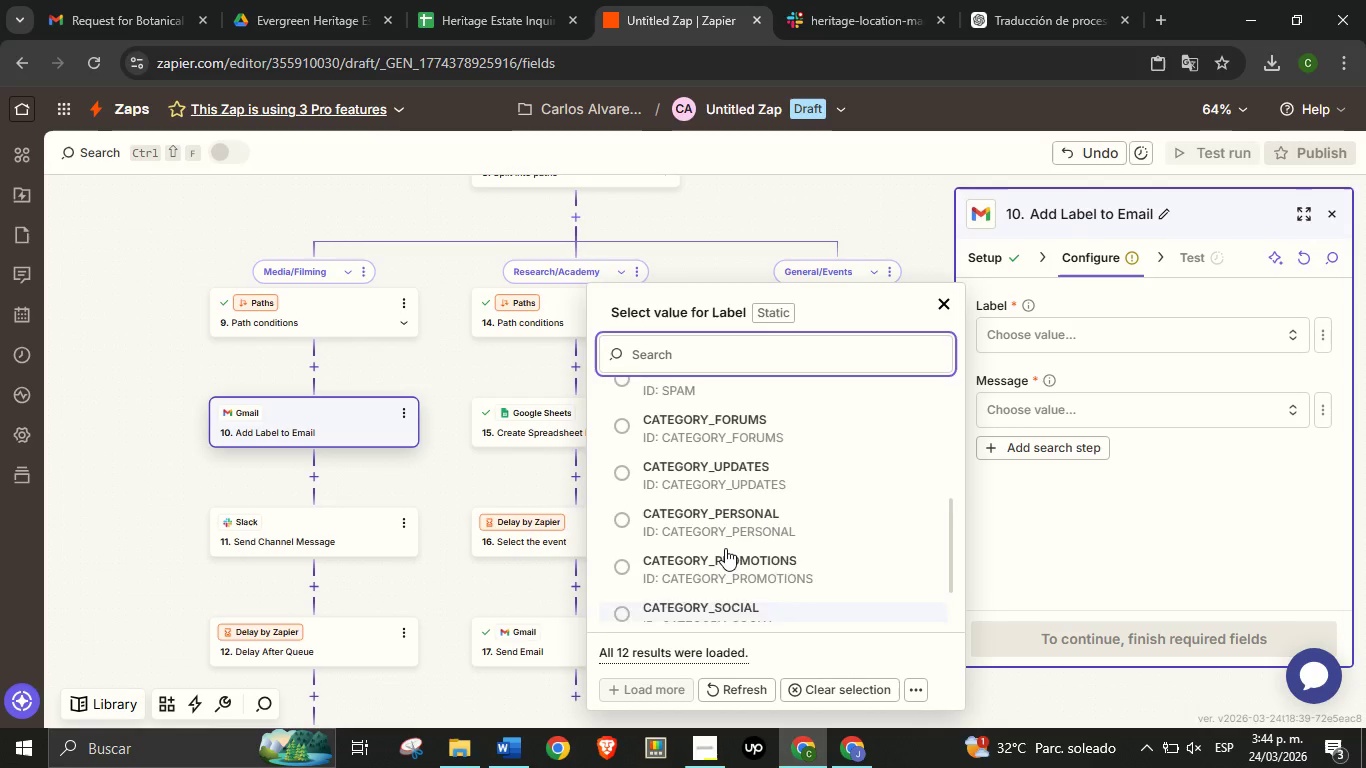 
scroll: coordinate [725, 548], scroll_direction: up, amount: 7.0
 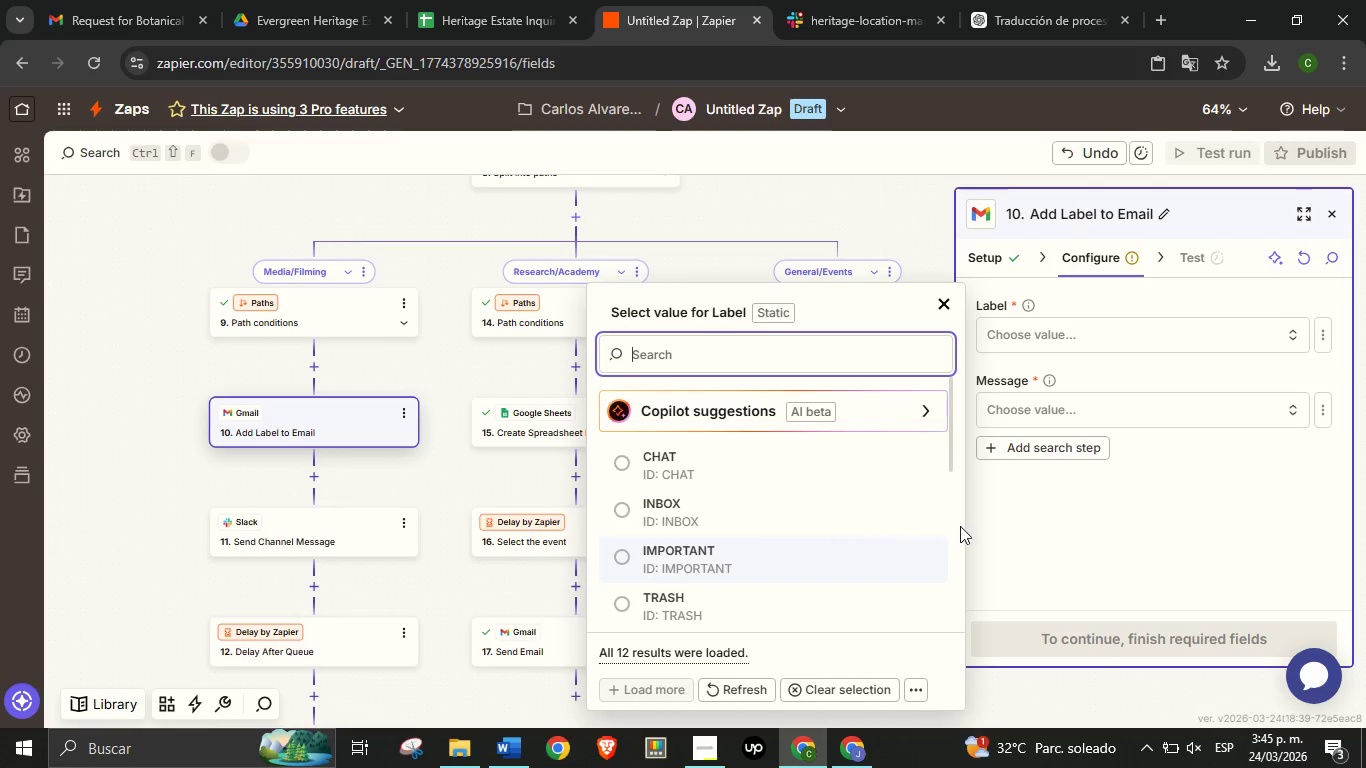 
wait(5.61)
 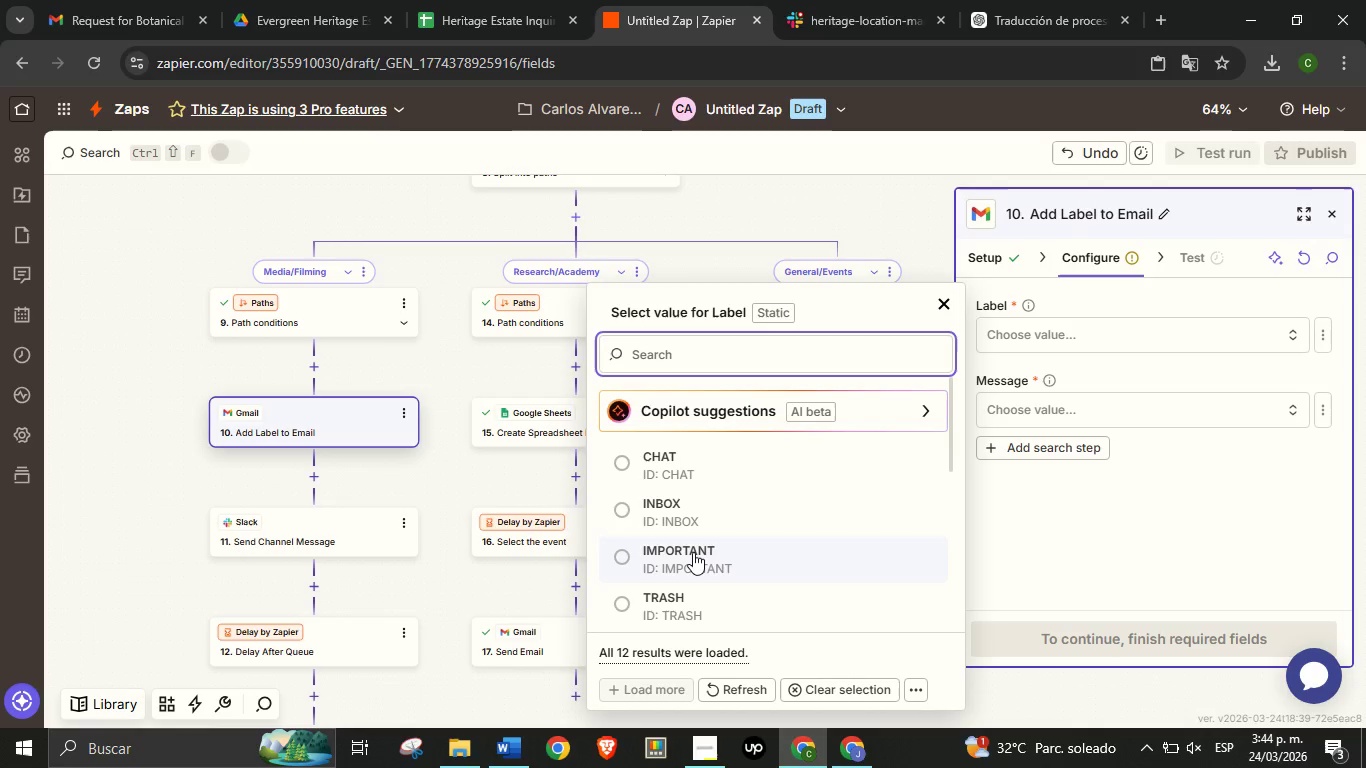 
left_click([1053, 402])
 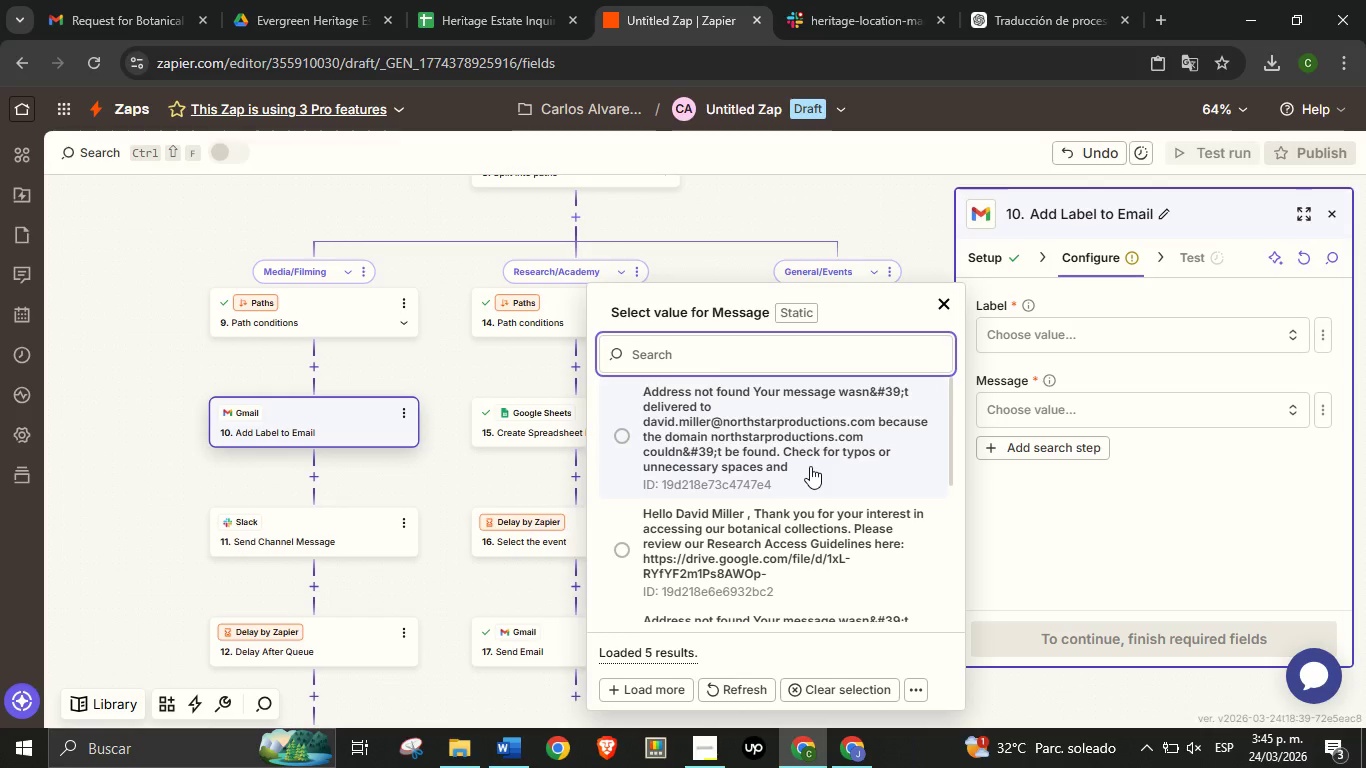 
scroll: coordinate [810, 470], scroll_direction: down, amount: 3.0
 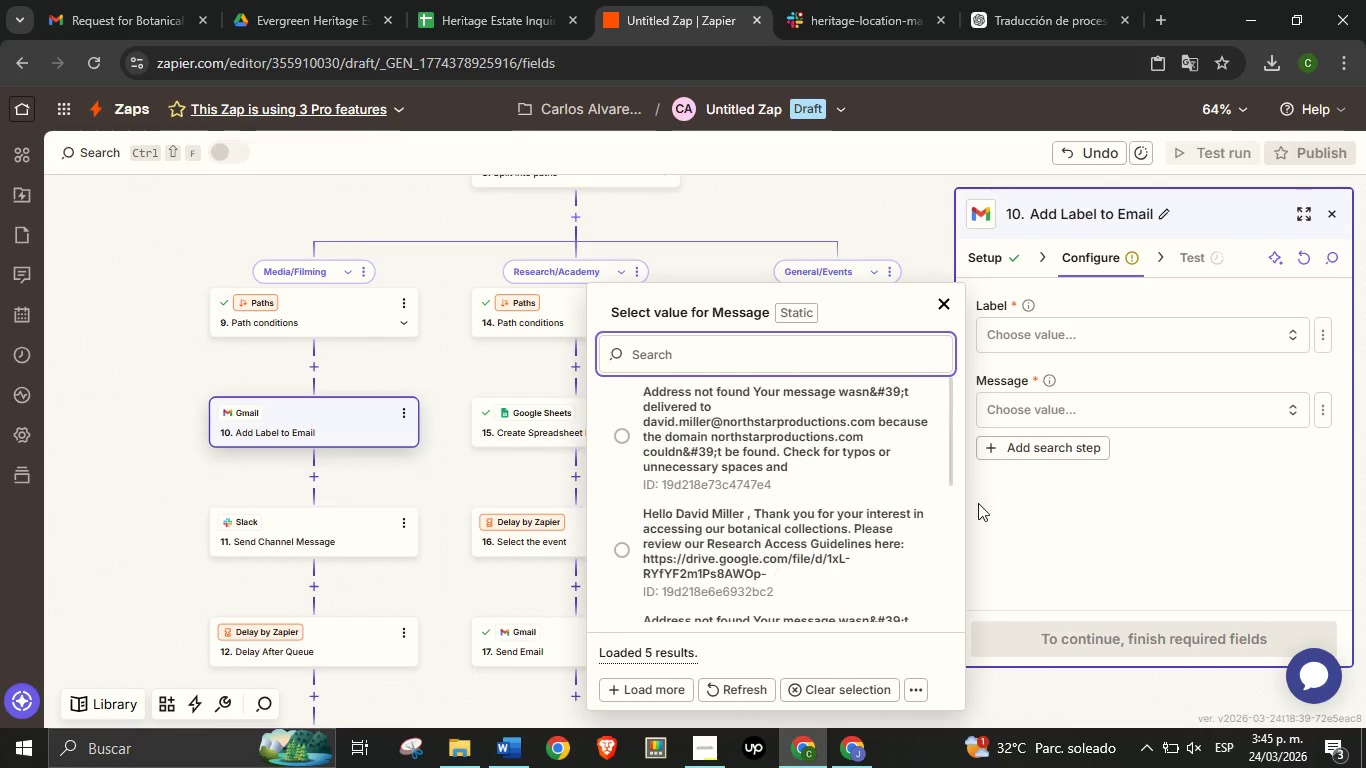 
scroll: coordinate [814, 484], scroll_direction: up, amount: 3.0
 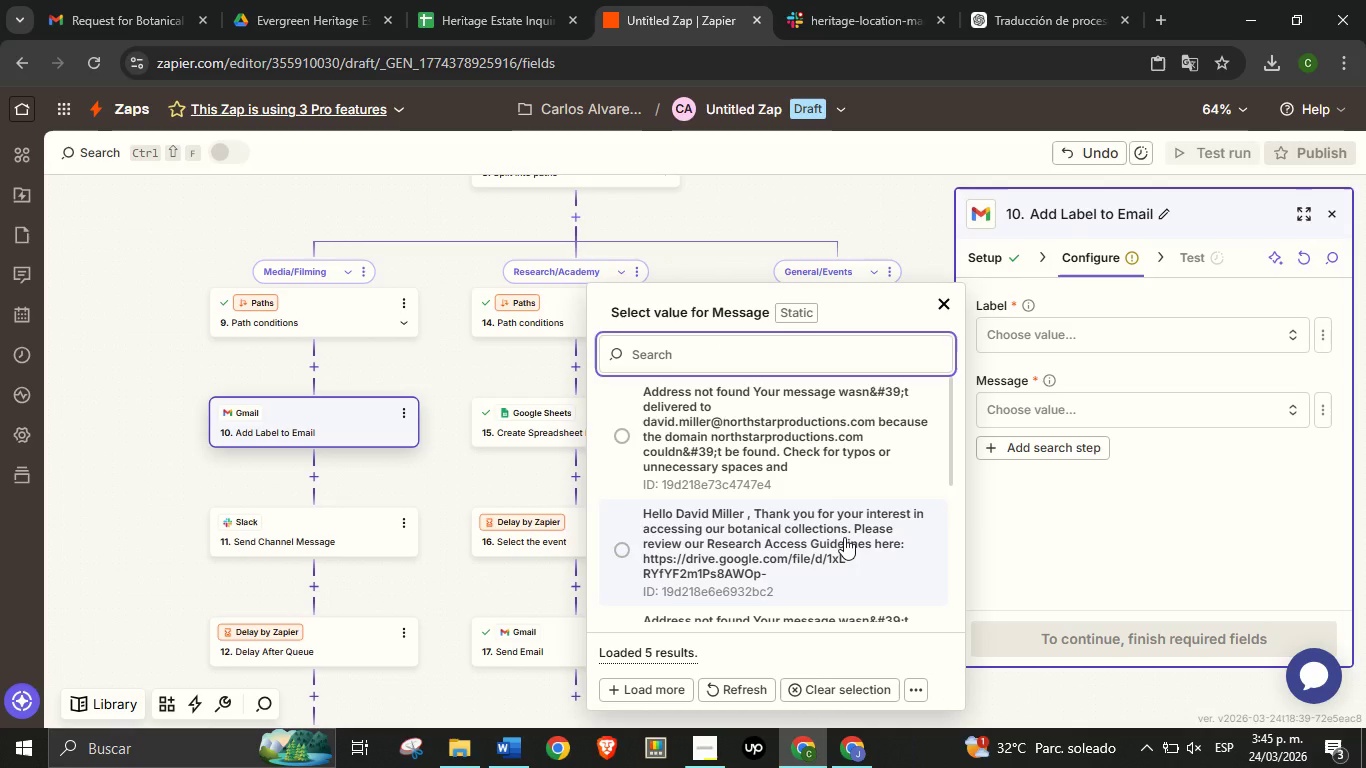 
wait(6.06)
 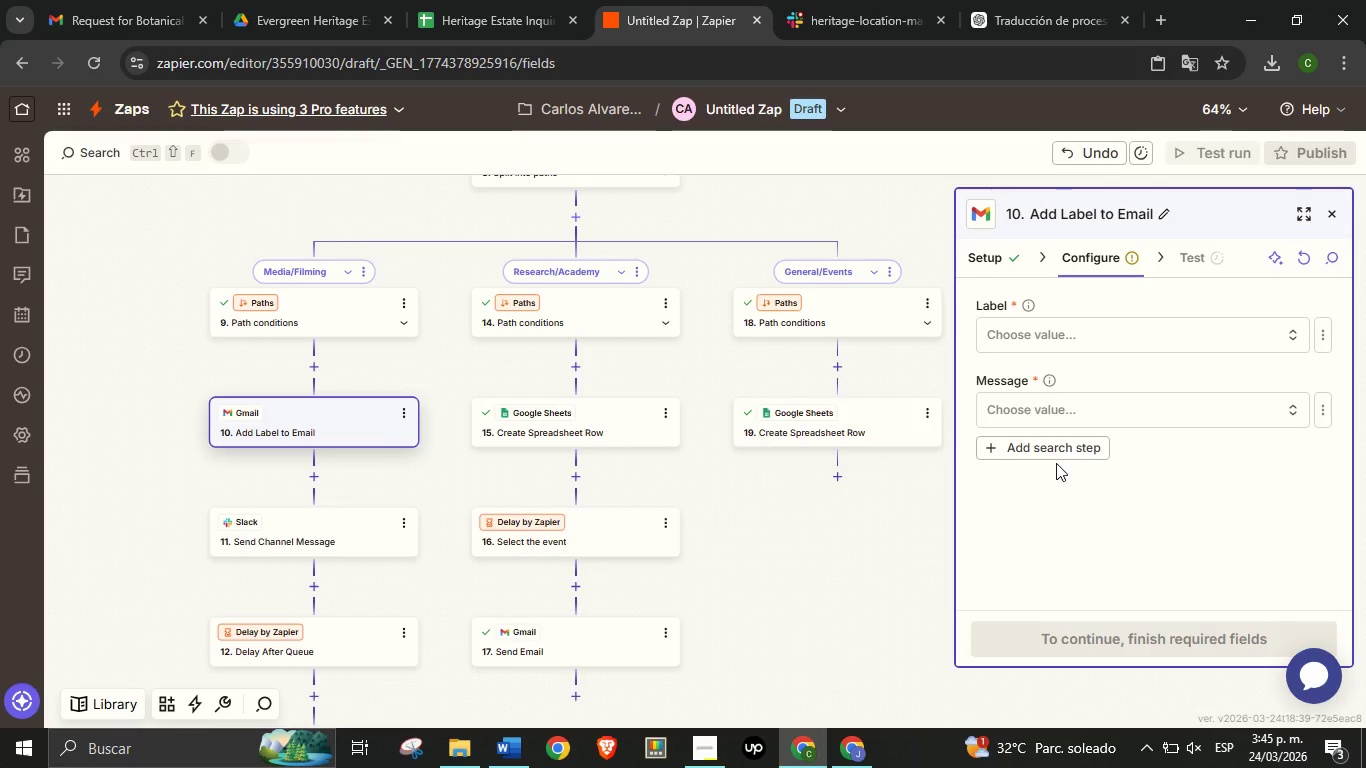 
left_click([997, 541])
 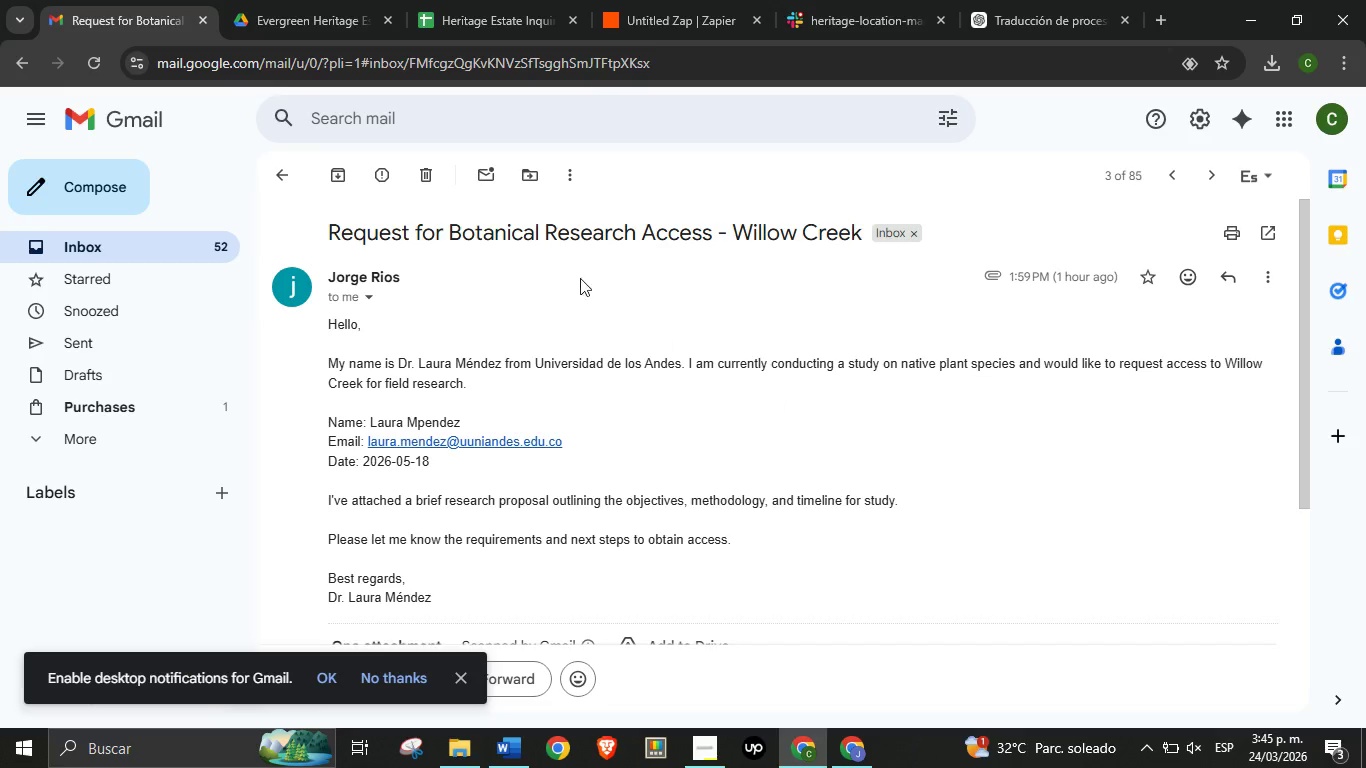 
left_click([282, 180])
 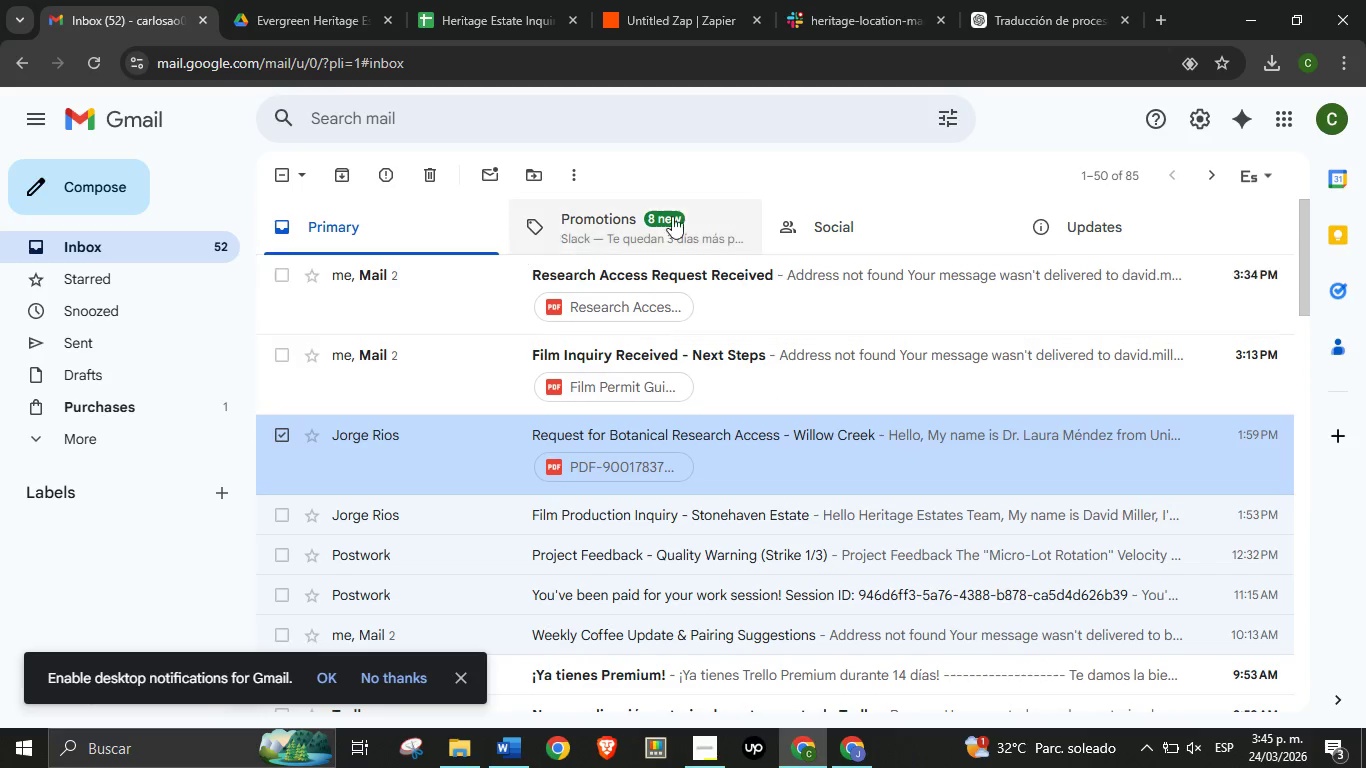 
left_click([571, 178])
 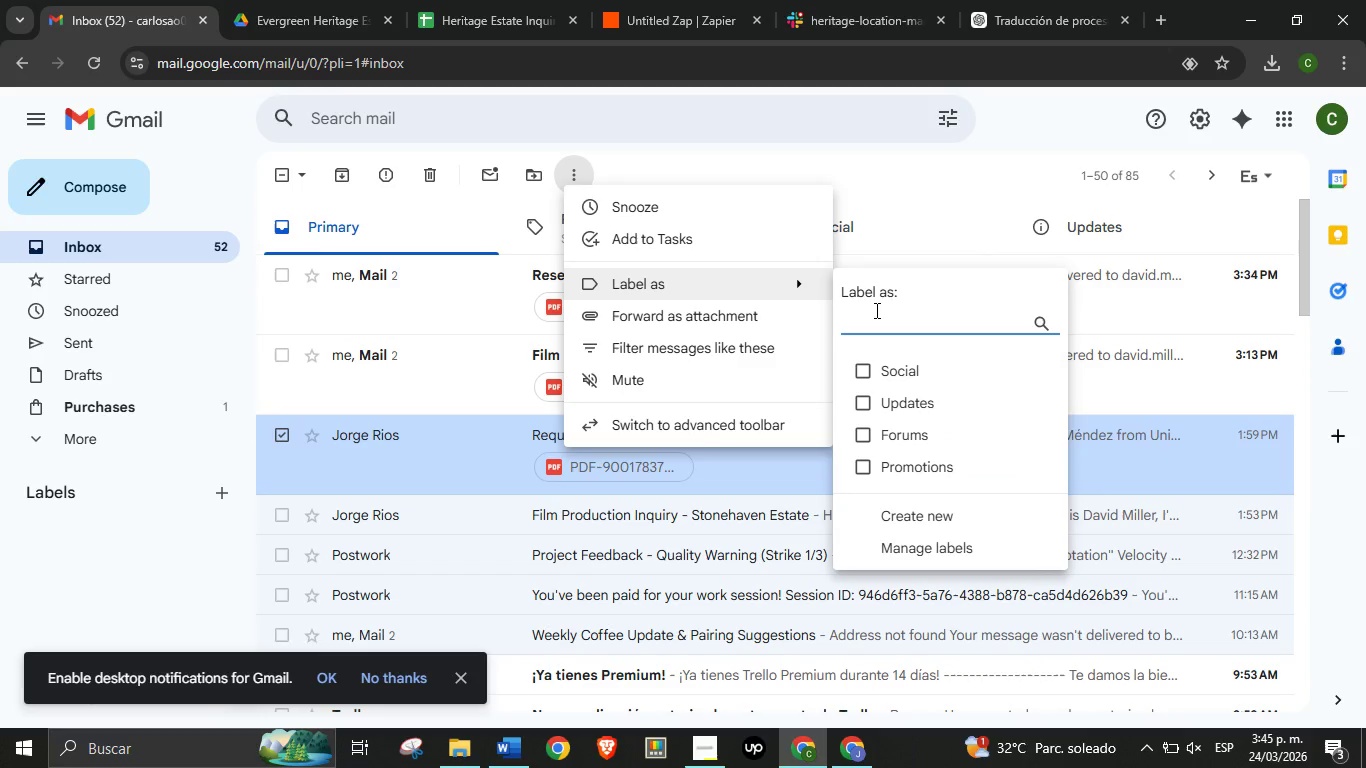 
type(High Pro)
key(Backspace)
type(iority)
 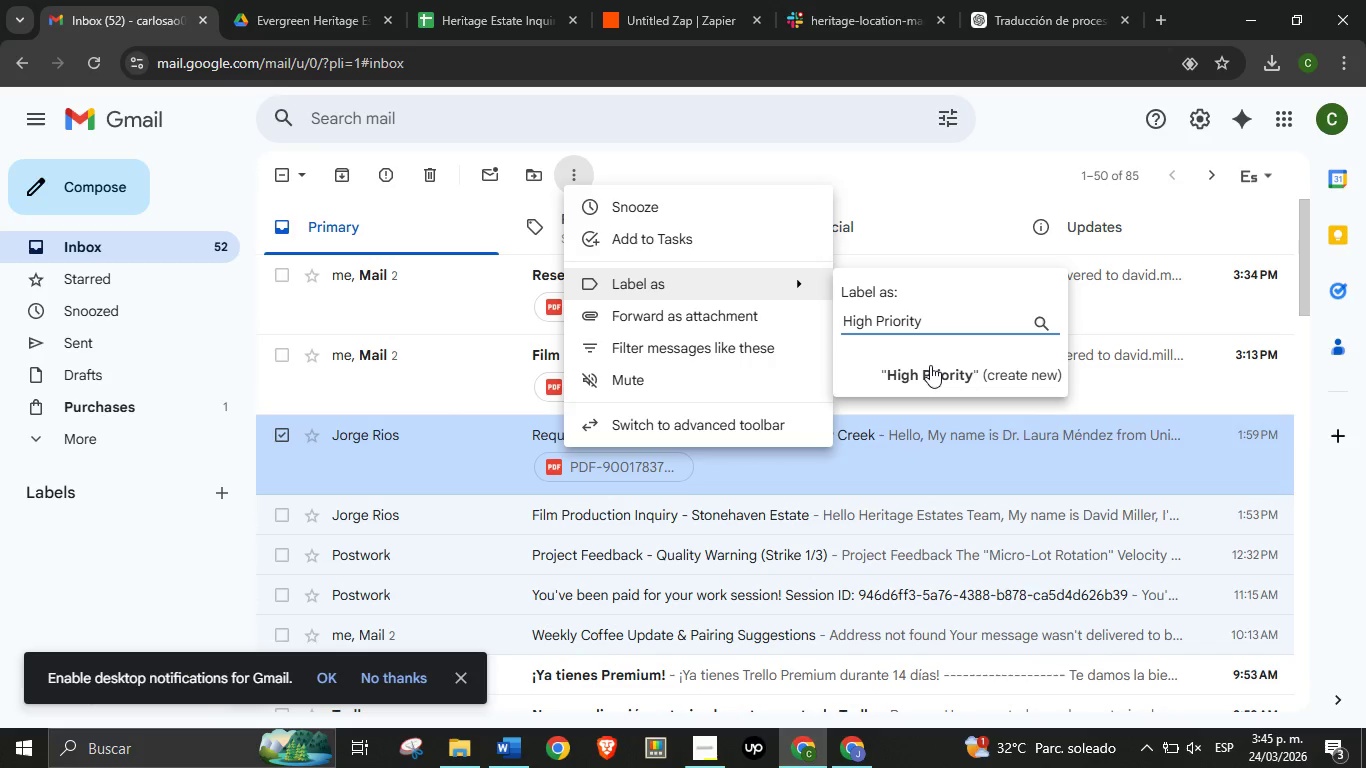 
left_click([930, 366])
 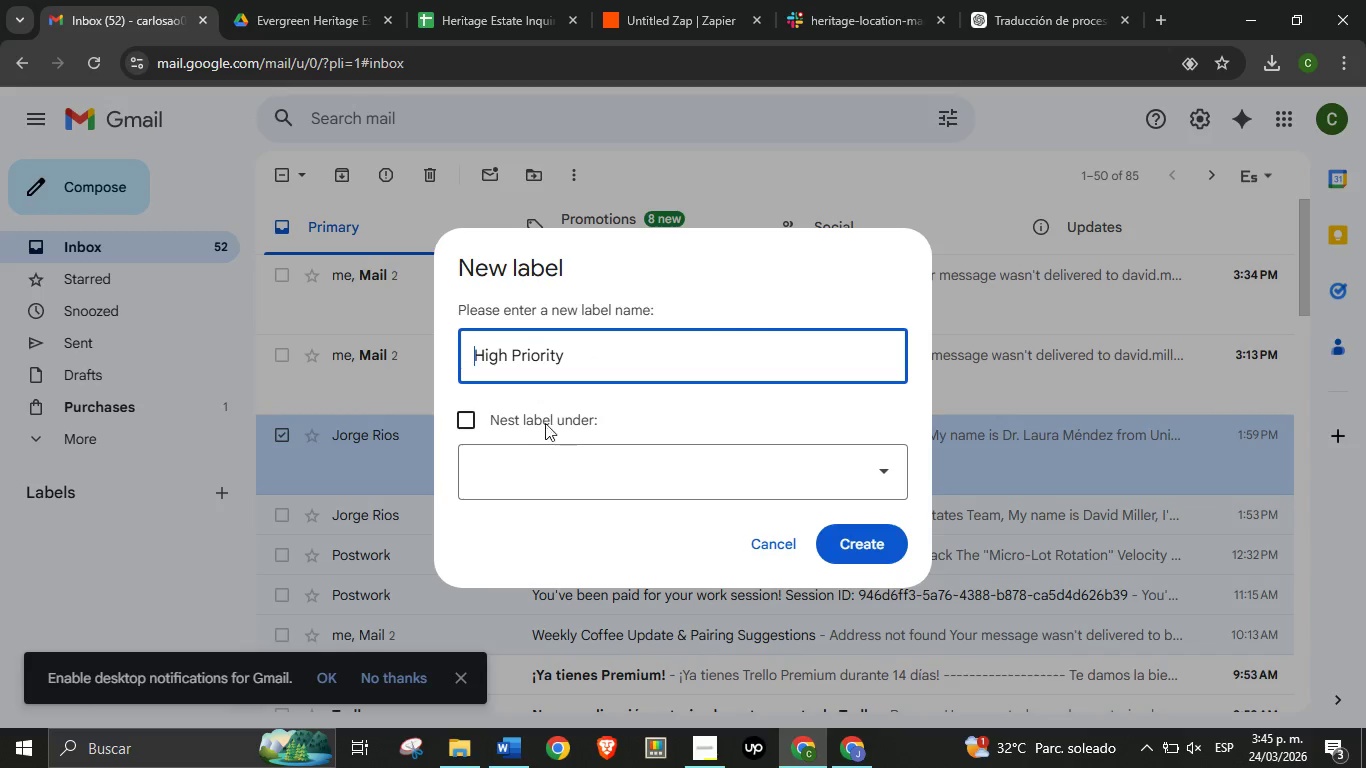 
left_click([687, 475])
 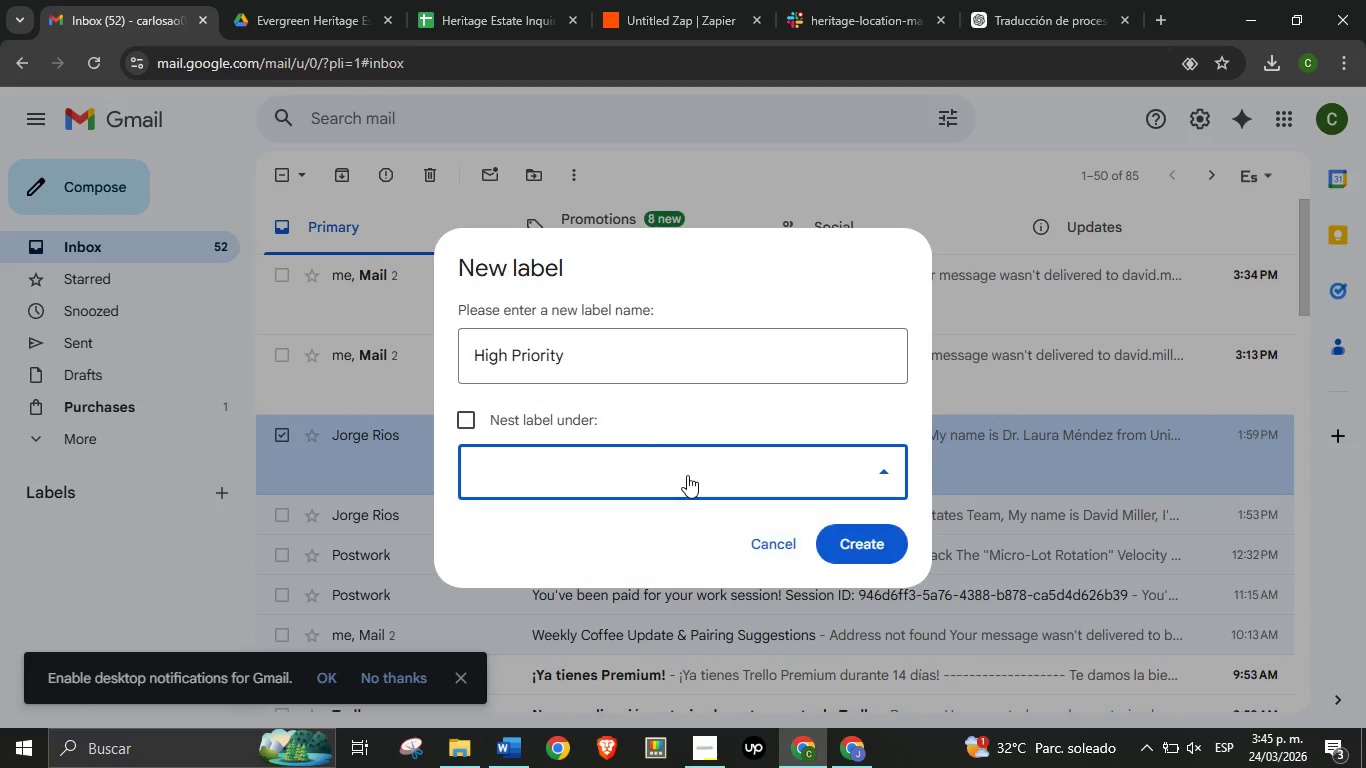 
left_click([687, 475])
 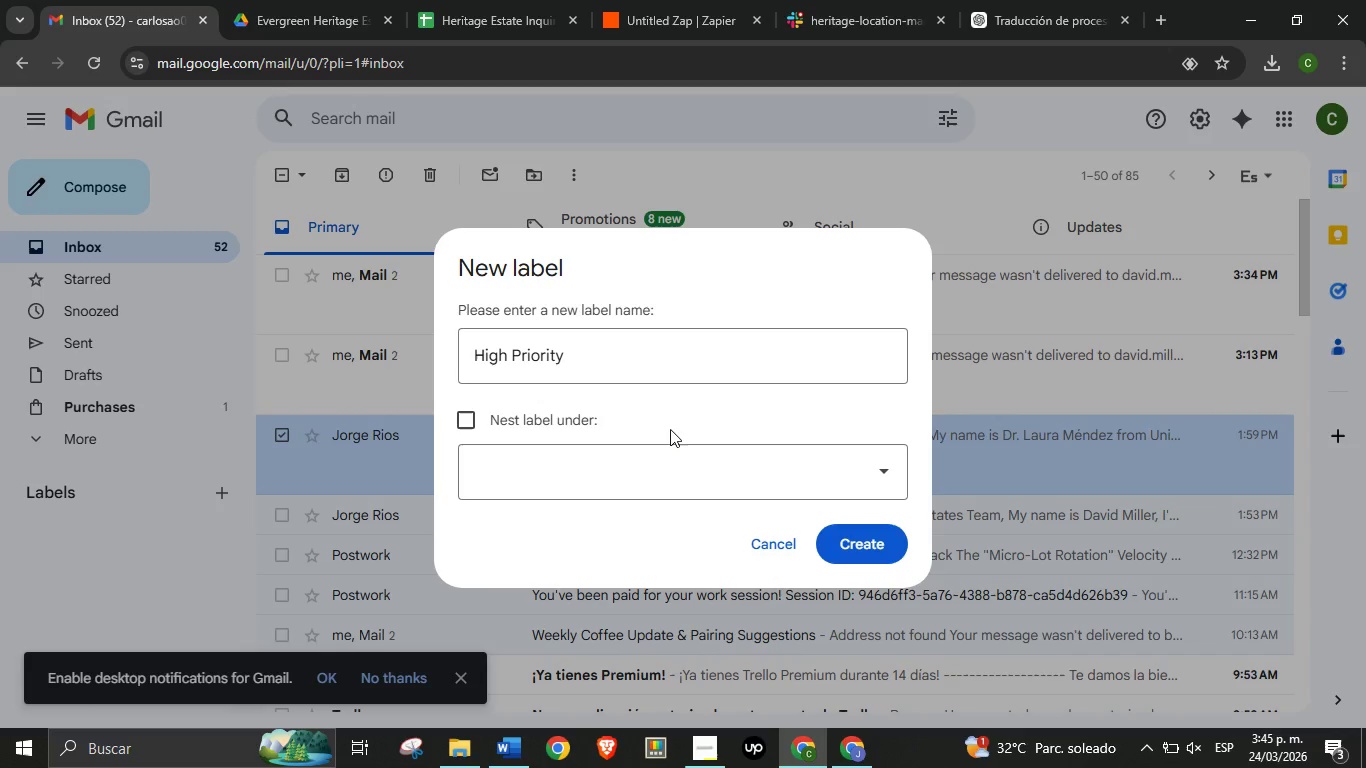 
double_click([670, 429])
 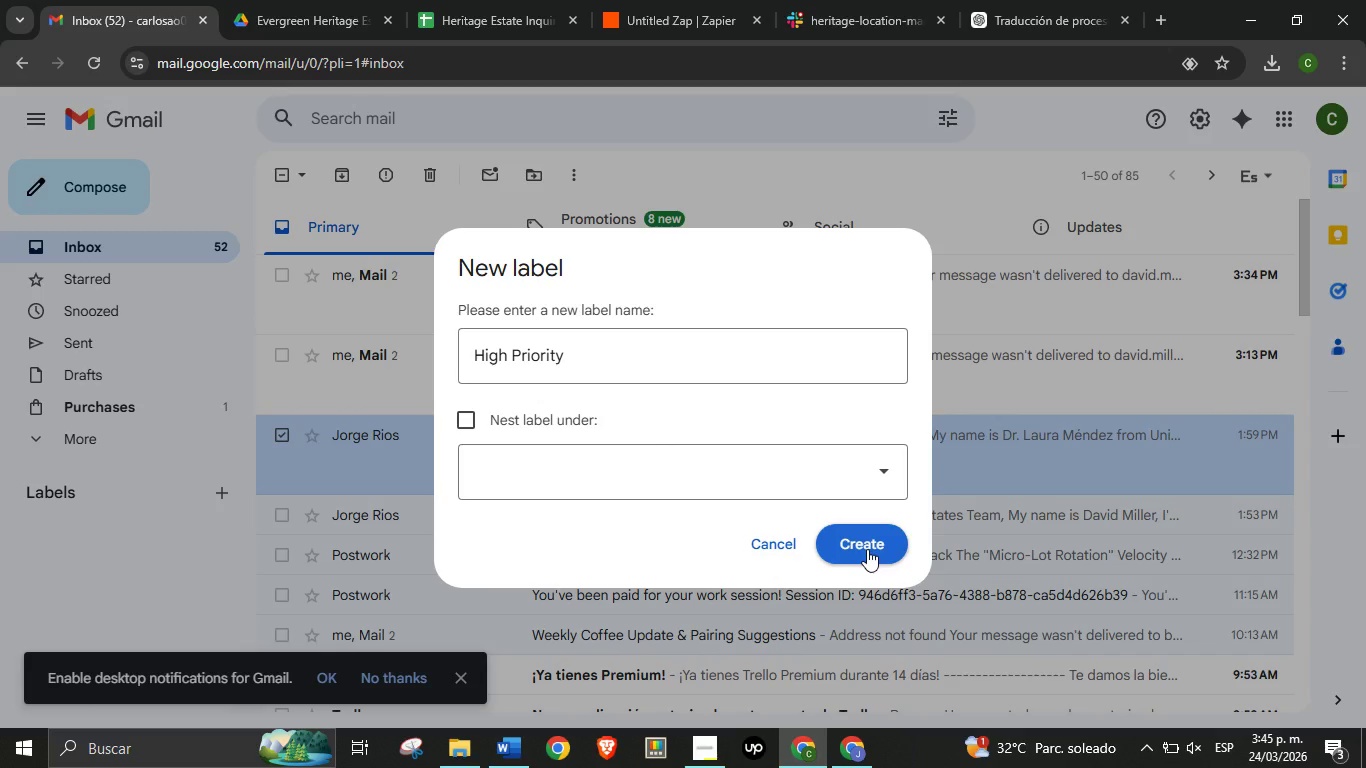 
left_click([867, 549])
 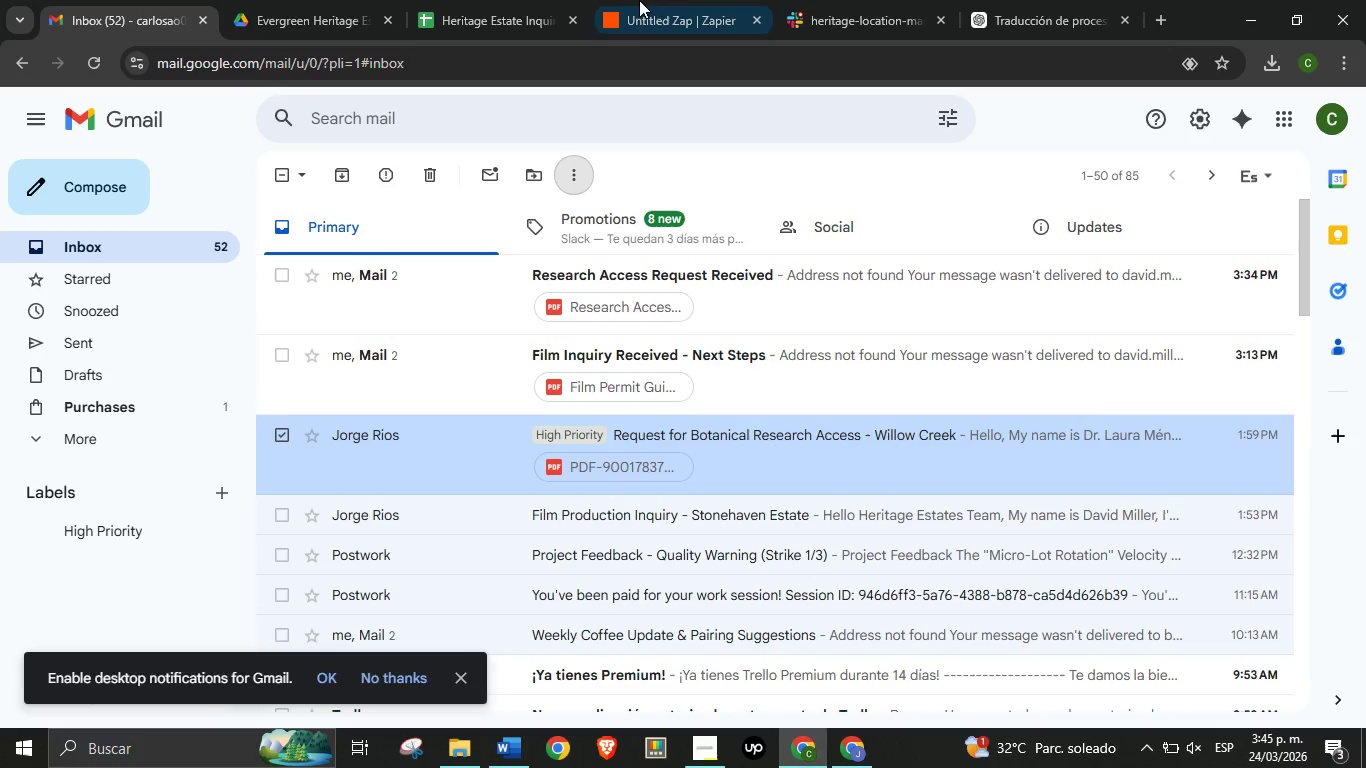 
left_click([644, 0])
 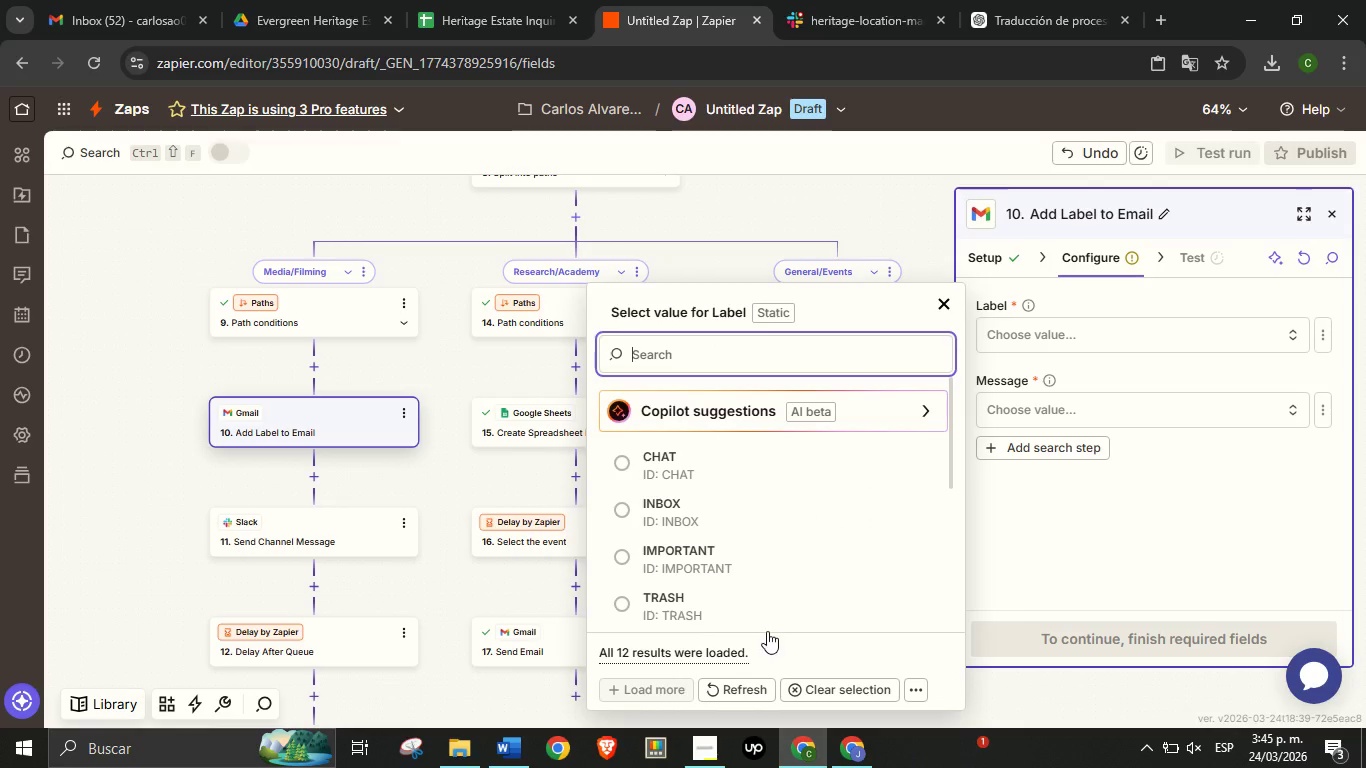 
left_click([754, 688])
 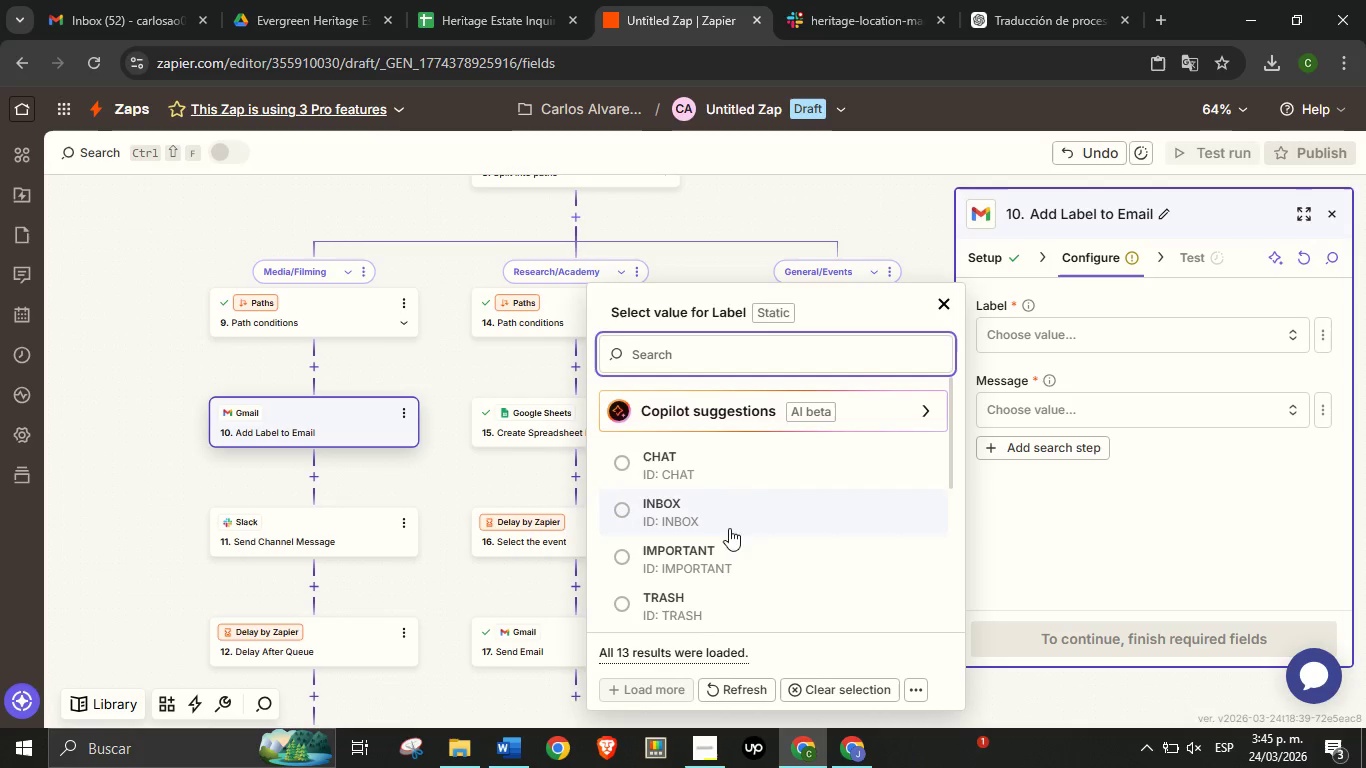 
scroll: coordinate [744, 522], scroll_direction: down, amount: 8.0
 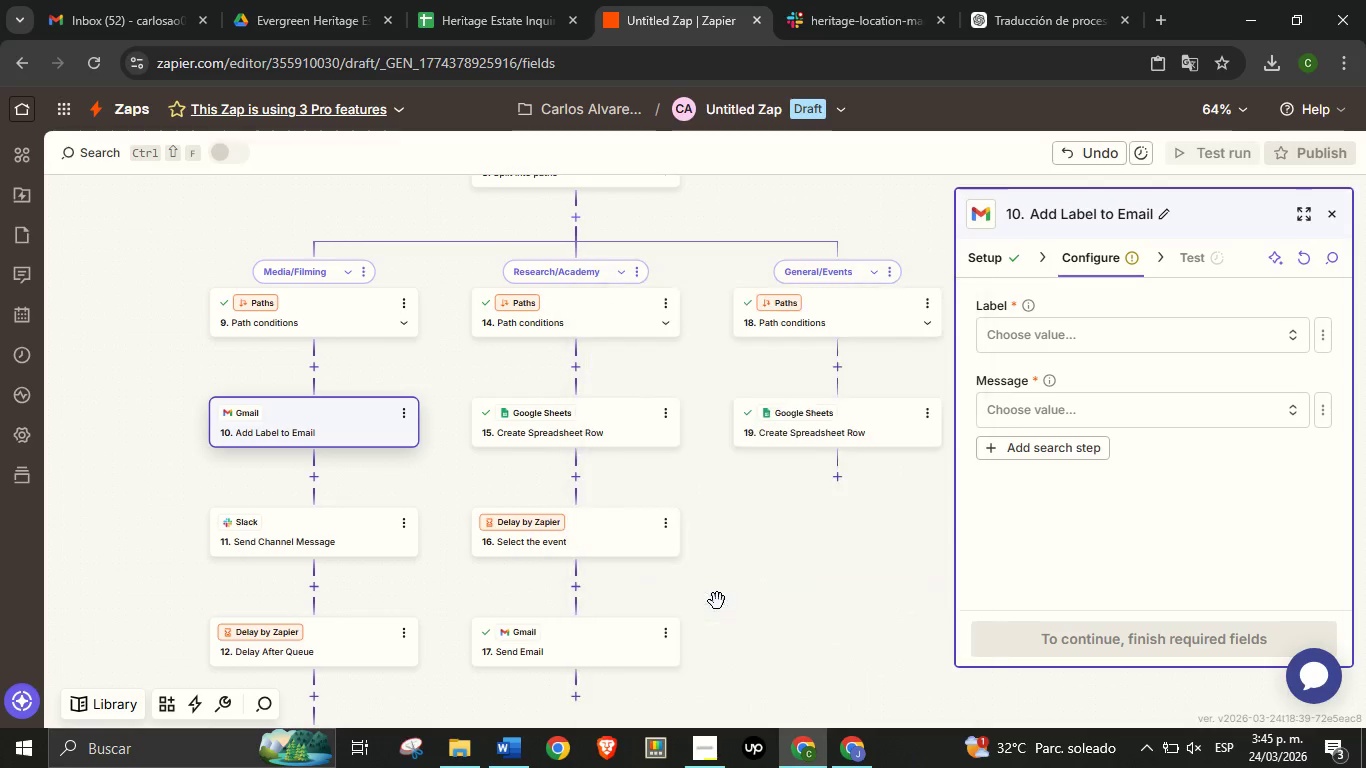 
left_click([717, 601])
 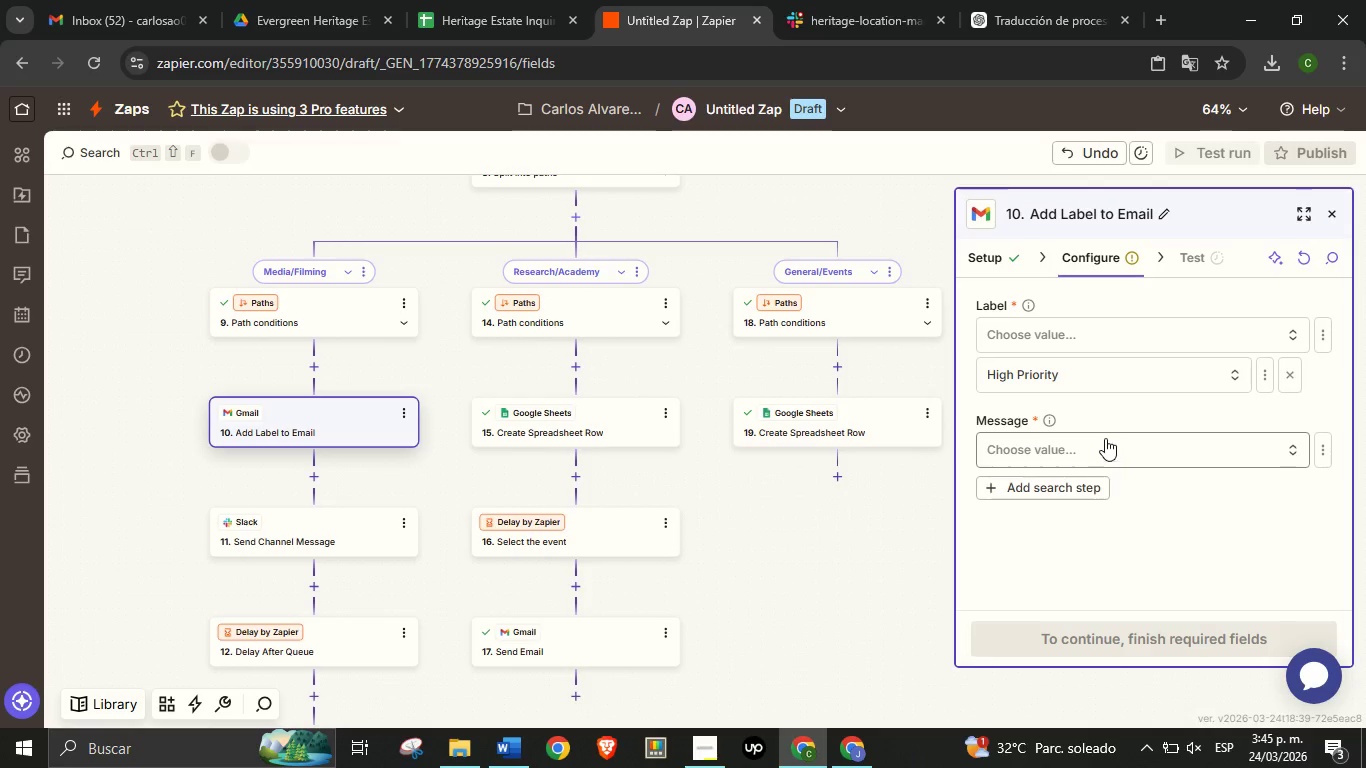 
left_click([1110, 442])
 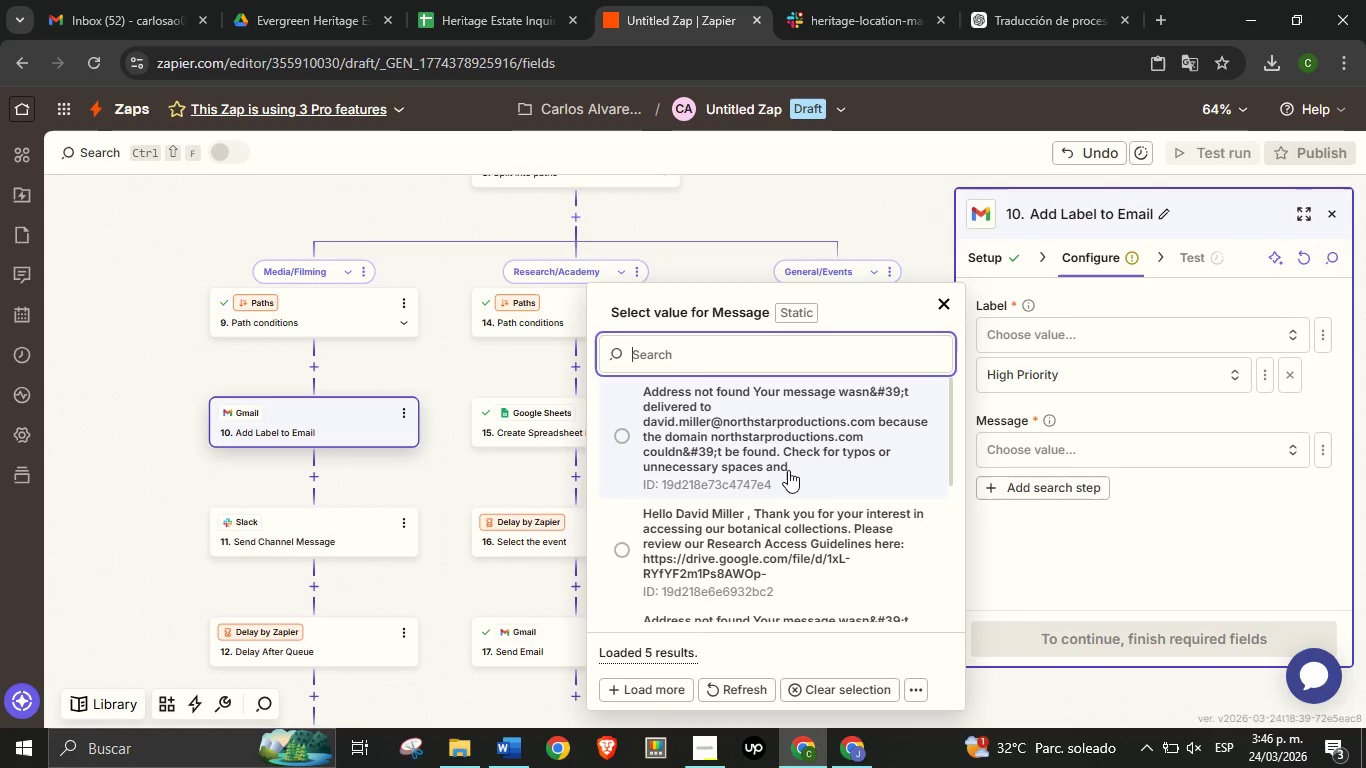 
scroll: coordinate [775, 536], scroll_direction: down, amount: 5.0
 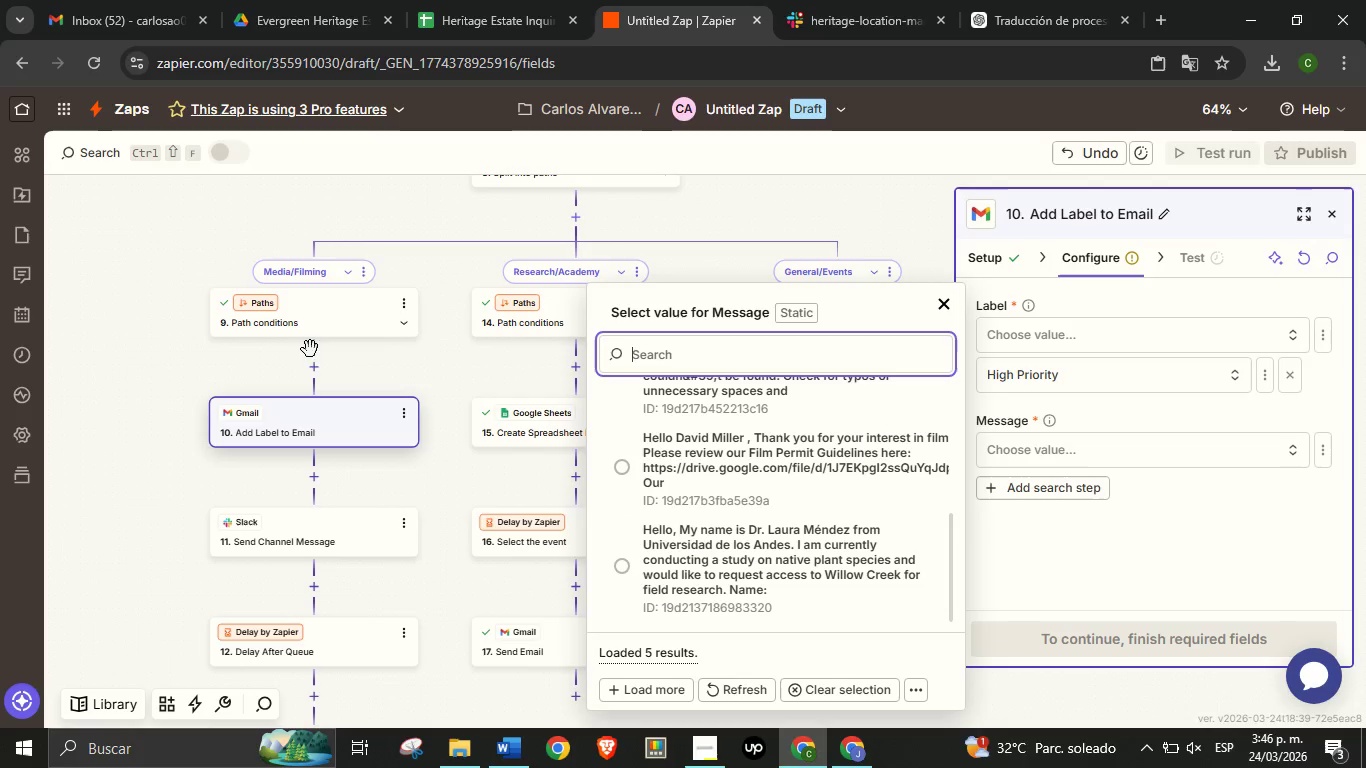 
left_click([334, 323])
 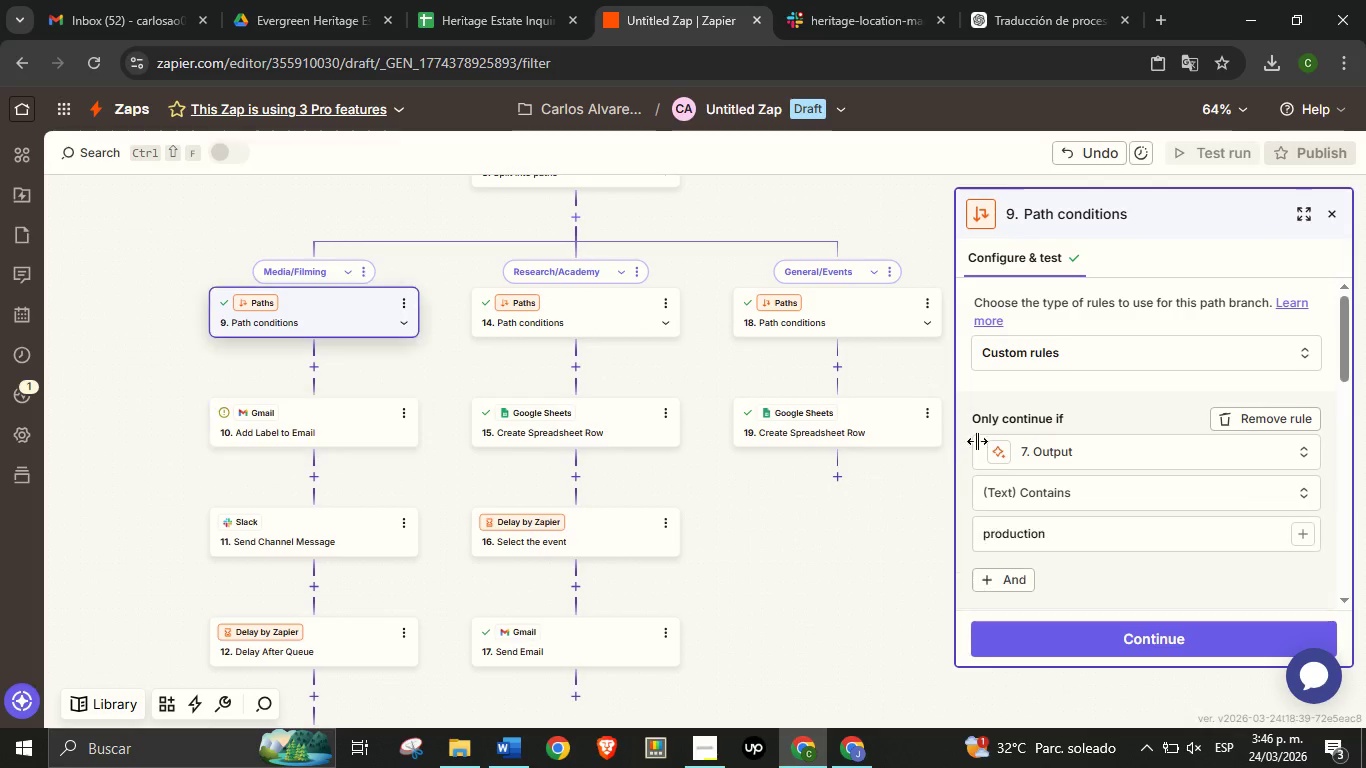 
scroll: coordinate [1061, 470], scroll_direction: down, amount: 8.0
 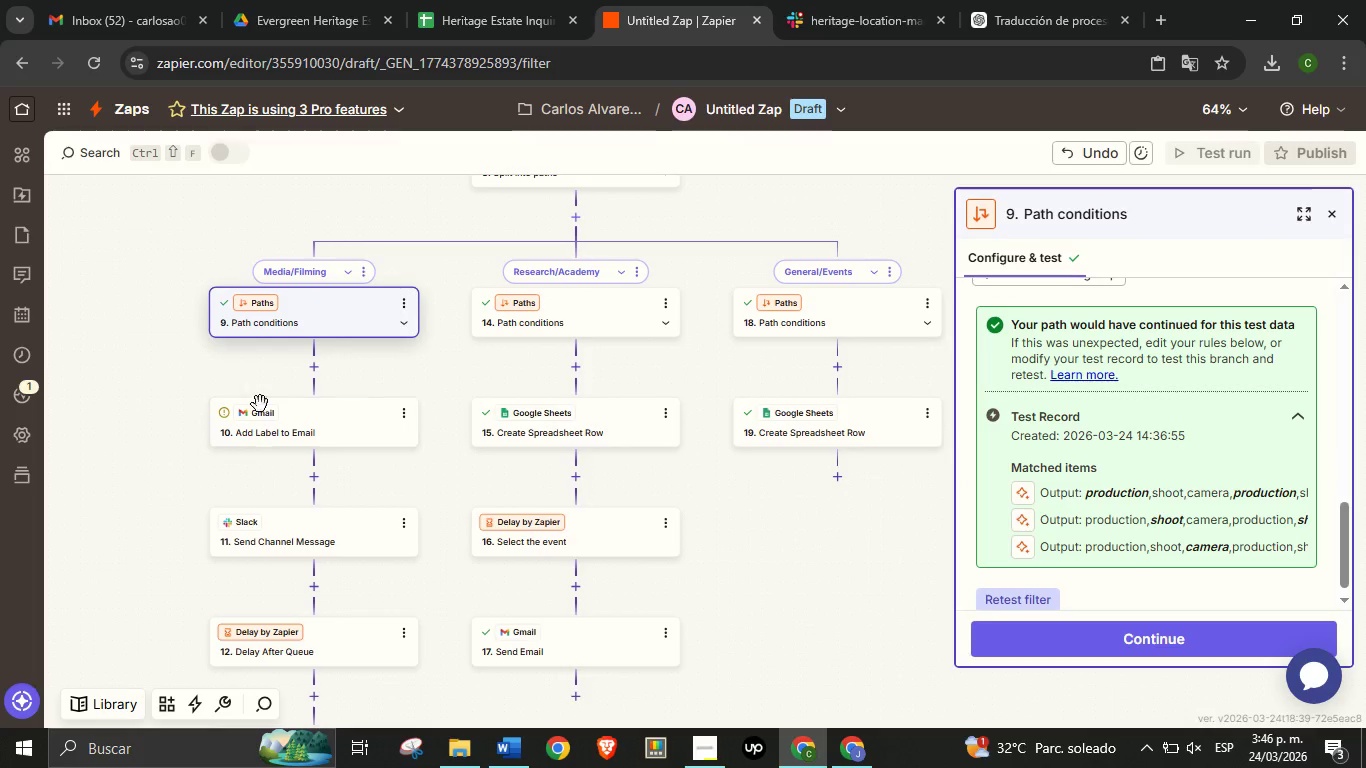 
left_click([363, 426])
 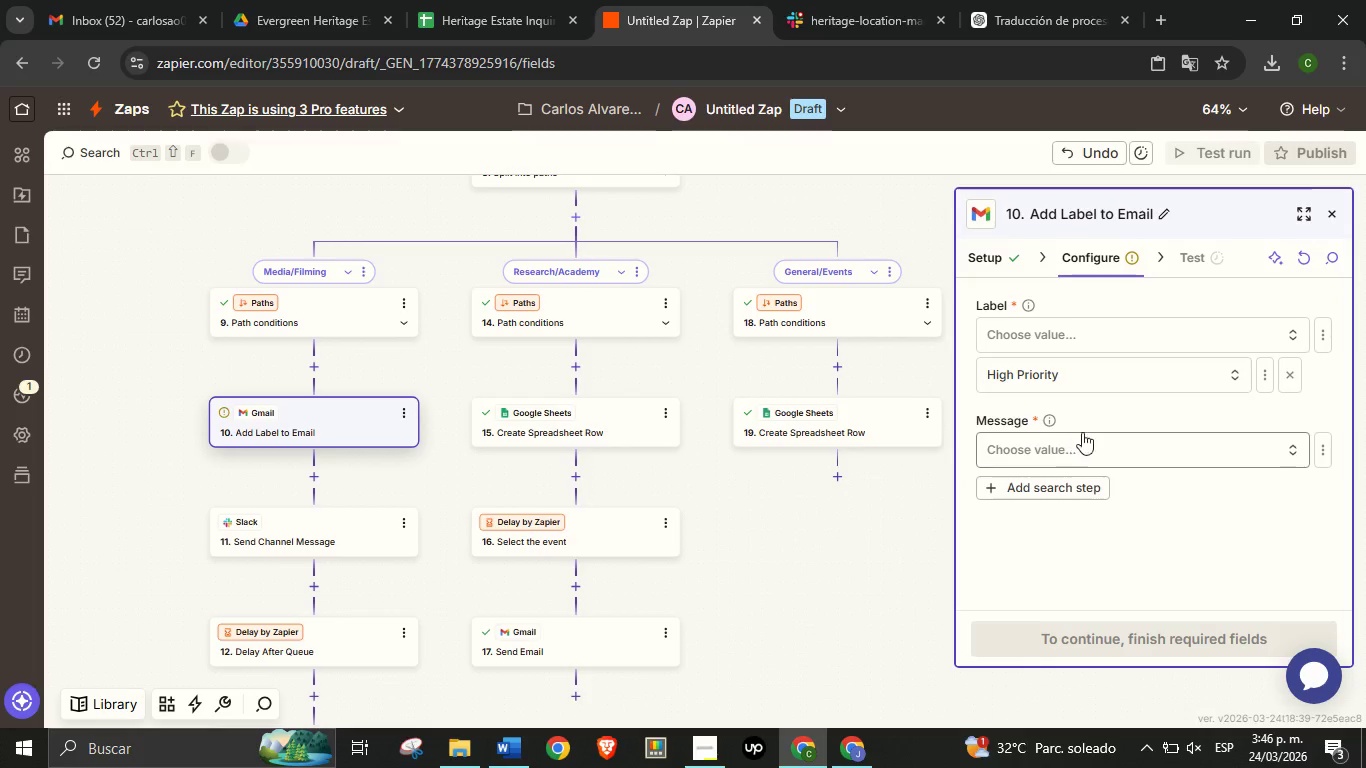 
left_click([1088, 448])
 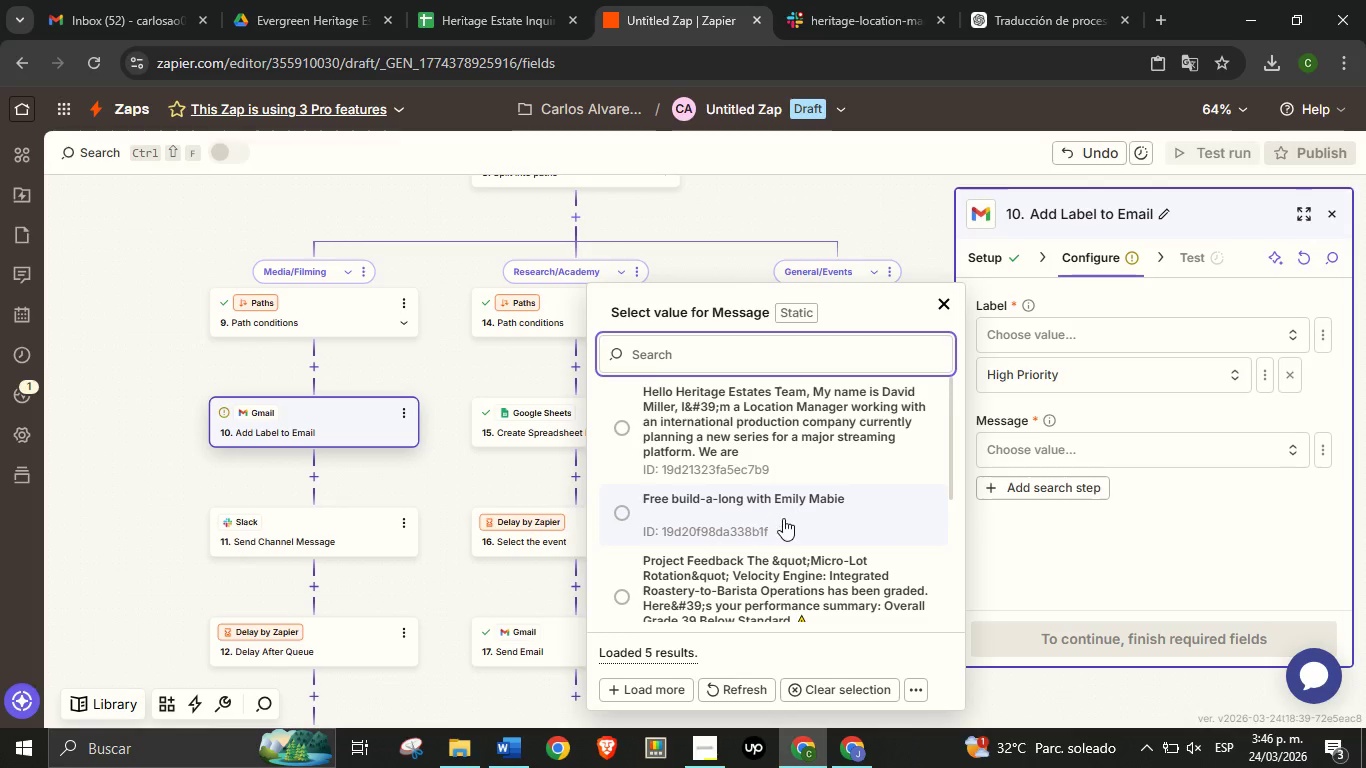 
scroll: coordinate [782, 493], scroll_direction: down, amount: 3.0
 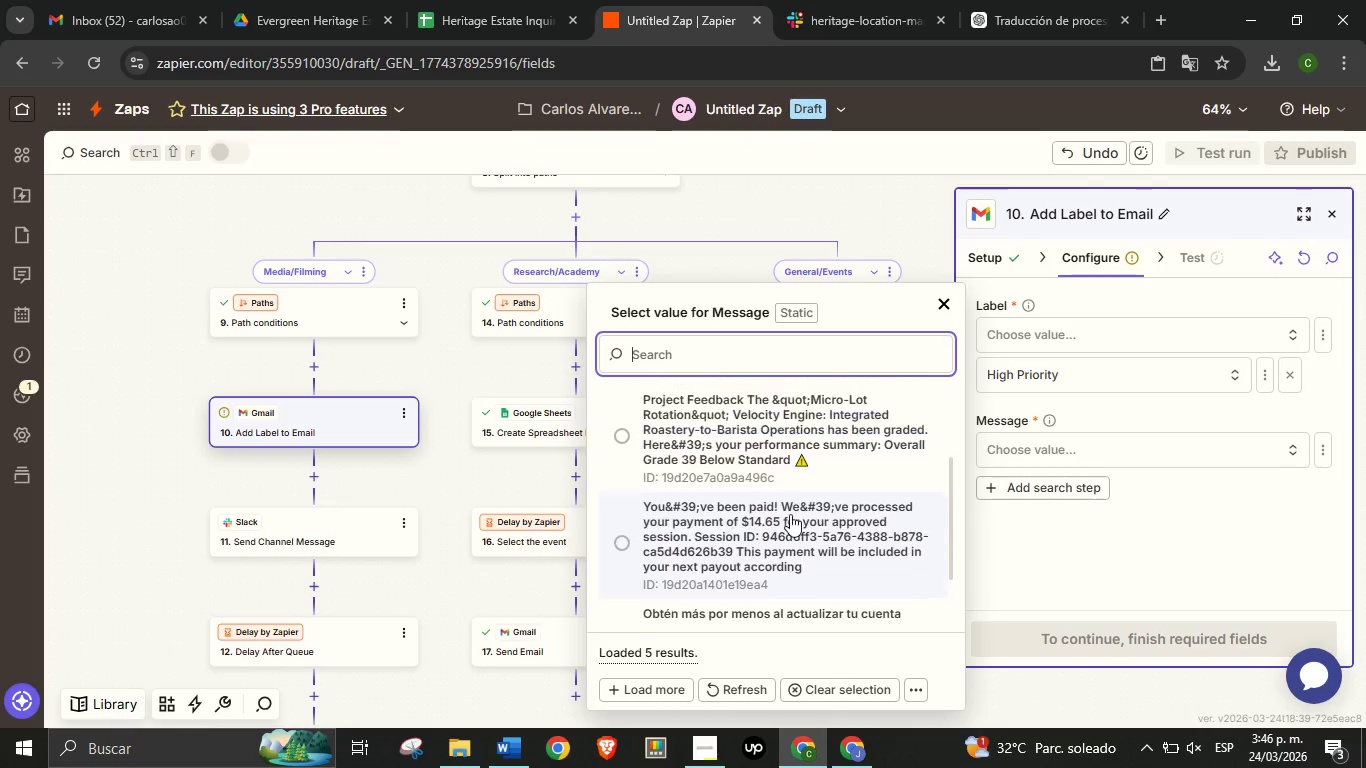 
scroll: coordinate [758, 511], scroll_direction: up, amount: 3.0
 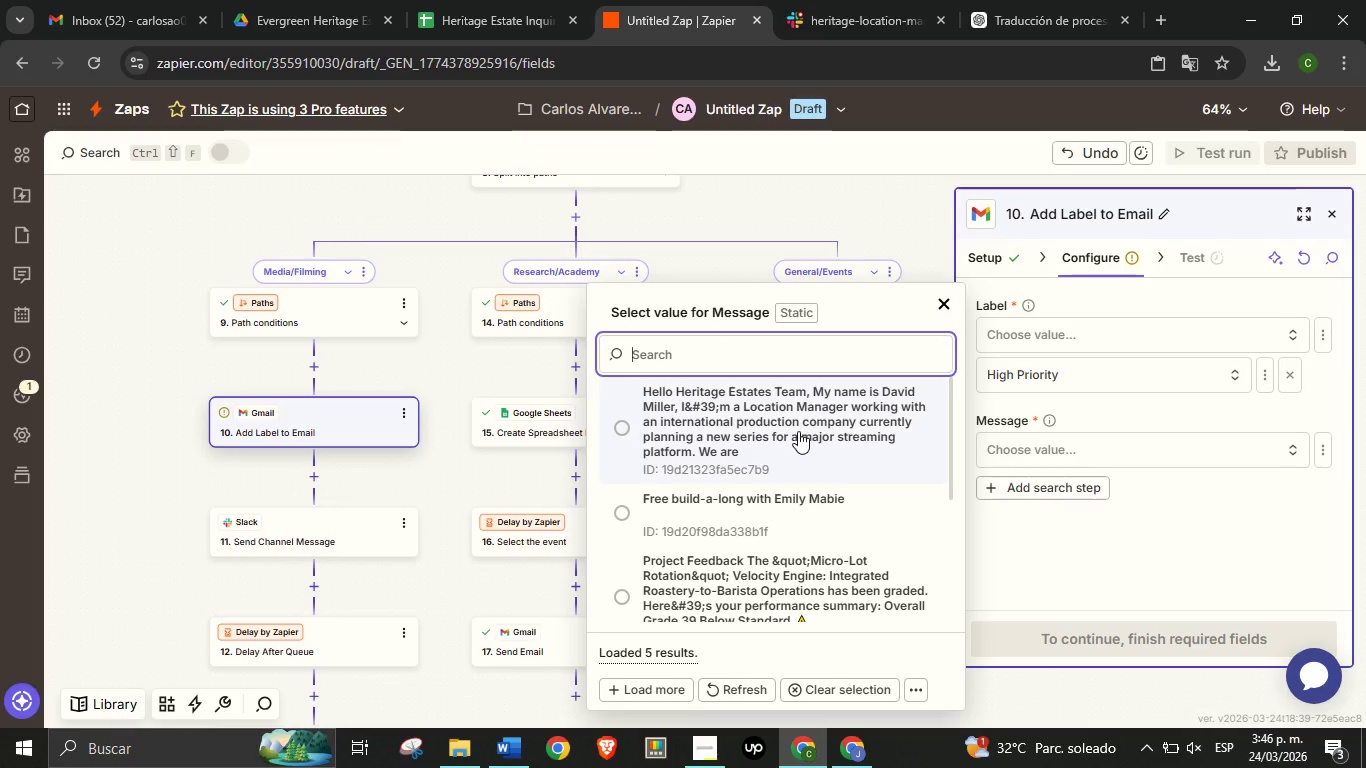 
left_click([798, 430])
 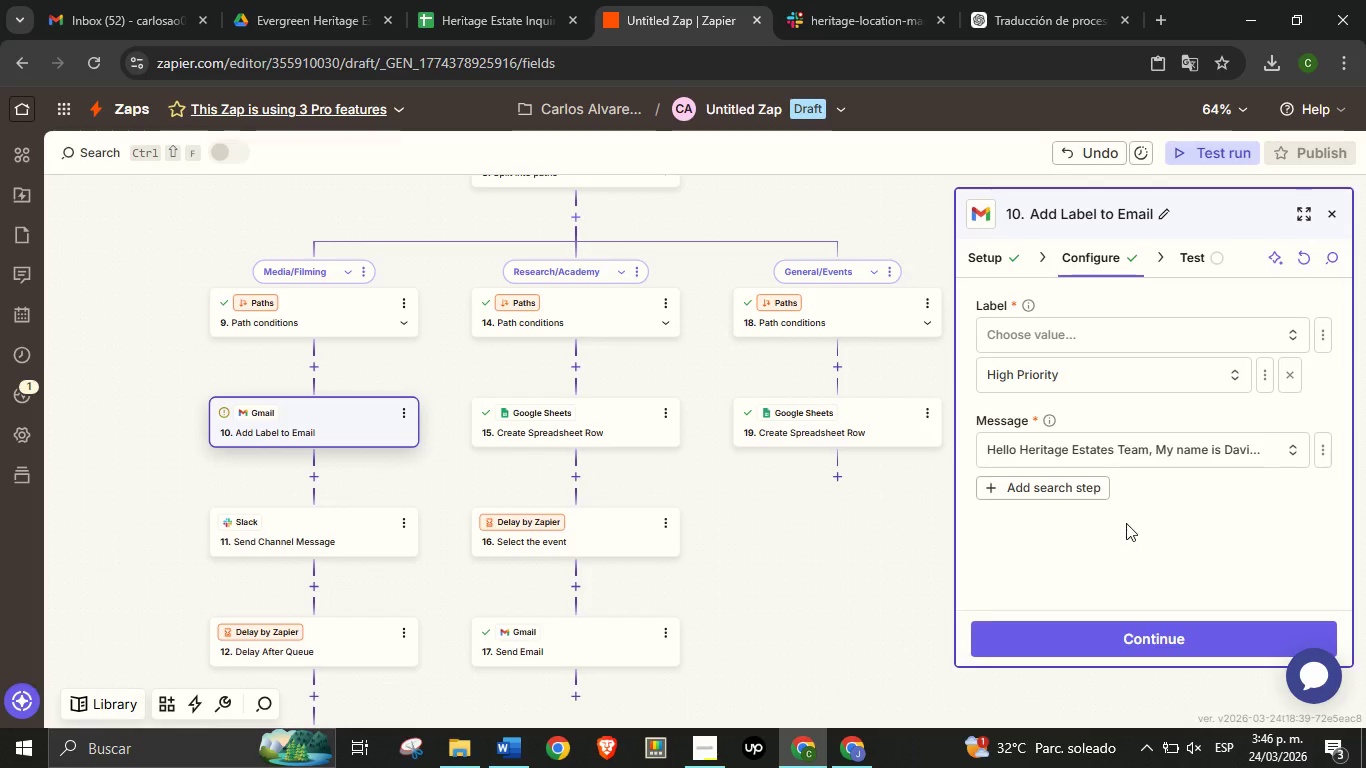 
scroll: coordinate [1127, 522], scroll_direction: down, amount: 1.0
 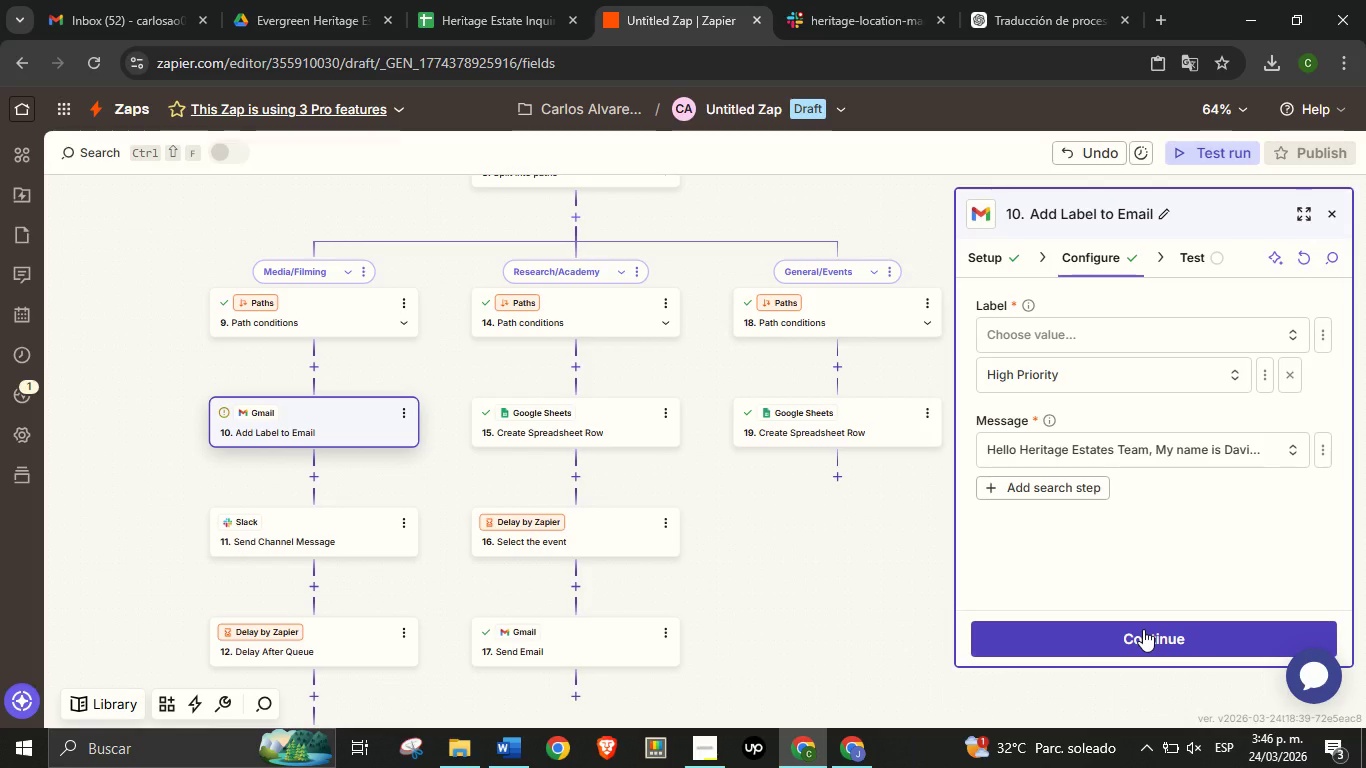 
left_click([1143, 629])
 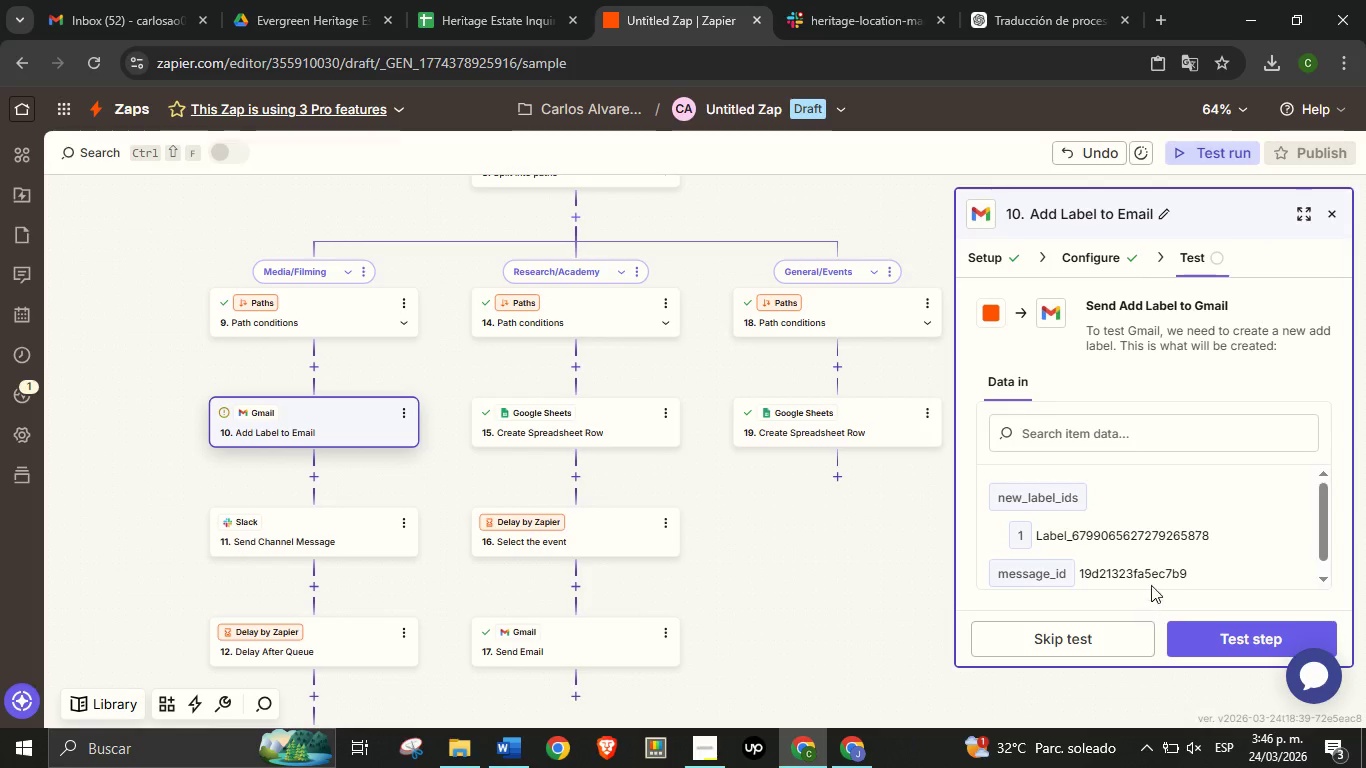 
scroll: coordinate [1190, 564], scroll_direction: down, amount: 3.0
 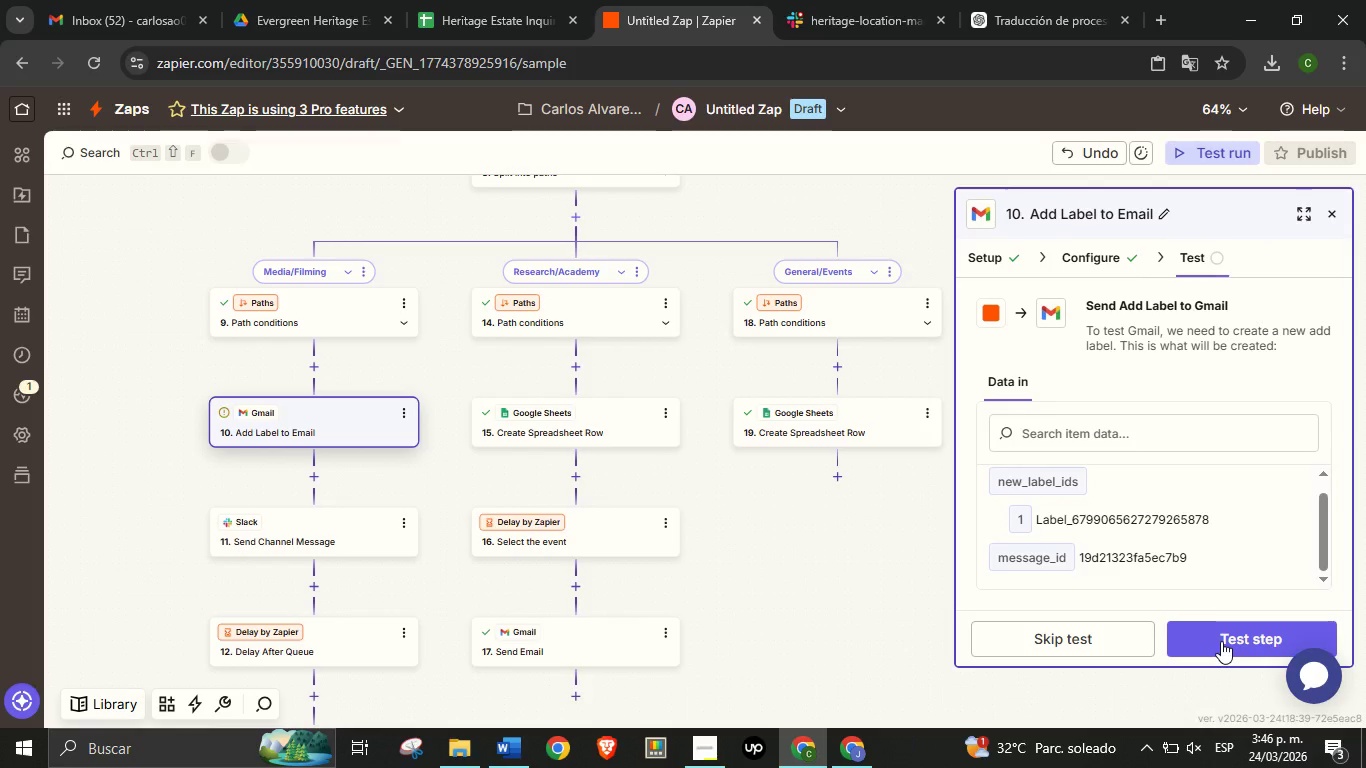 
left_click([1221, 641])
 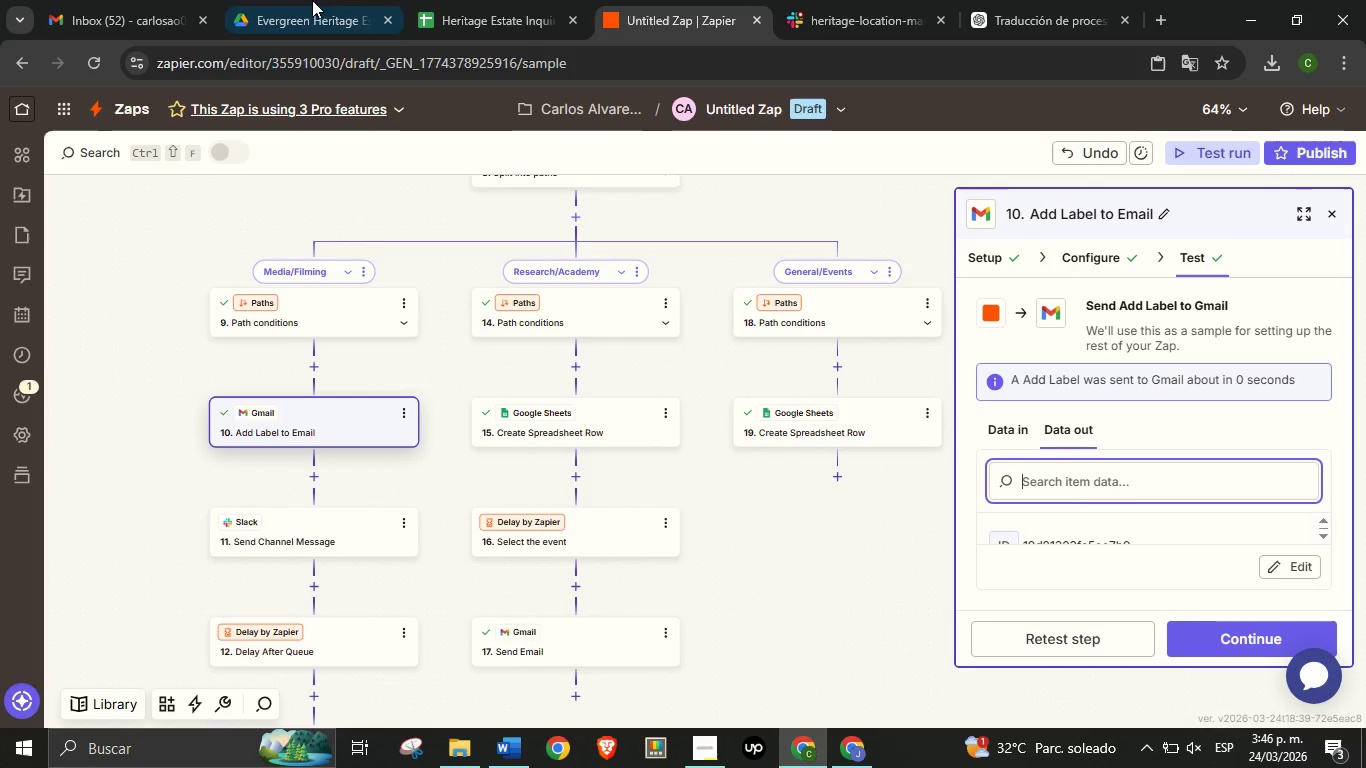 
left_click([133, 0])
 